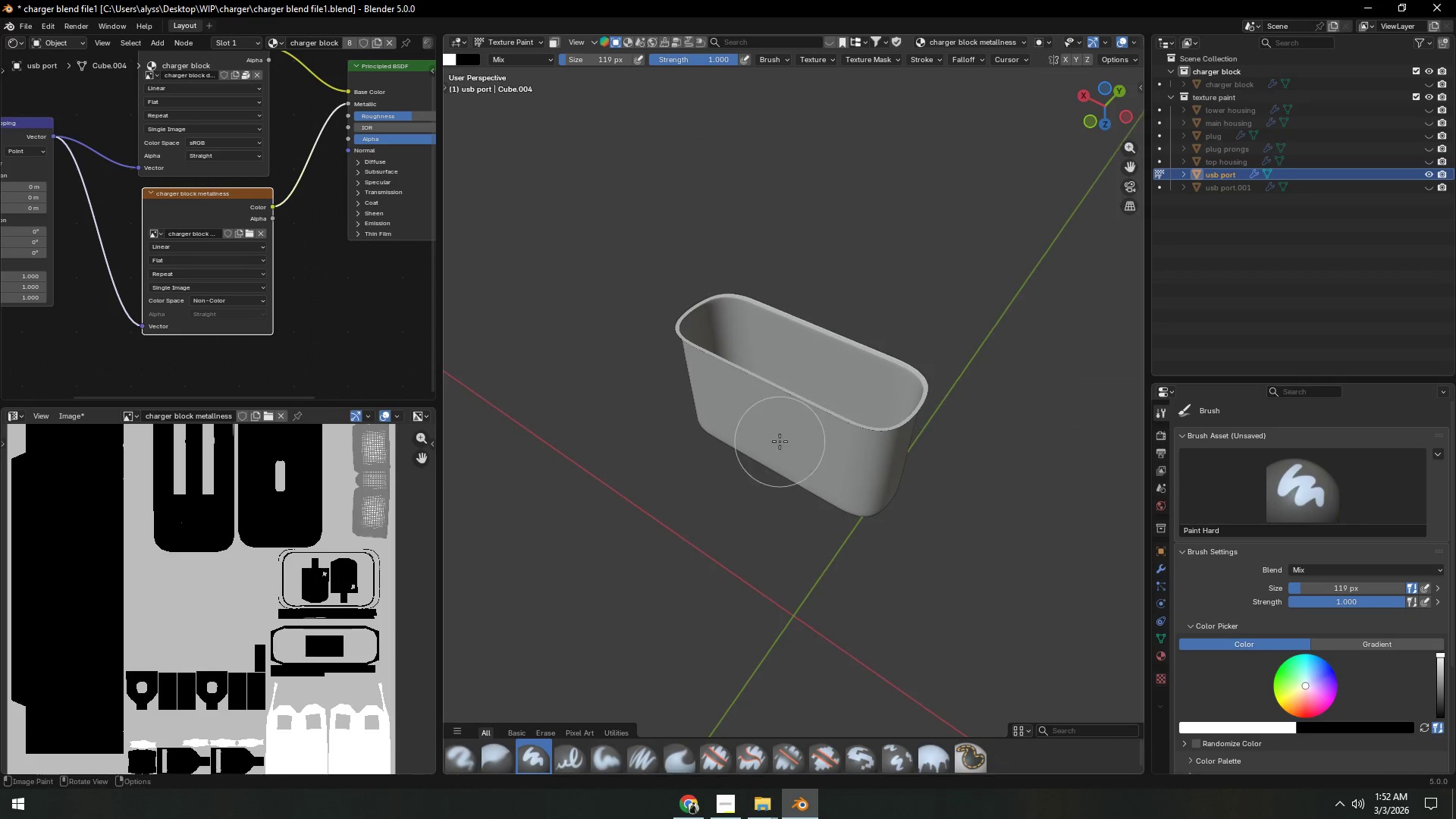 
left_click_drag(start_coordinate=[803, 421], to_coordinate=[755, 340])
 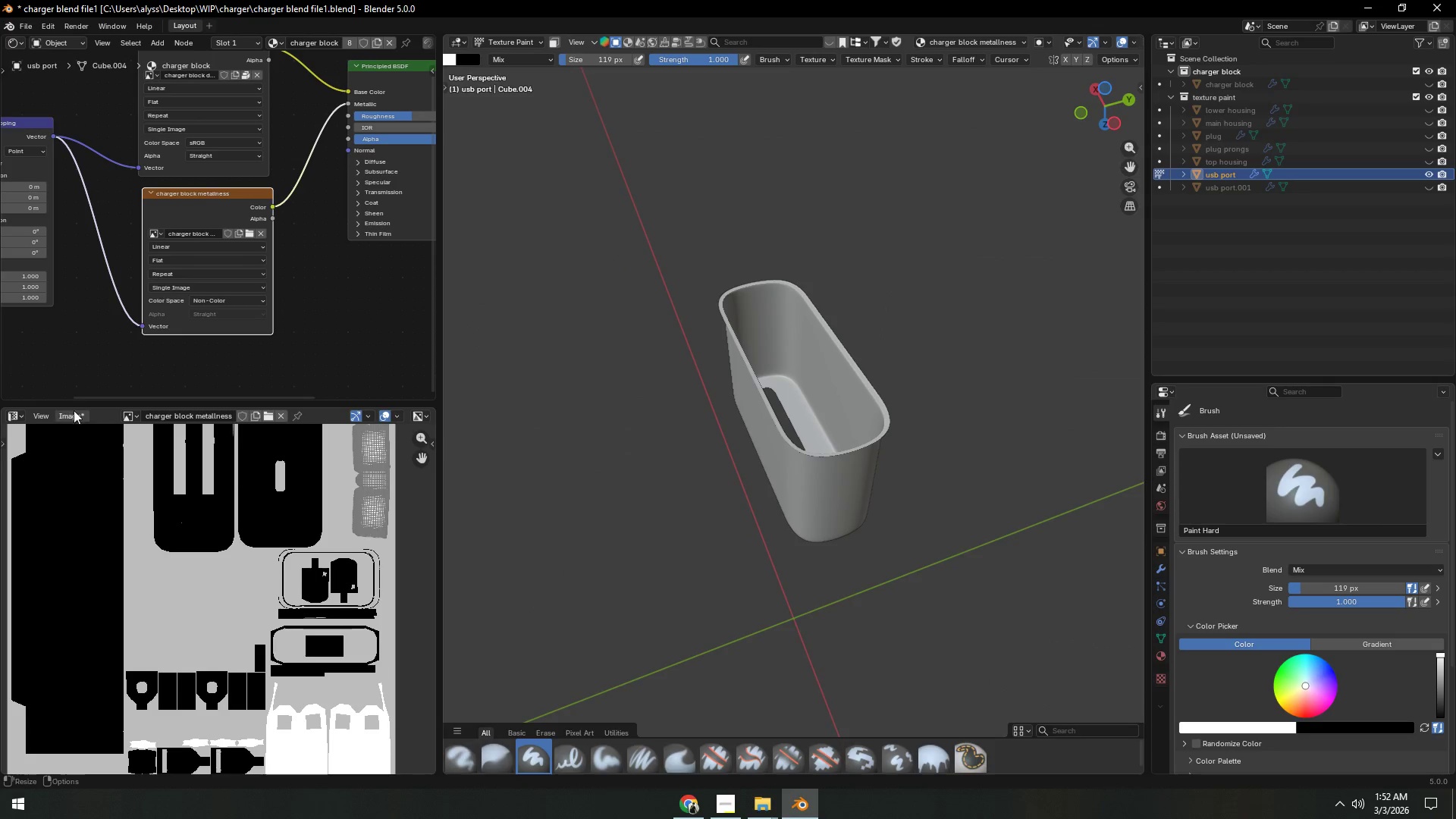 
left_click([74, 412])
 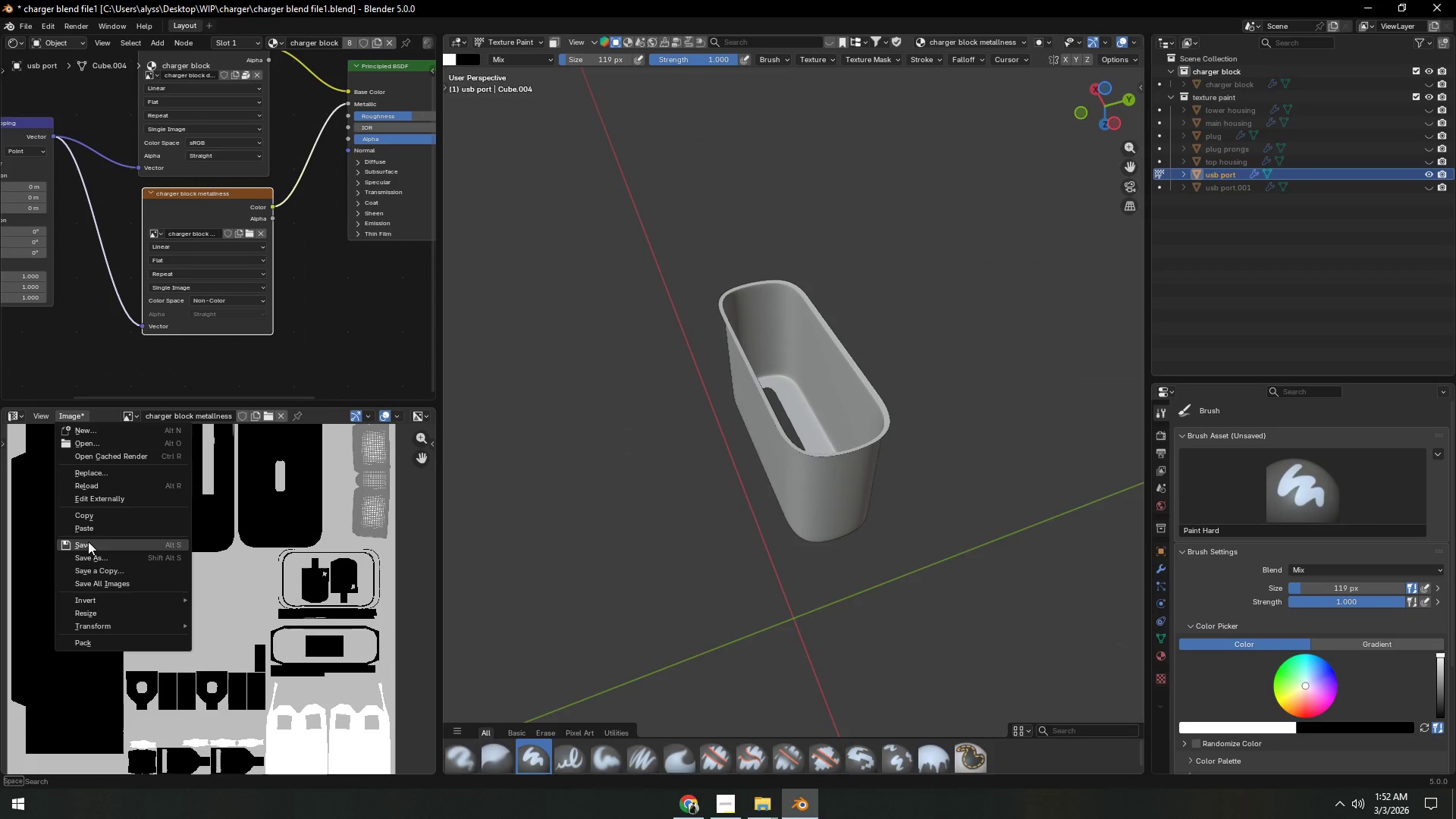 
left_click([88, 541])
 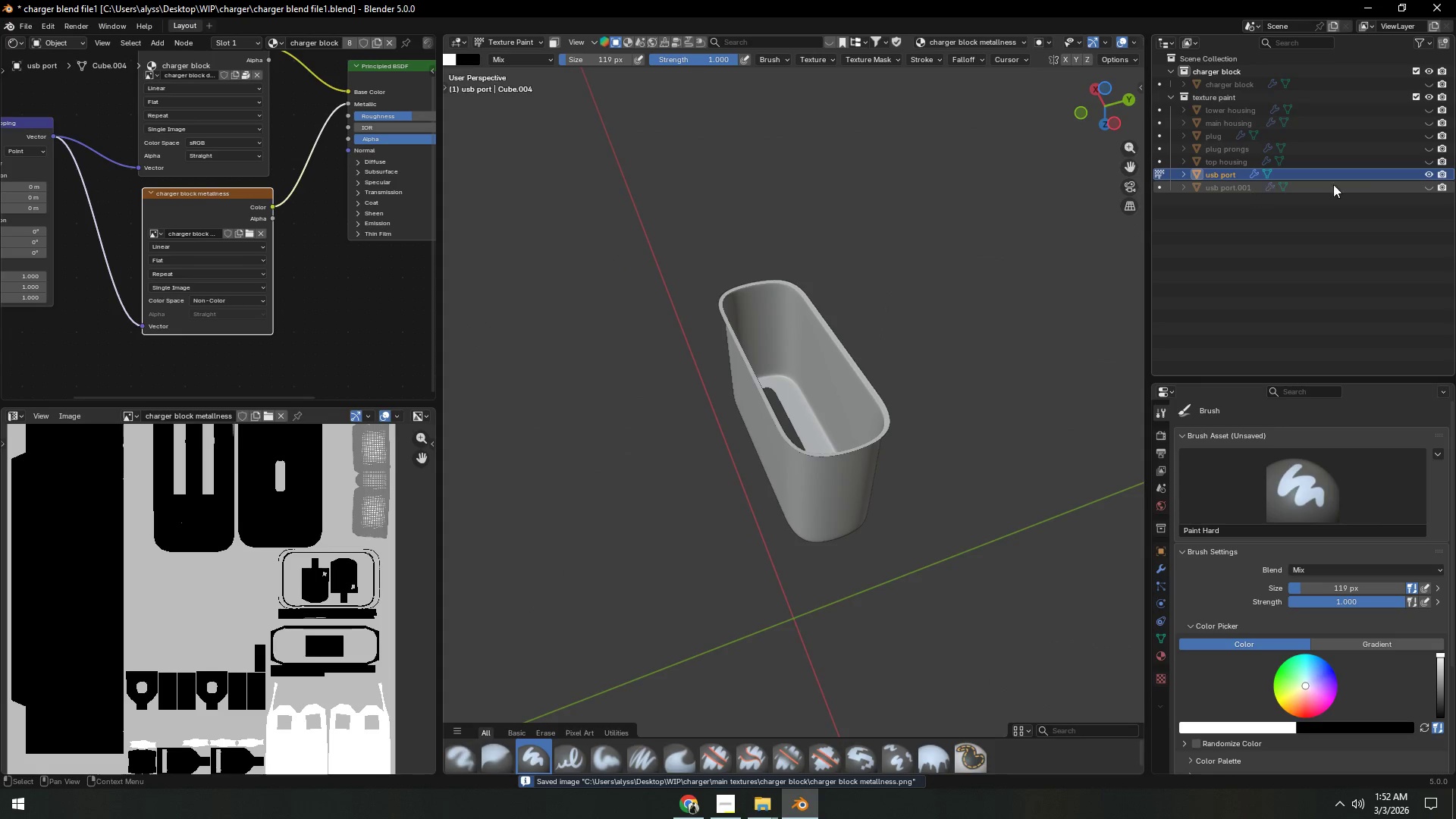 
left_click([1427, 184])
 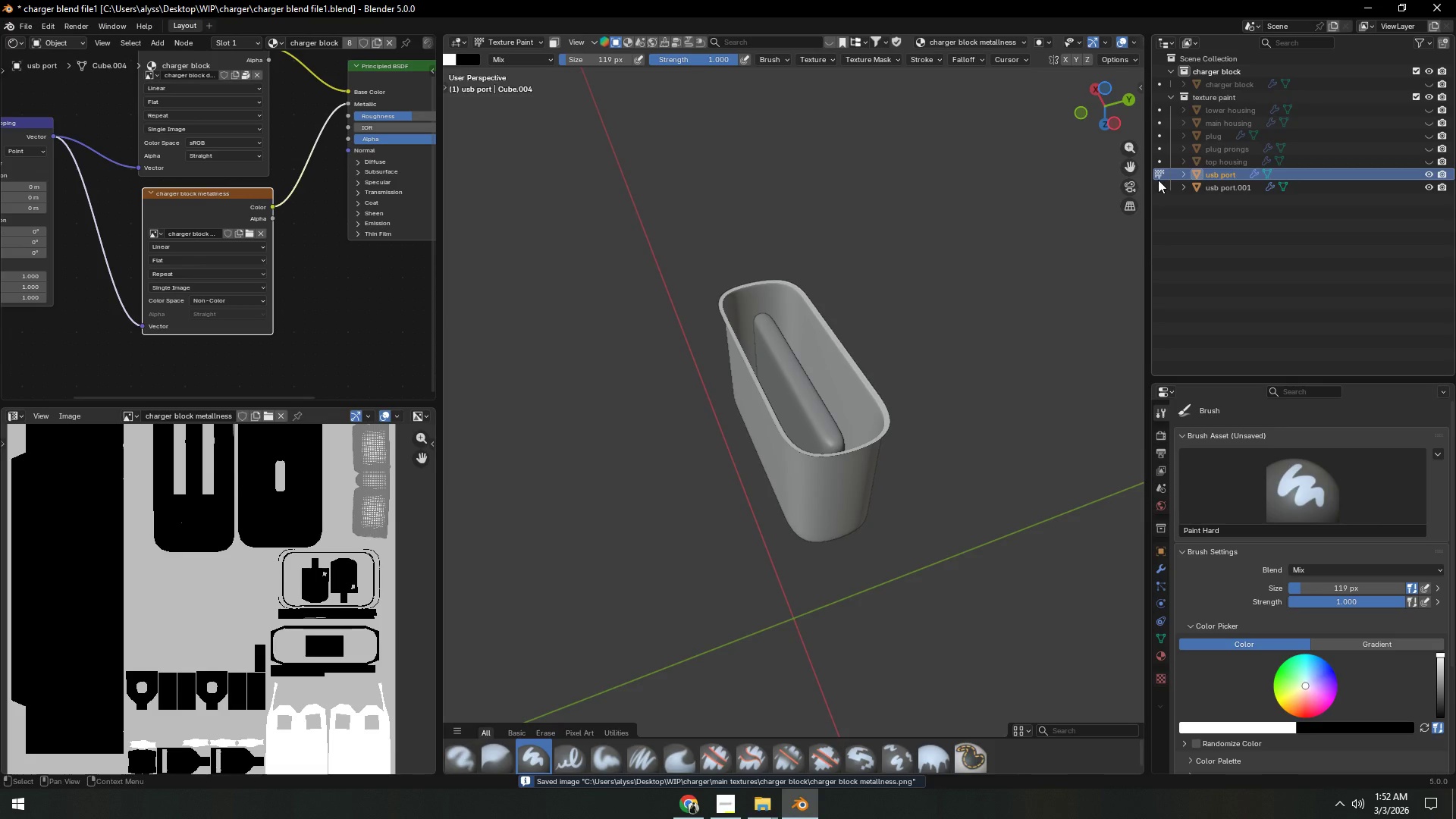 
left_click([1158, 189])
 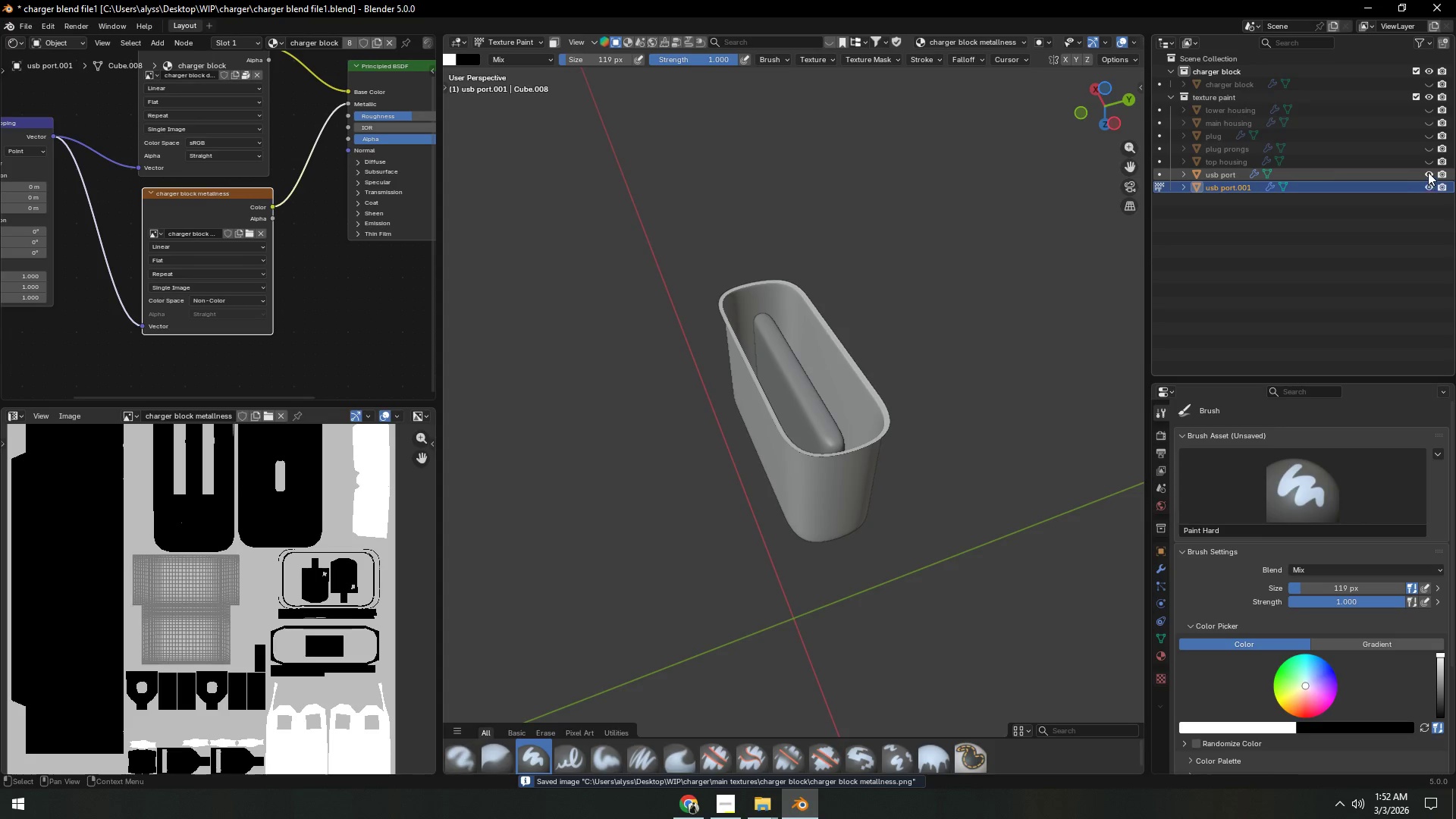 
left_click([1428, 172])
 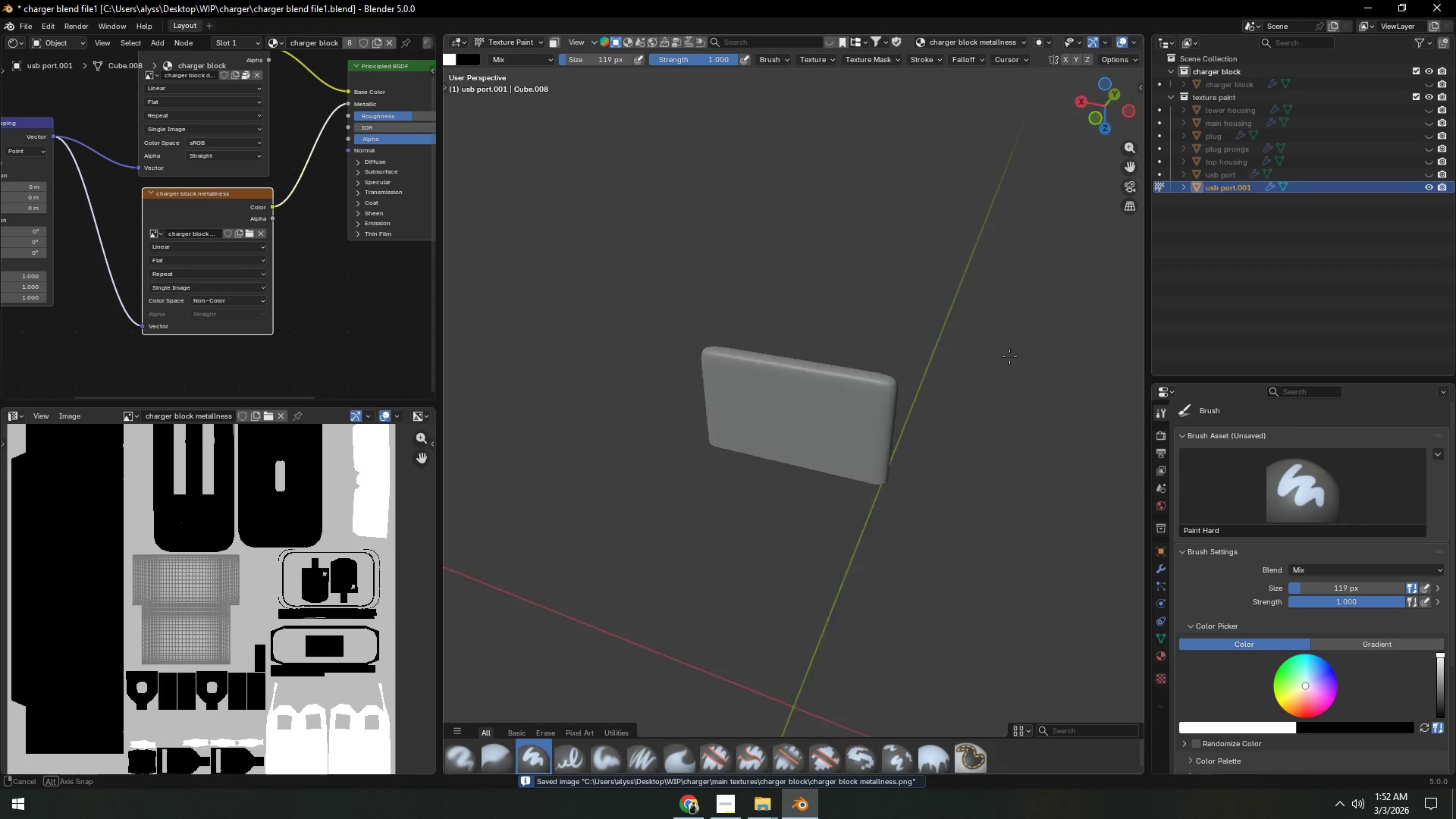 
scroll: coordinate [978, 356], scroll_direction: up, amount: 4.0
 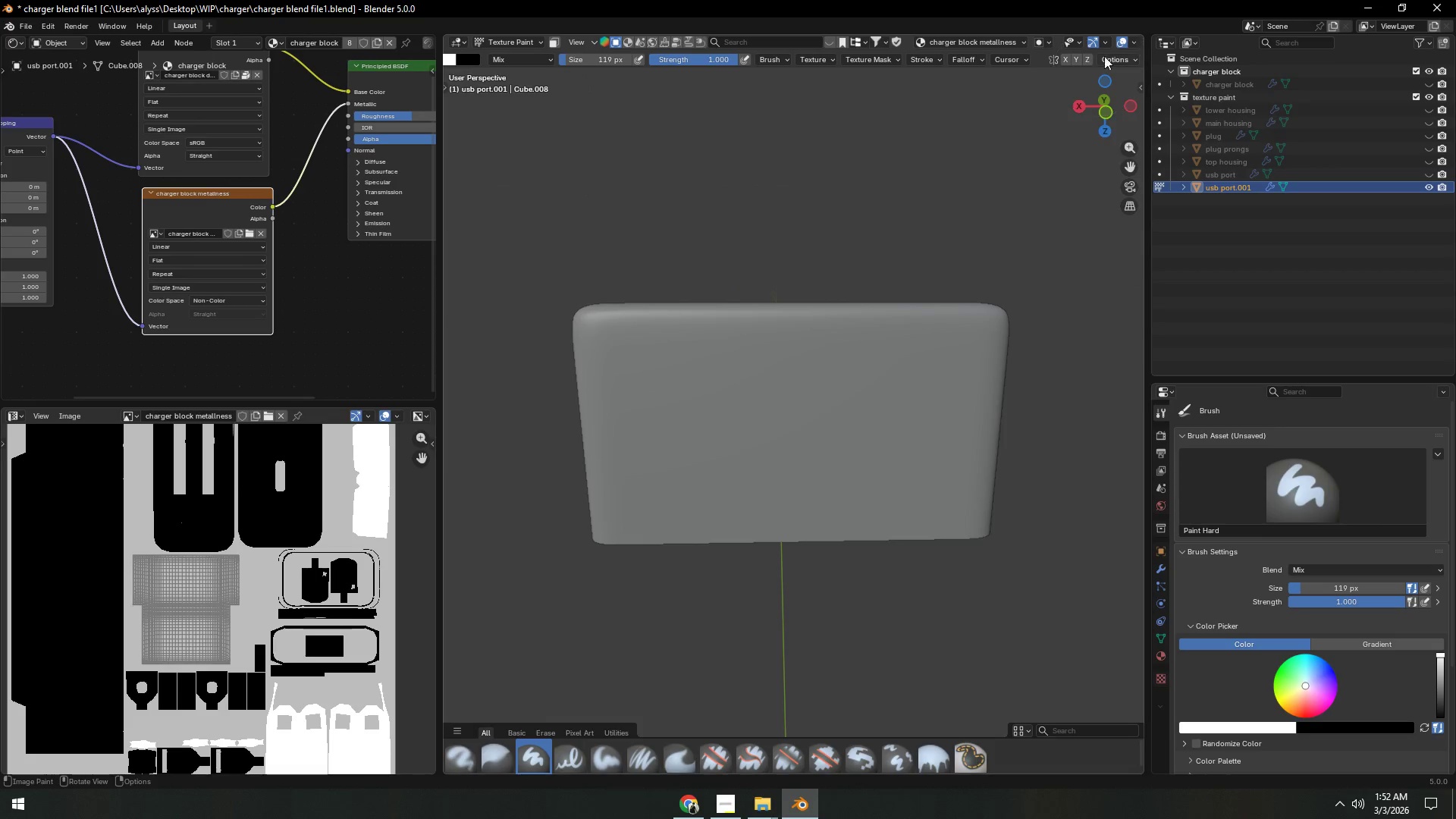 
left_click([1109, 38])
 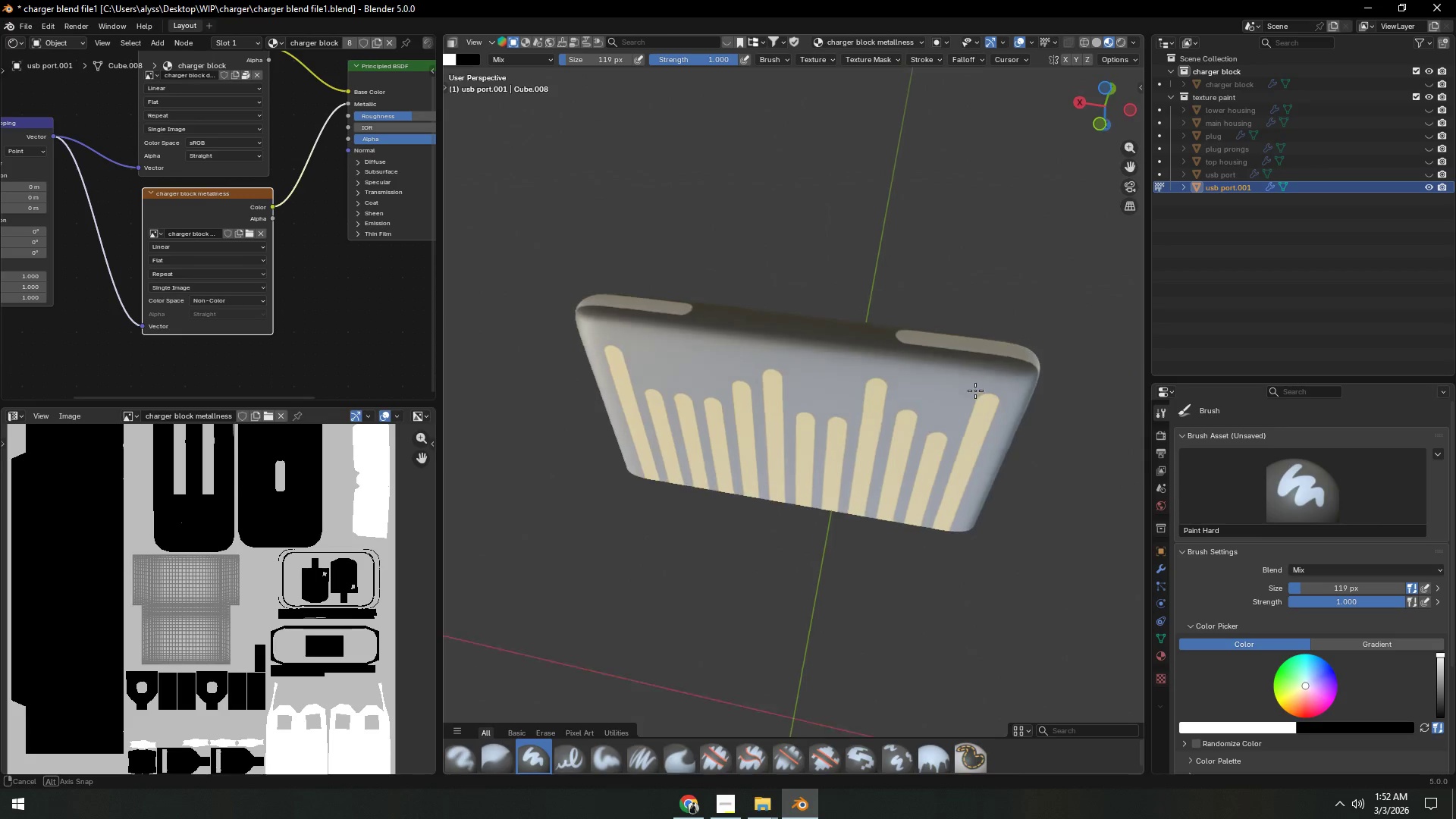 
scroll: coordinate [1109, 38], scroll_direction: down, amount: 7.0
 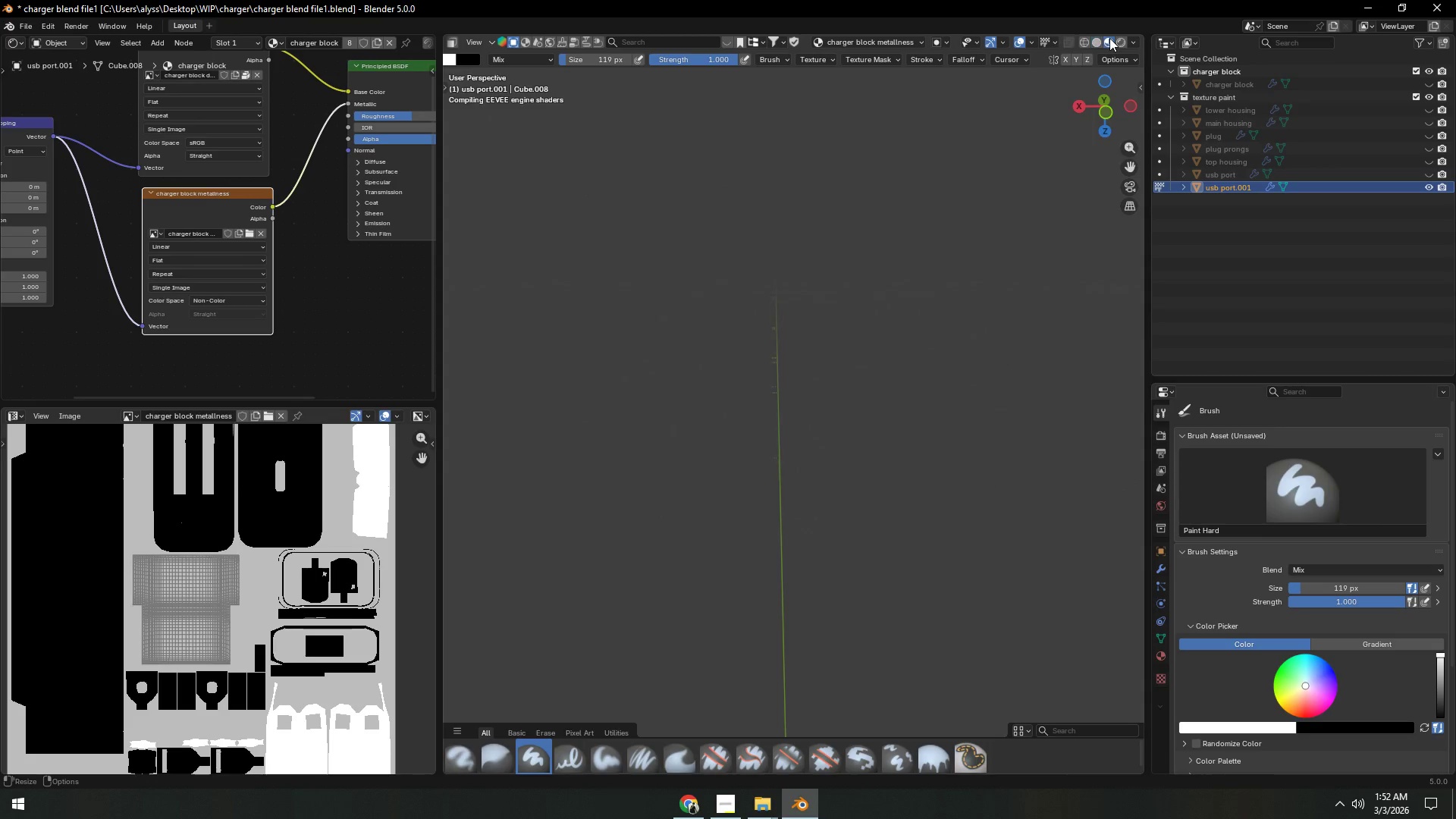 
hold_key(key=Backquote, duration=0.41)
 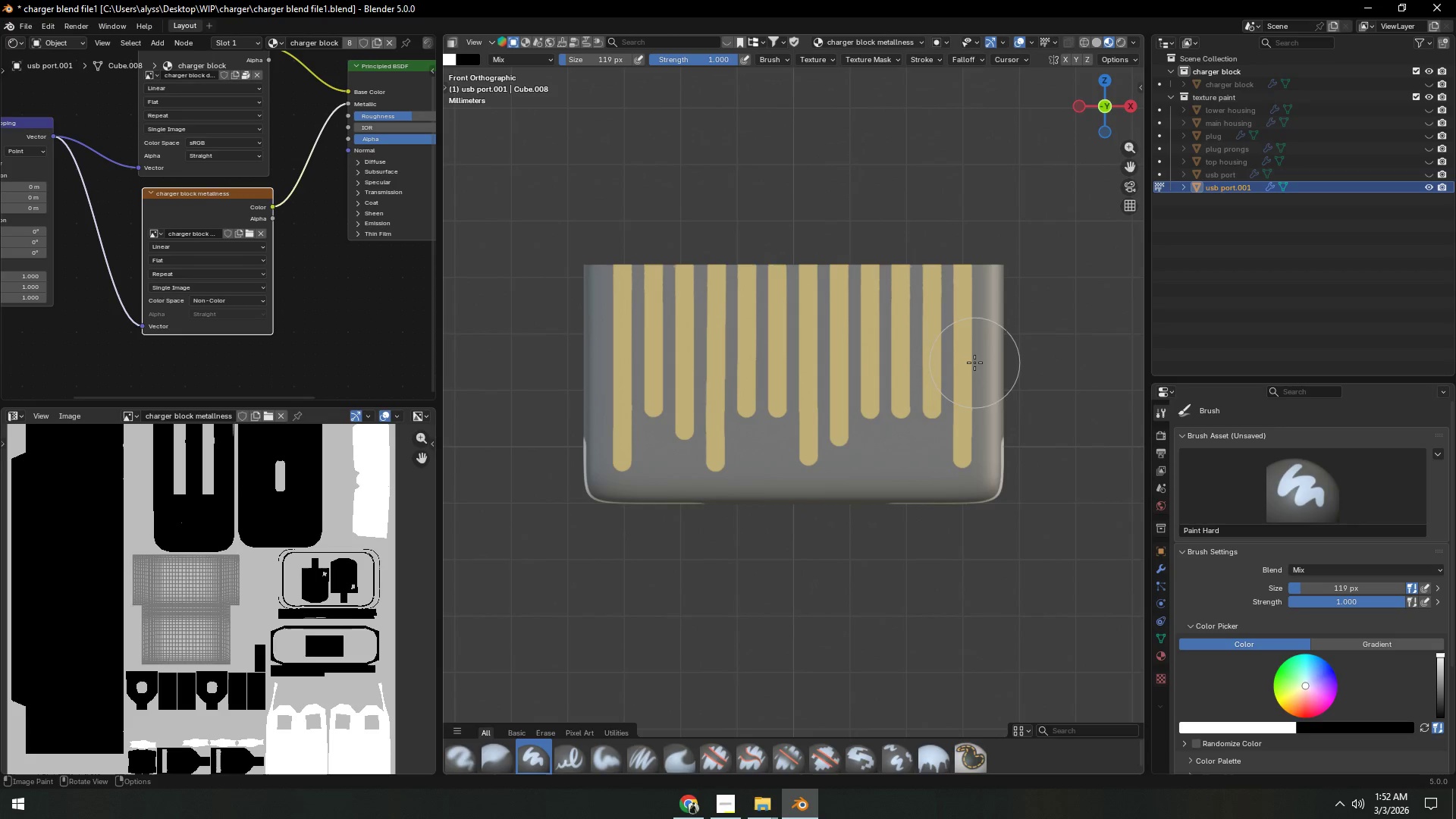 
scroll: coordinate [975, 362], scroll_direction: up, amount: 2.0
 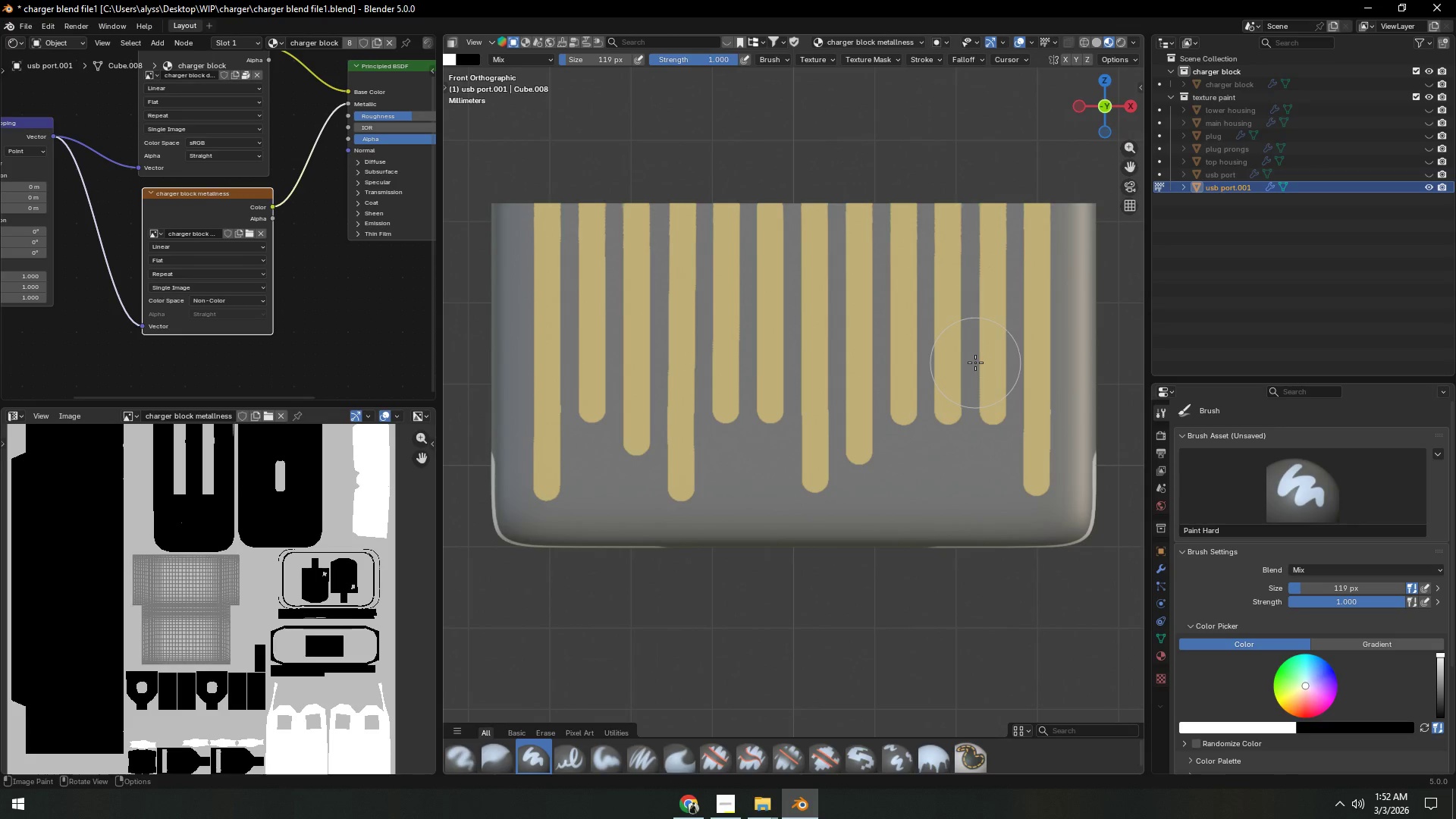 
hold_key(key=ShiftLeft, duration=0.64)
 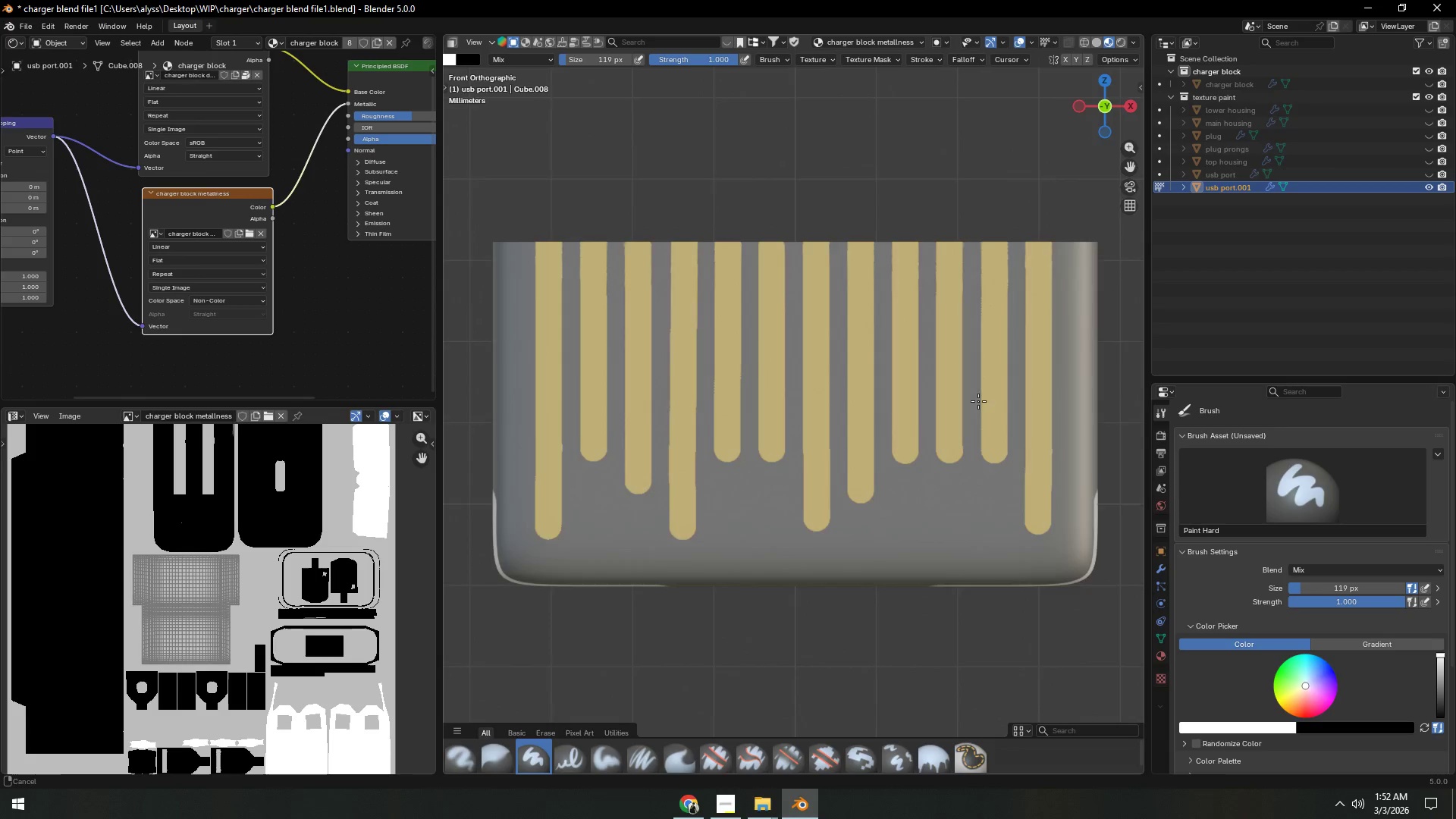 
hold_key(key=ShiftLeft, duration=2.14)
 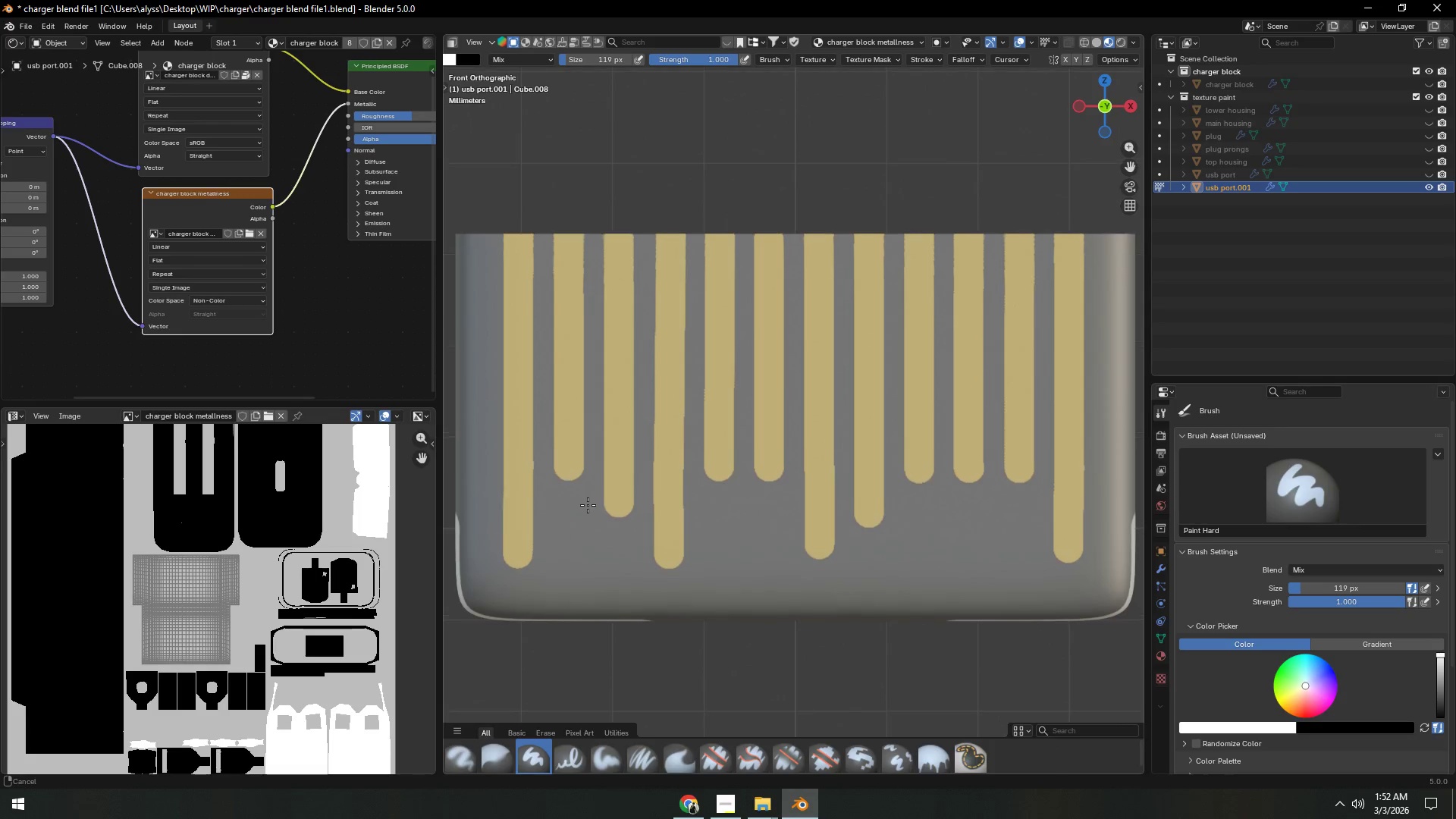 
hold_key(key=ControlLeft, duration=1.09)
 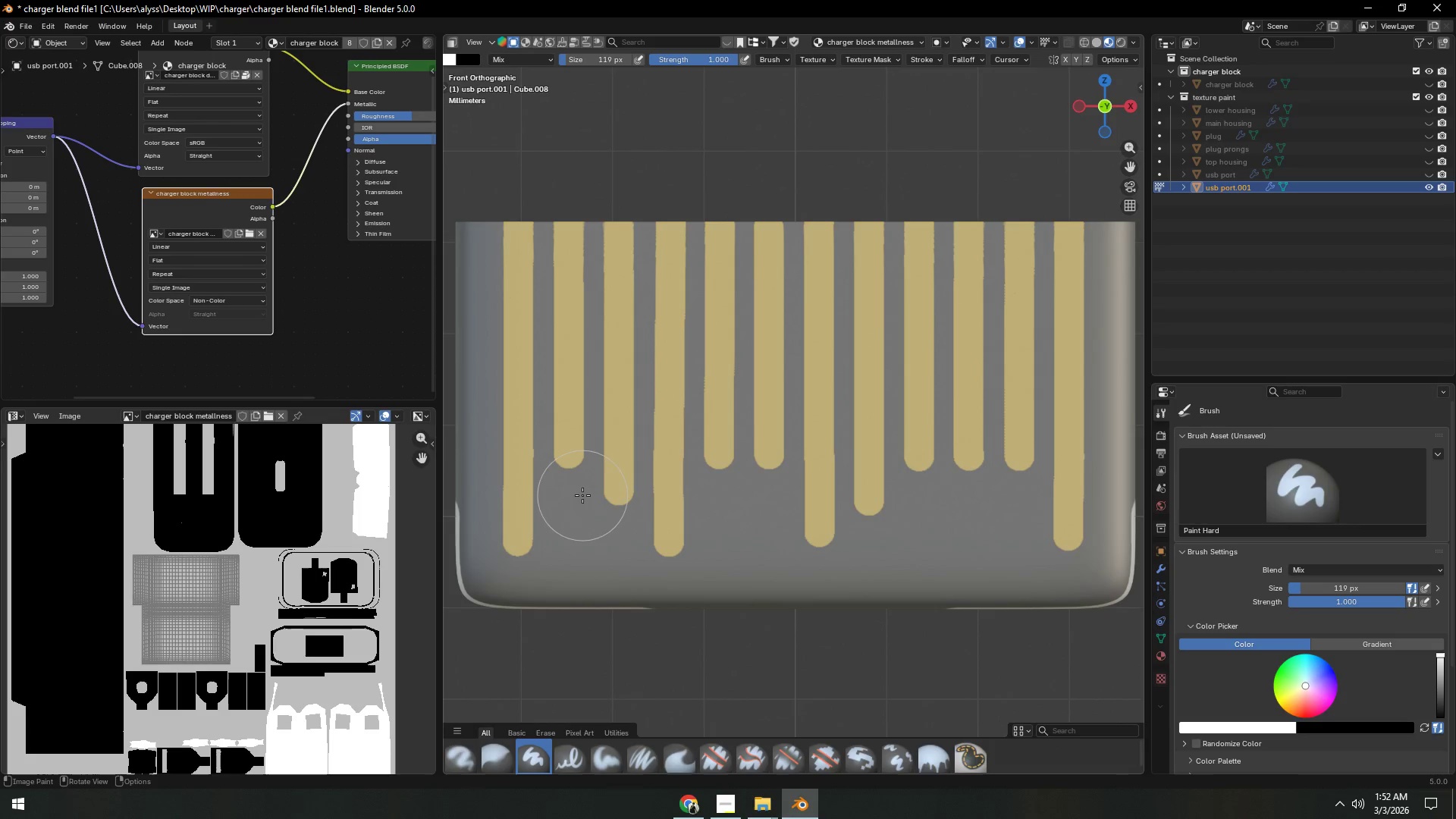 
hold_key(key=ShiftLeft, duration=0.7)
 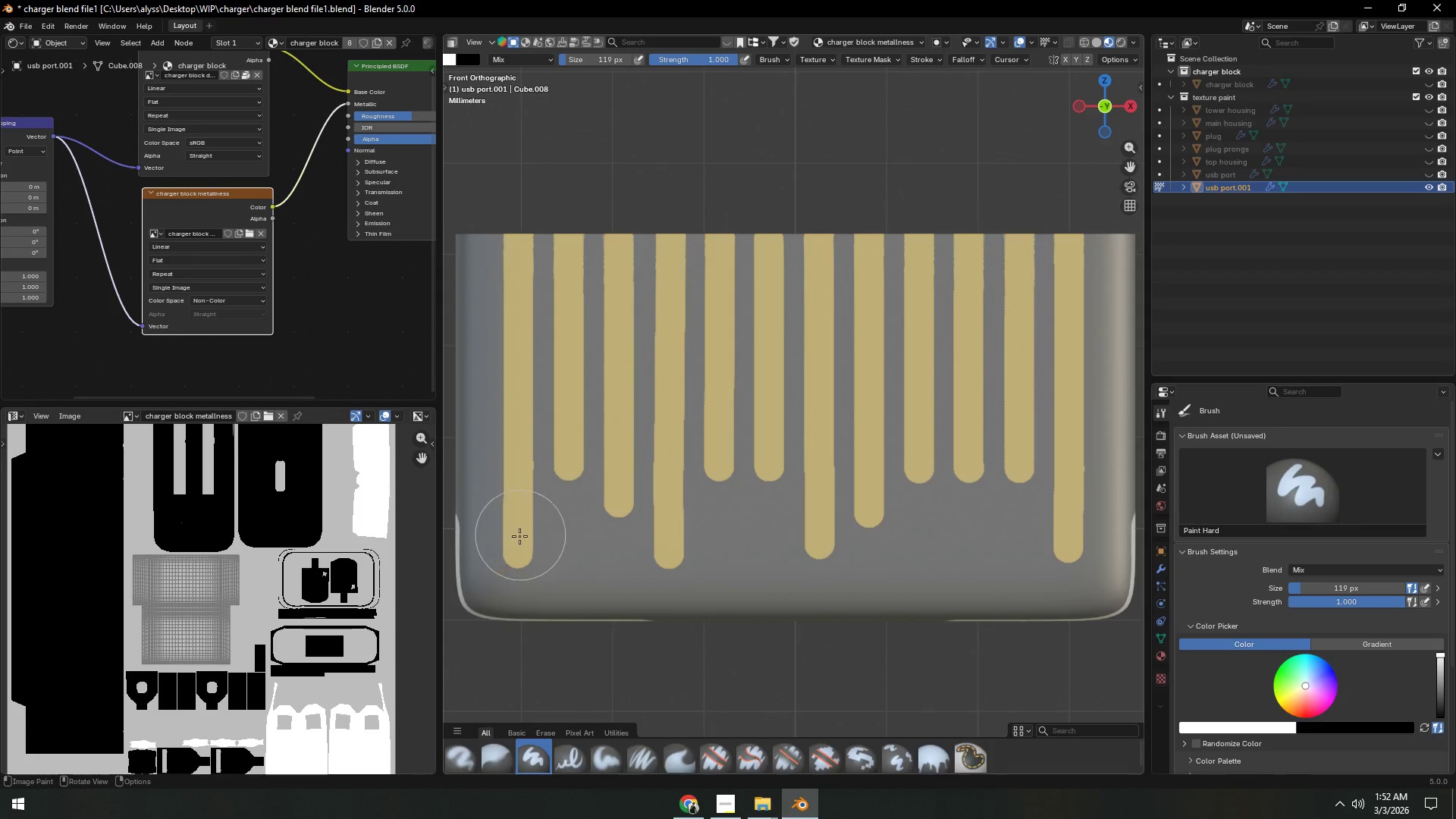 
key(F)
 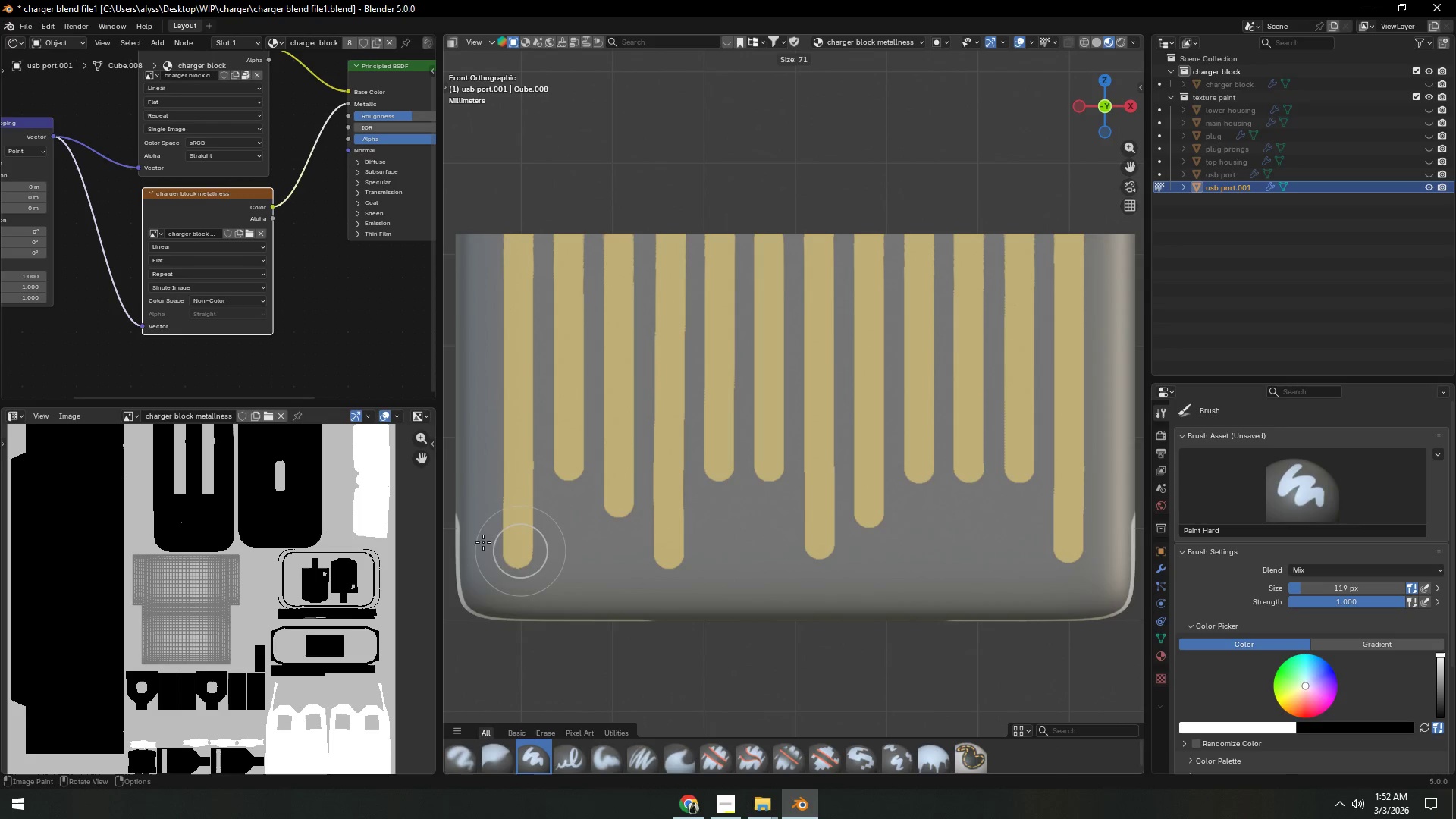 
left_click([477, 542])
 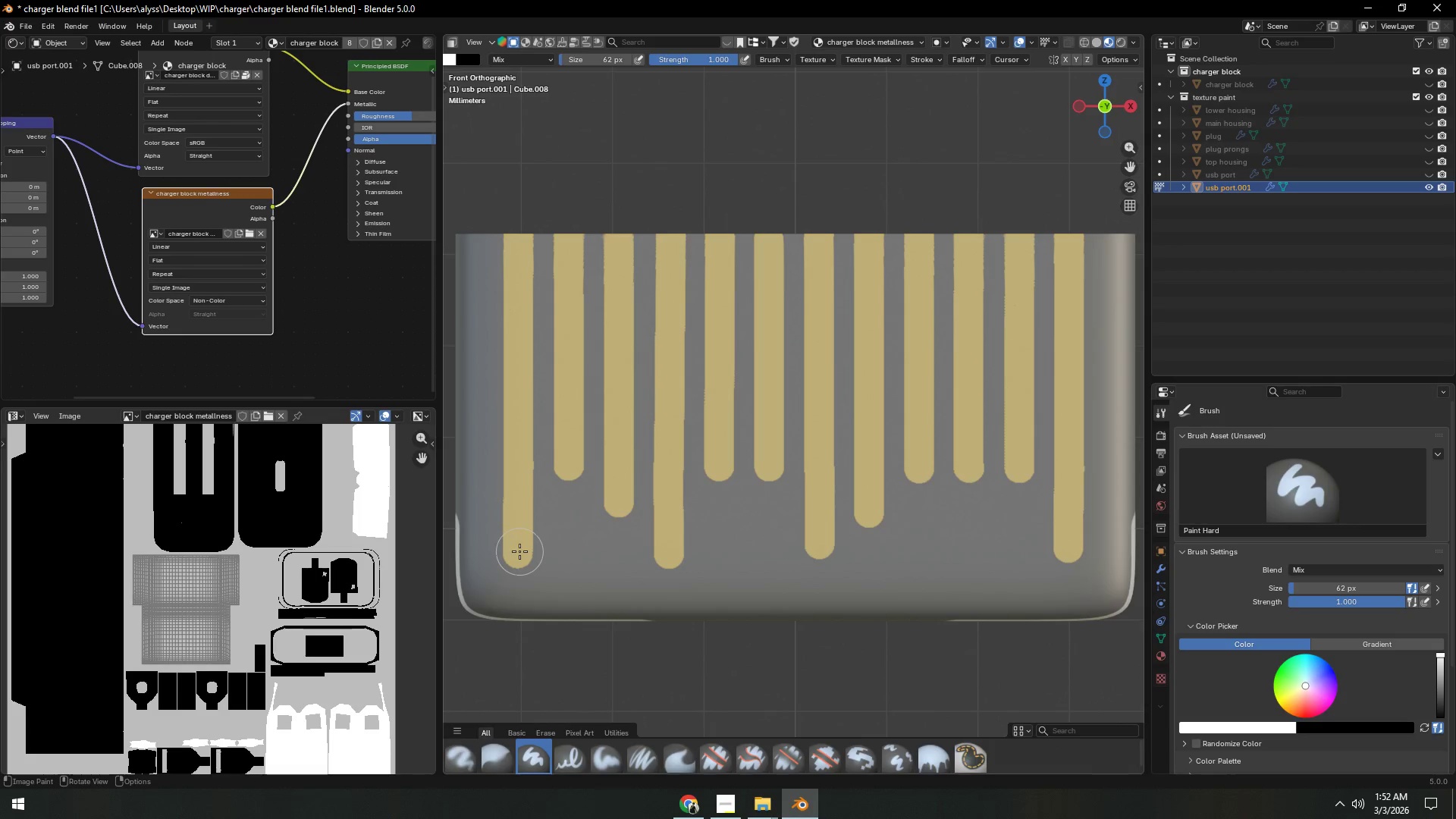 
key(F)
 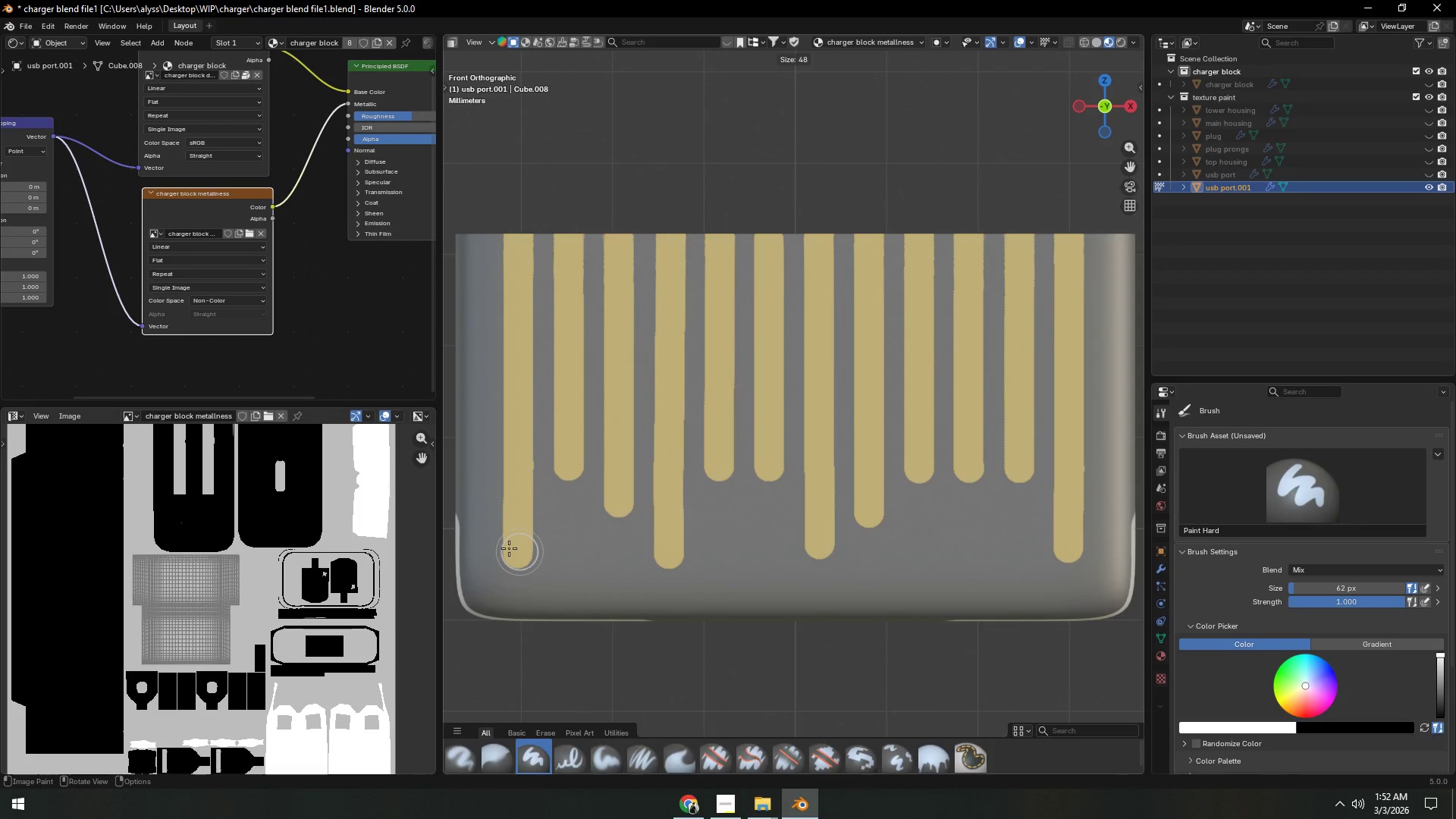 
left_click([509, 548])
 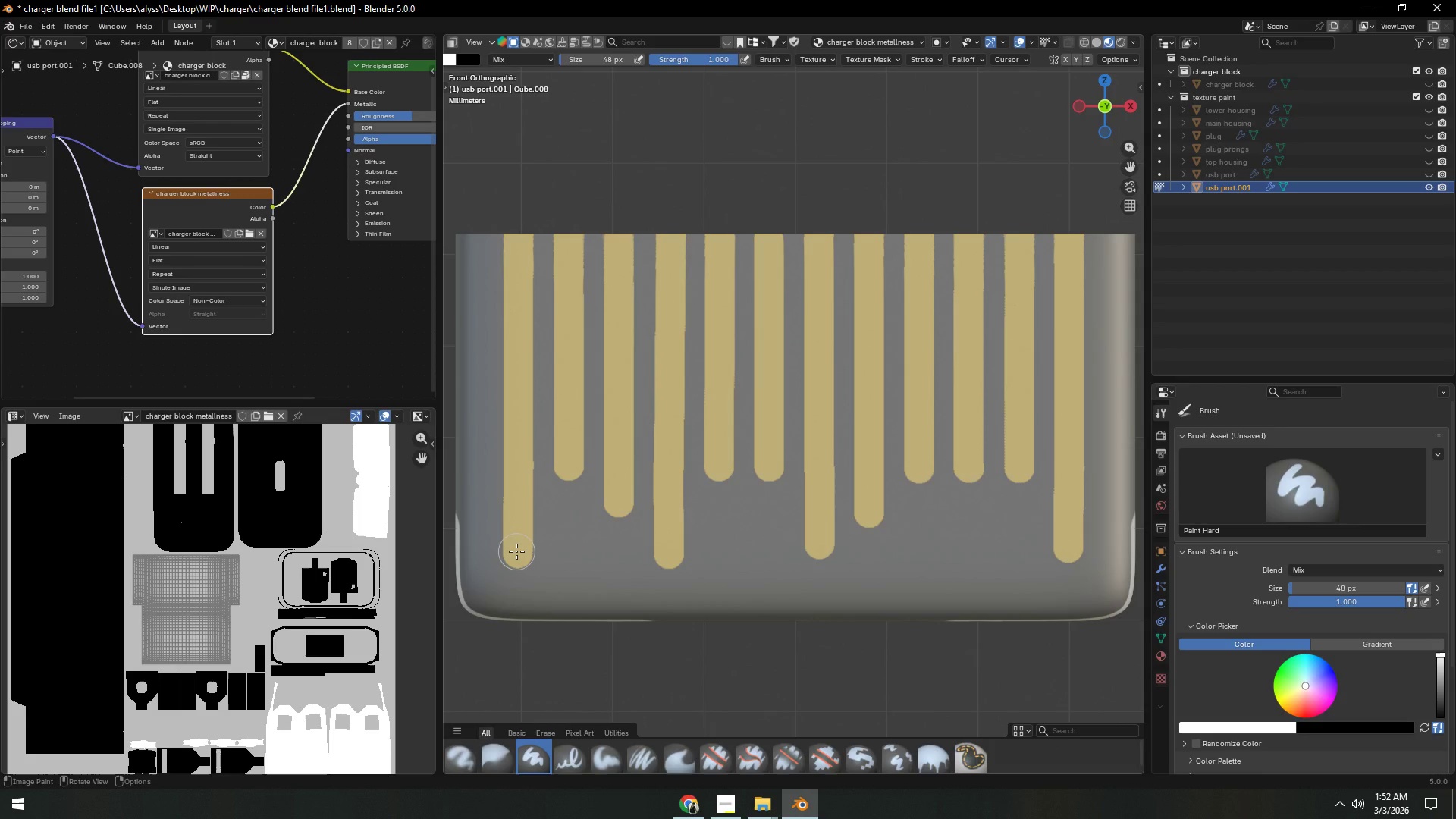 
key(F)
 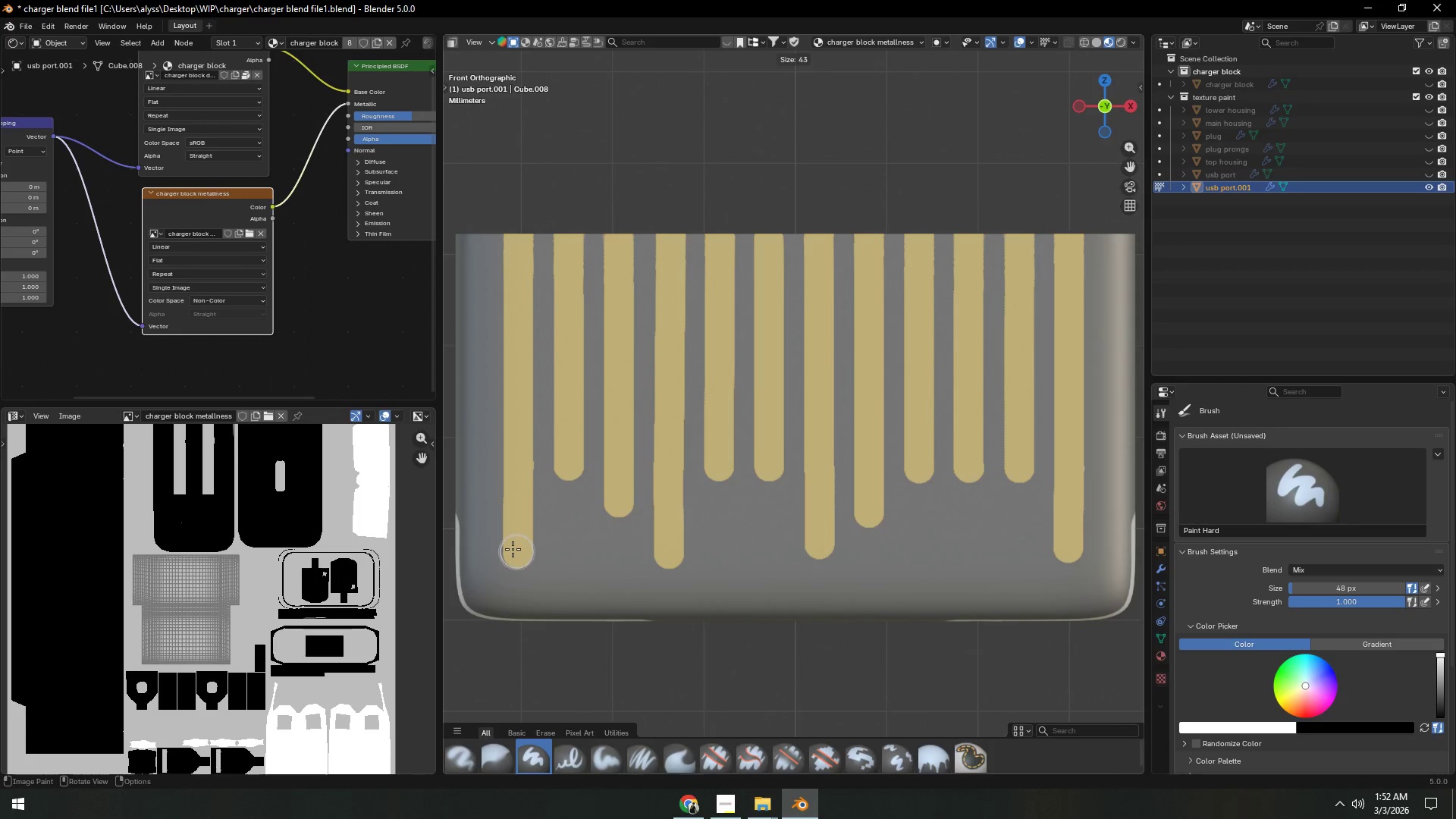 
left_click([512, 549])
 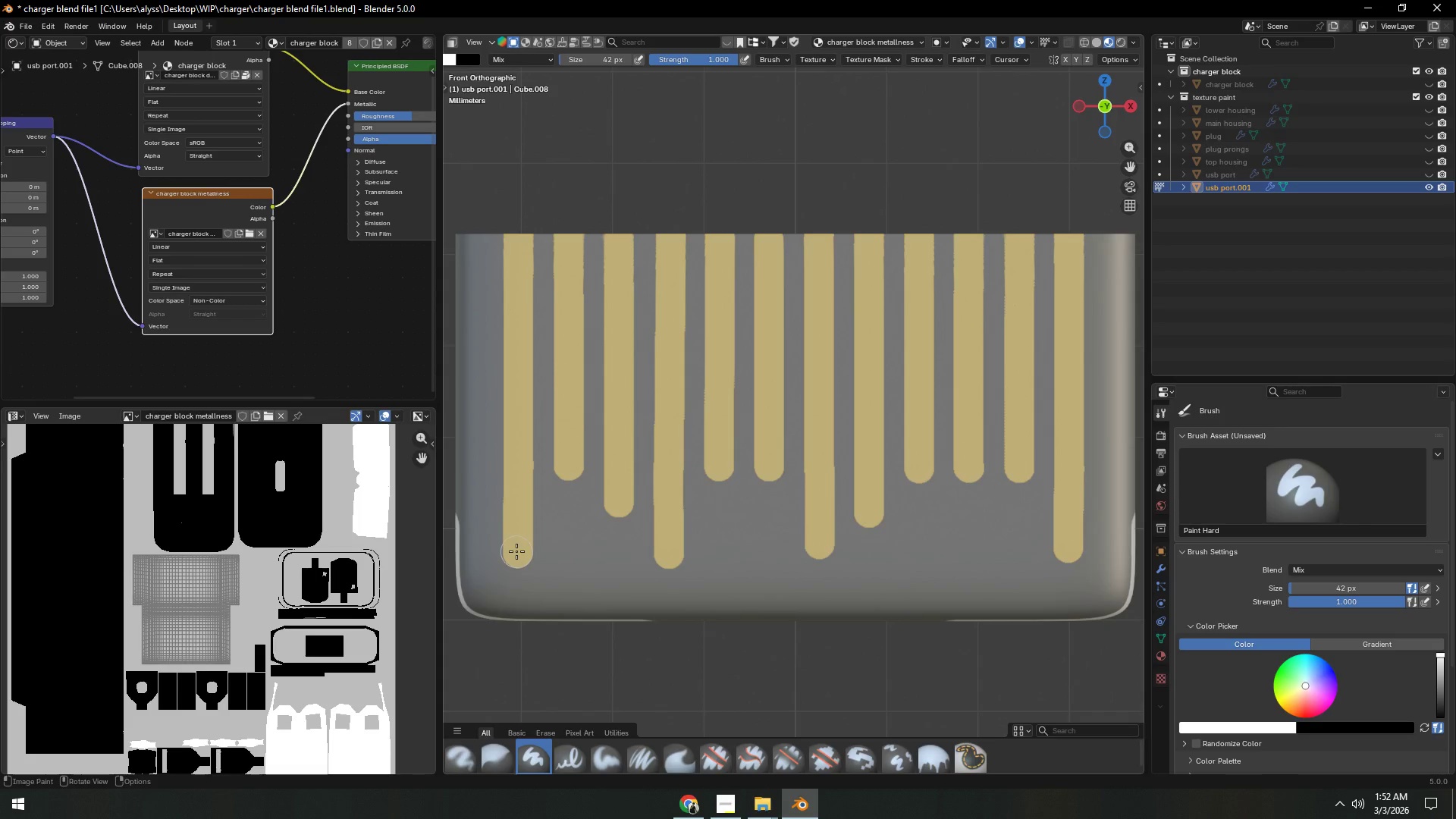 
key(F)
 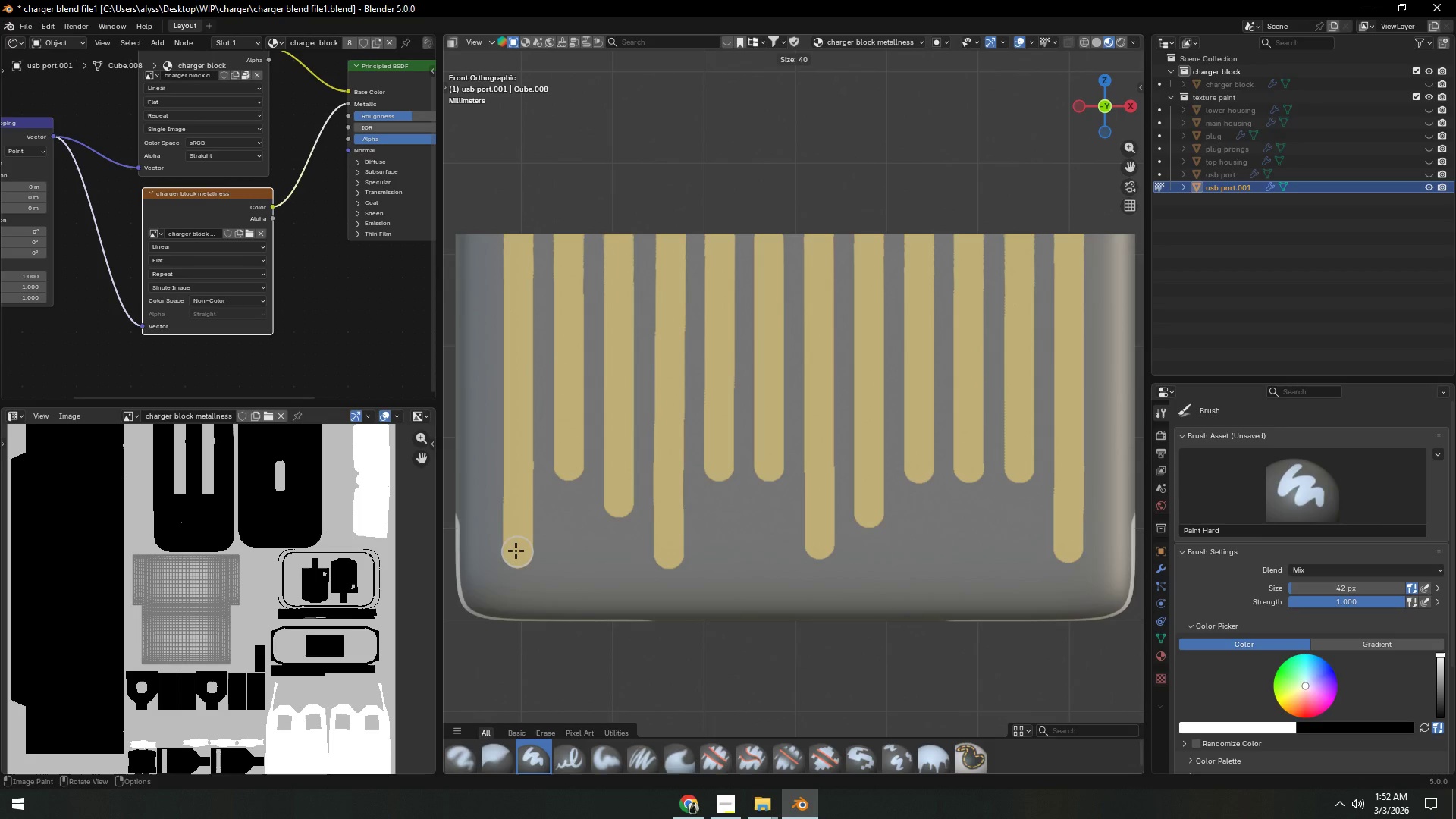 
left_click([516, 551])
 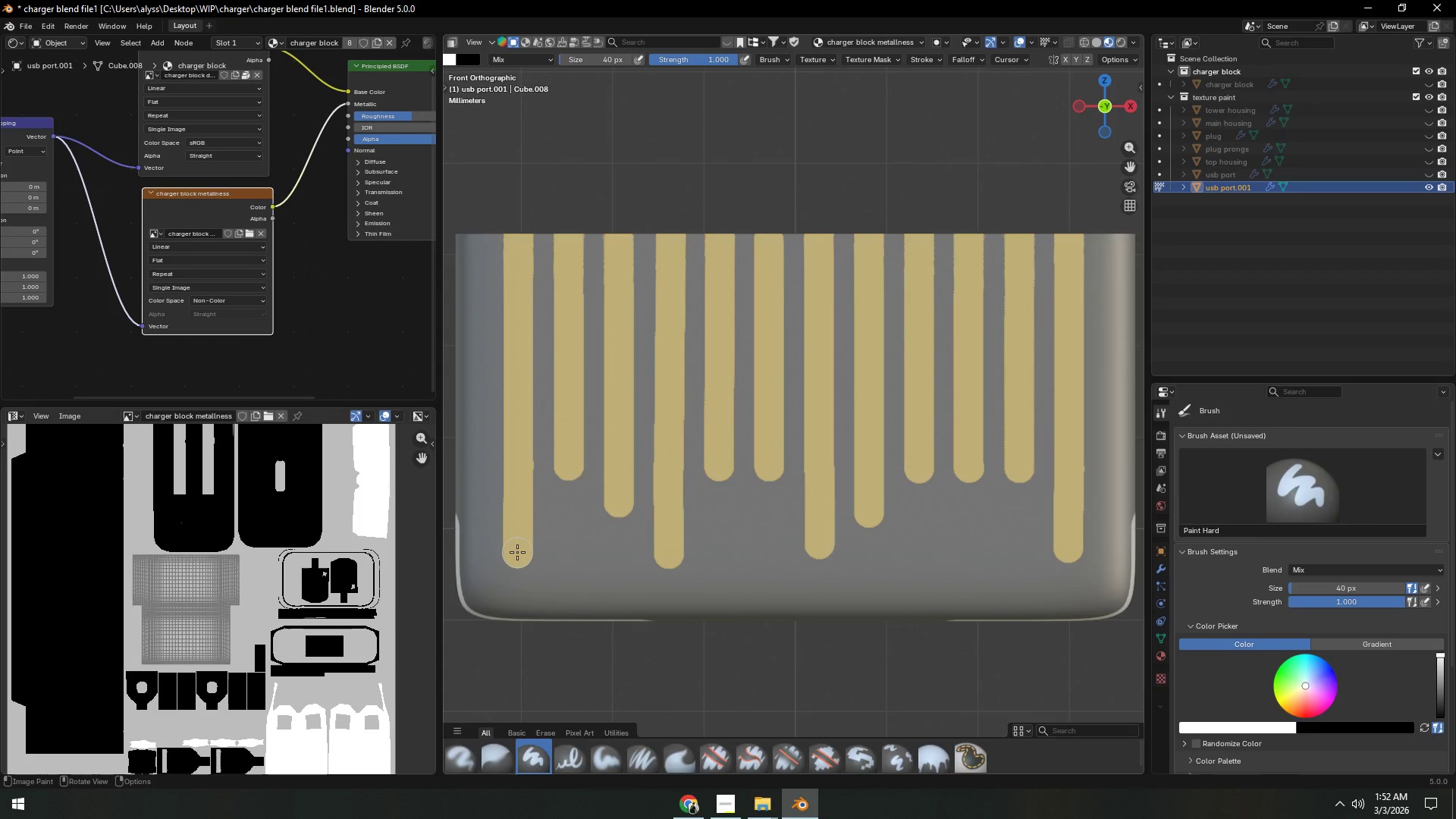 
hold_key(key=ShiftLeft, duration=0.39)
 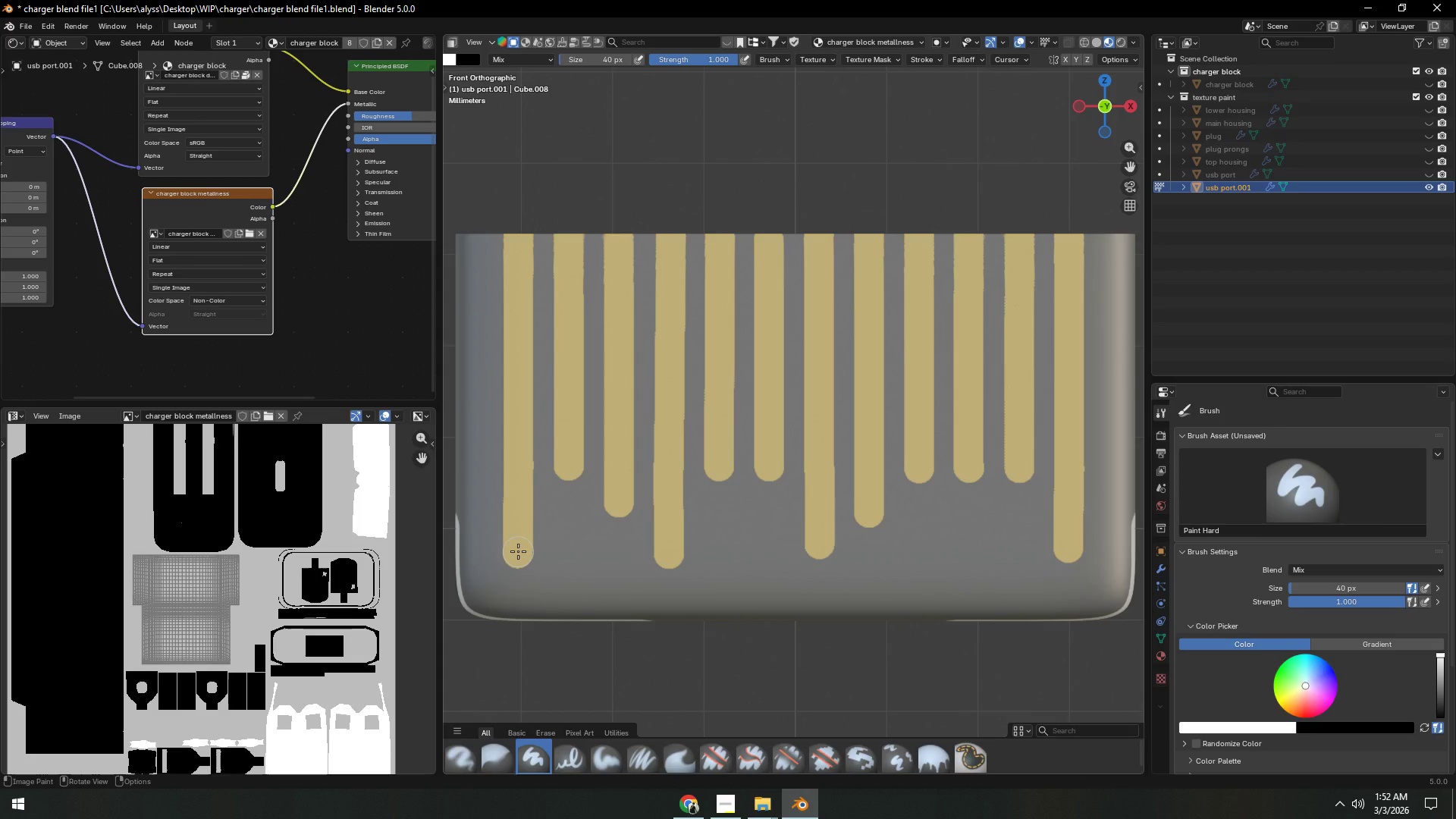 
left_click_drag(start_coordinate=[518, 551], to_coordinate=[520, 266])
 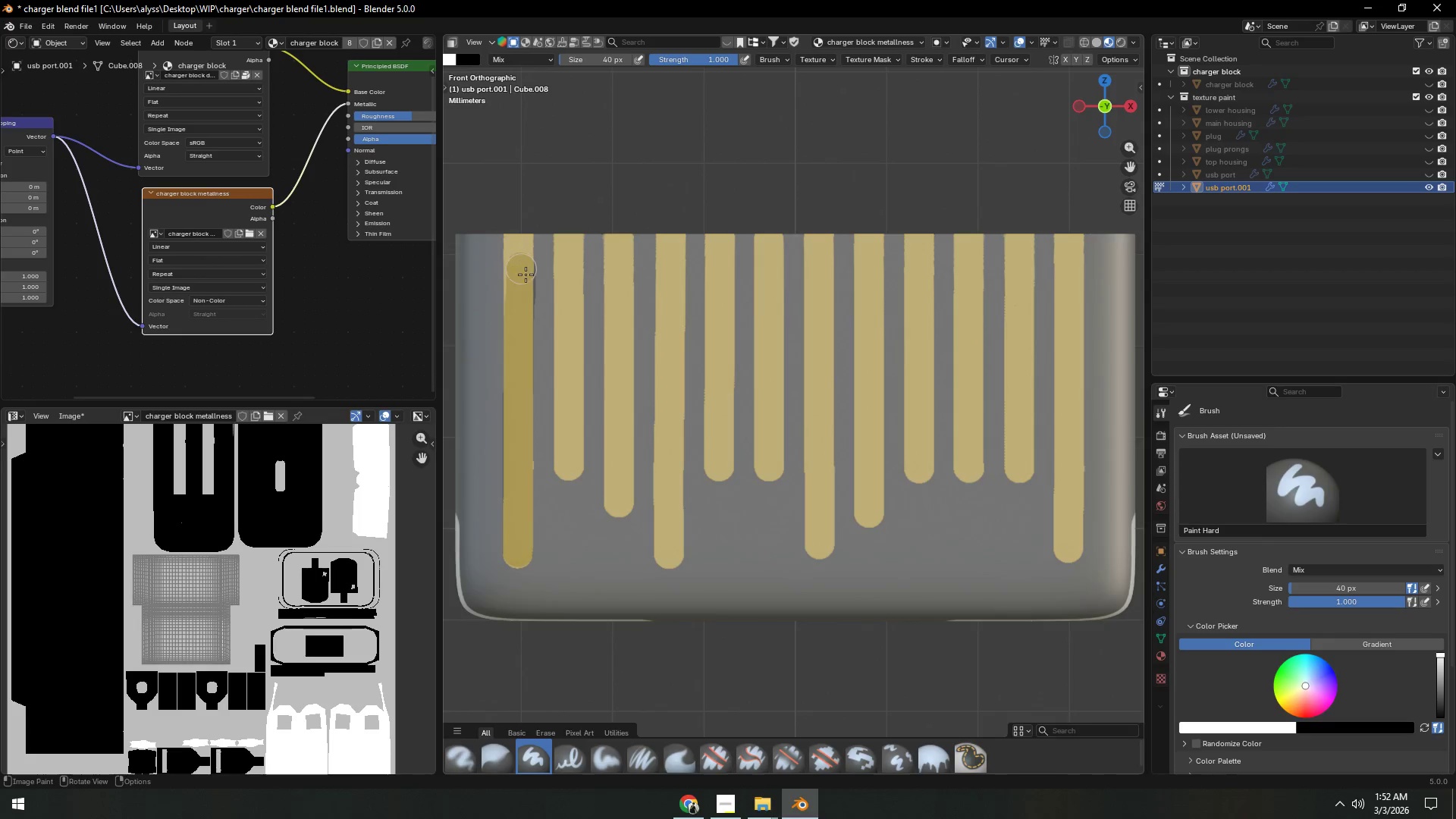 
key(Control+Z)
 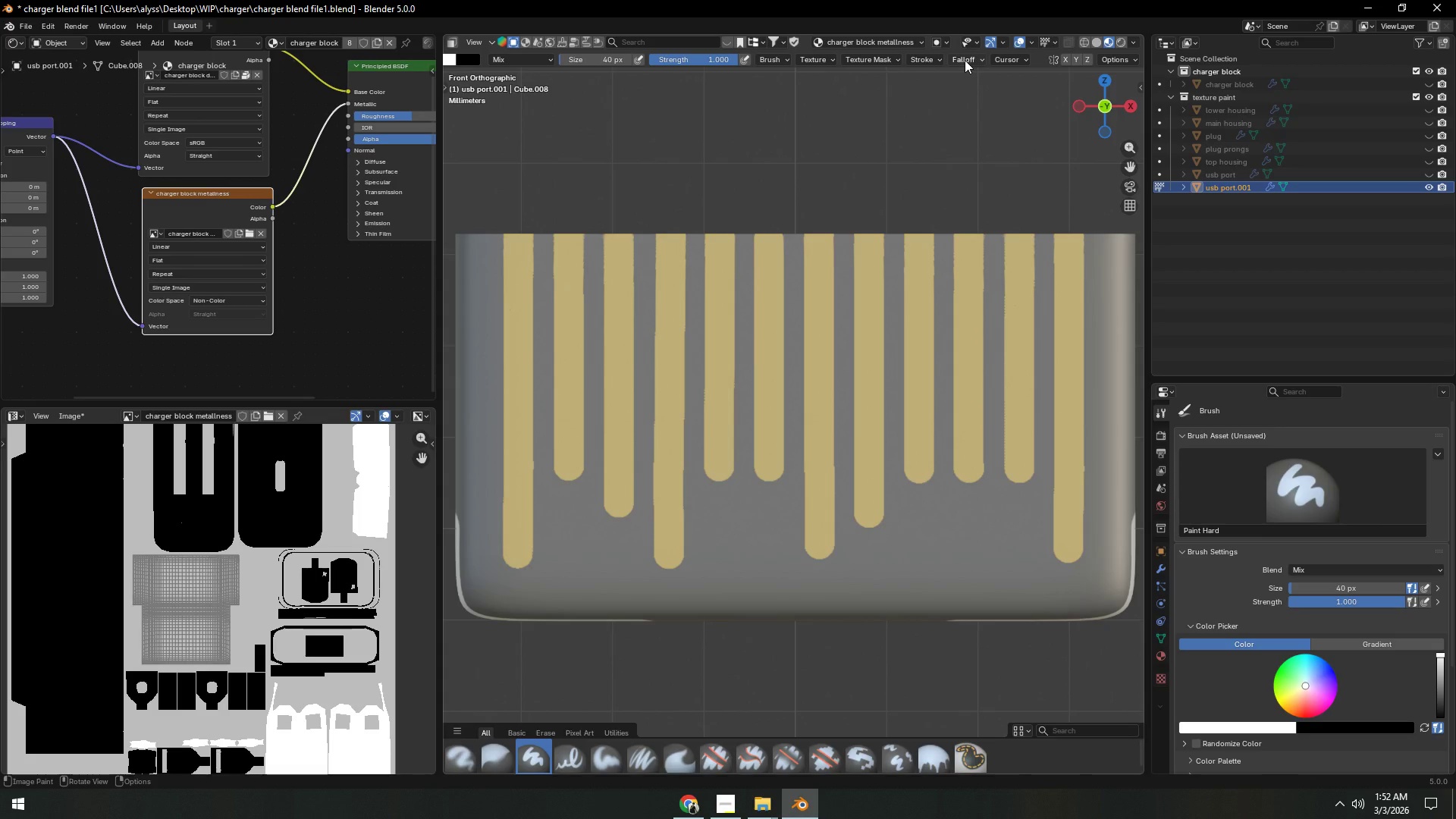 
left_click([923, 62])
 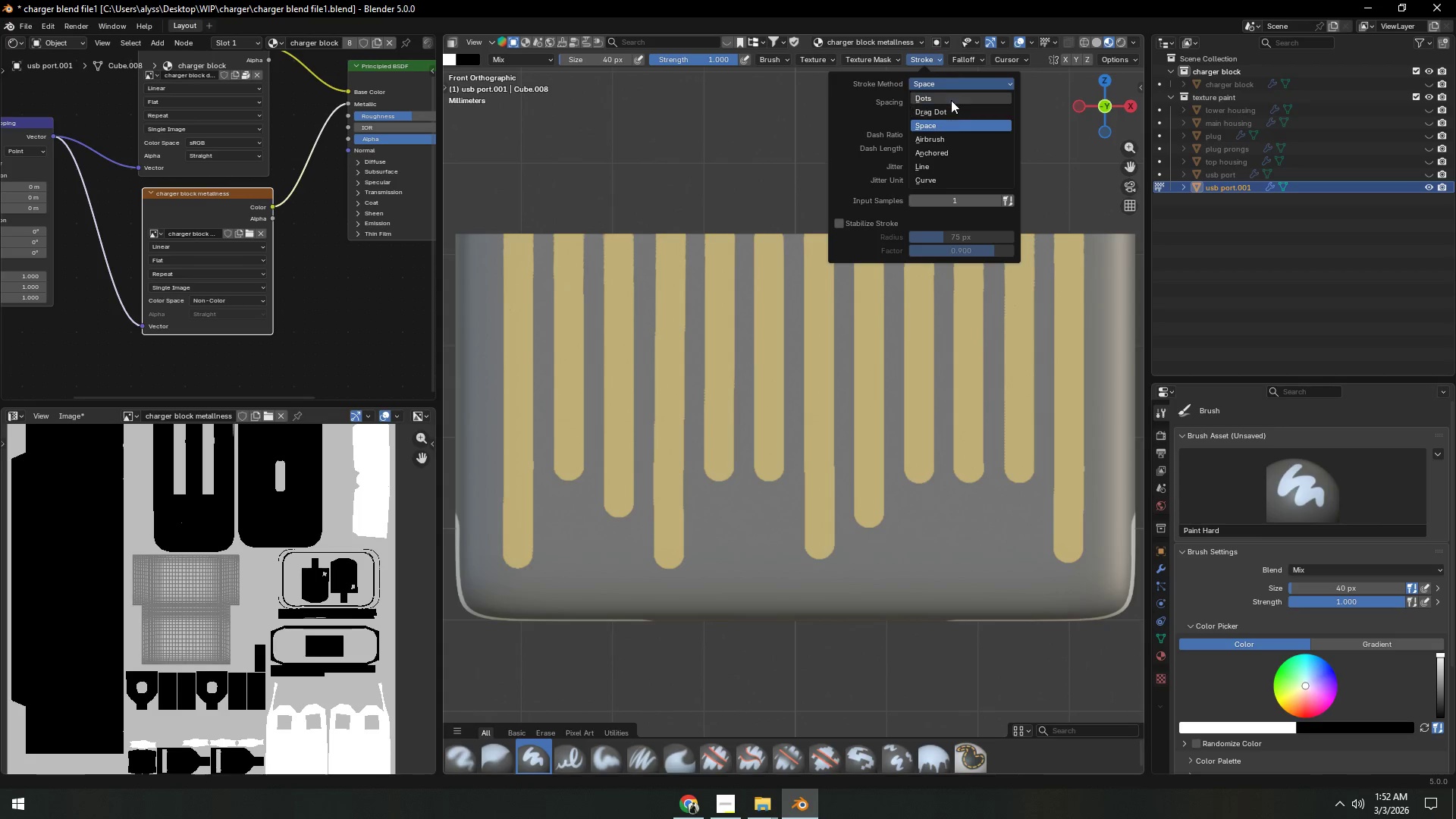 
left_click([931, 166])
 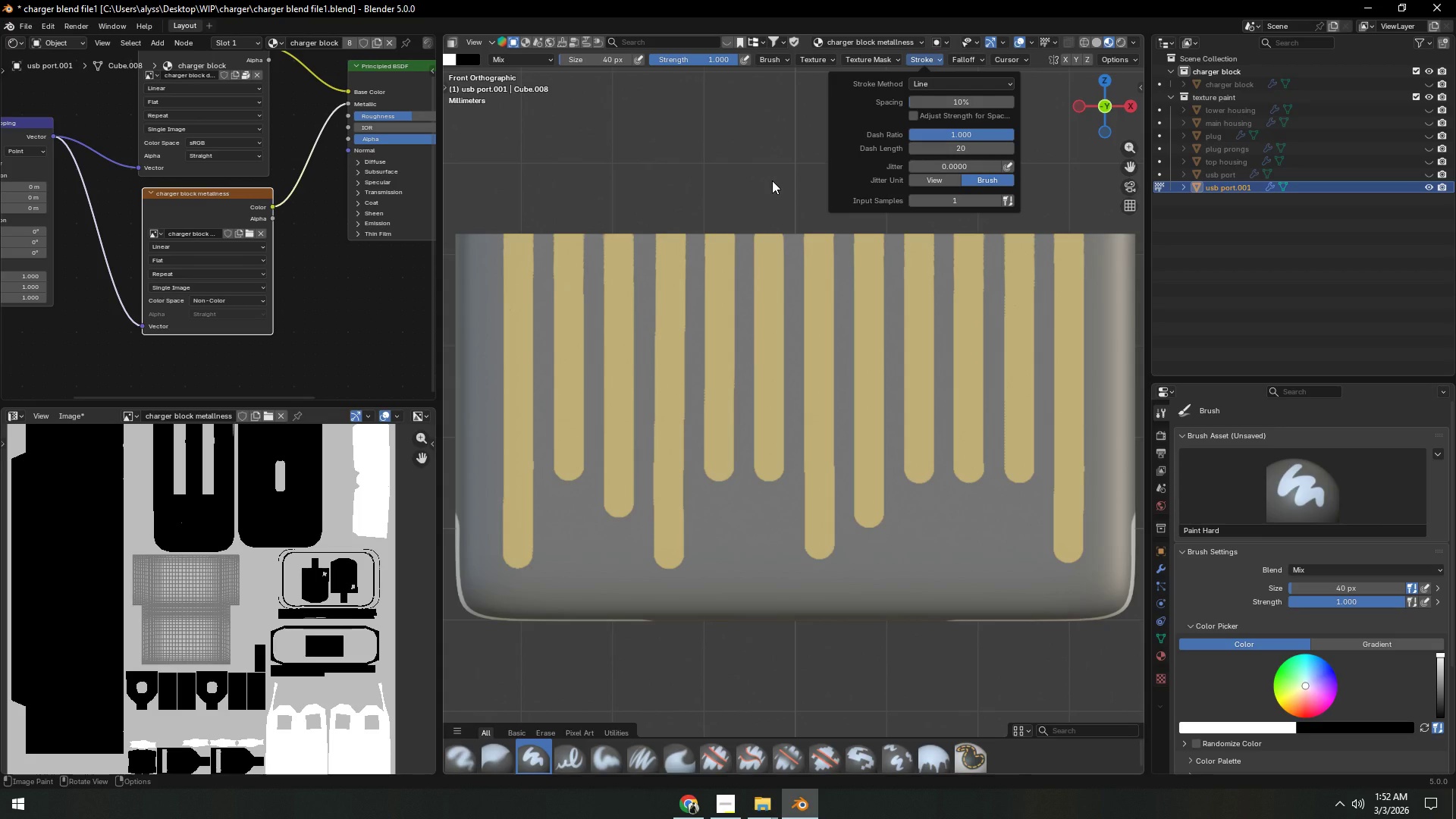 
left_click([774, 179])
 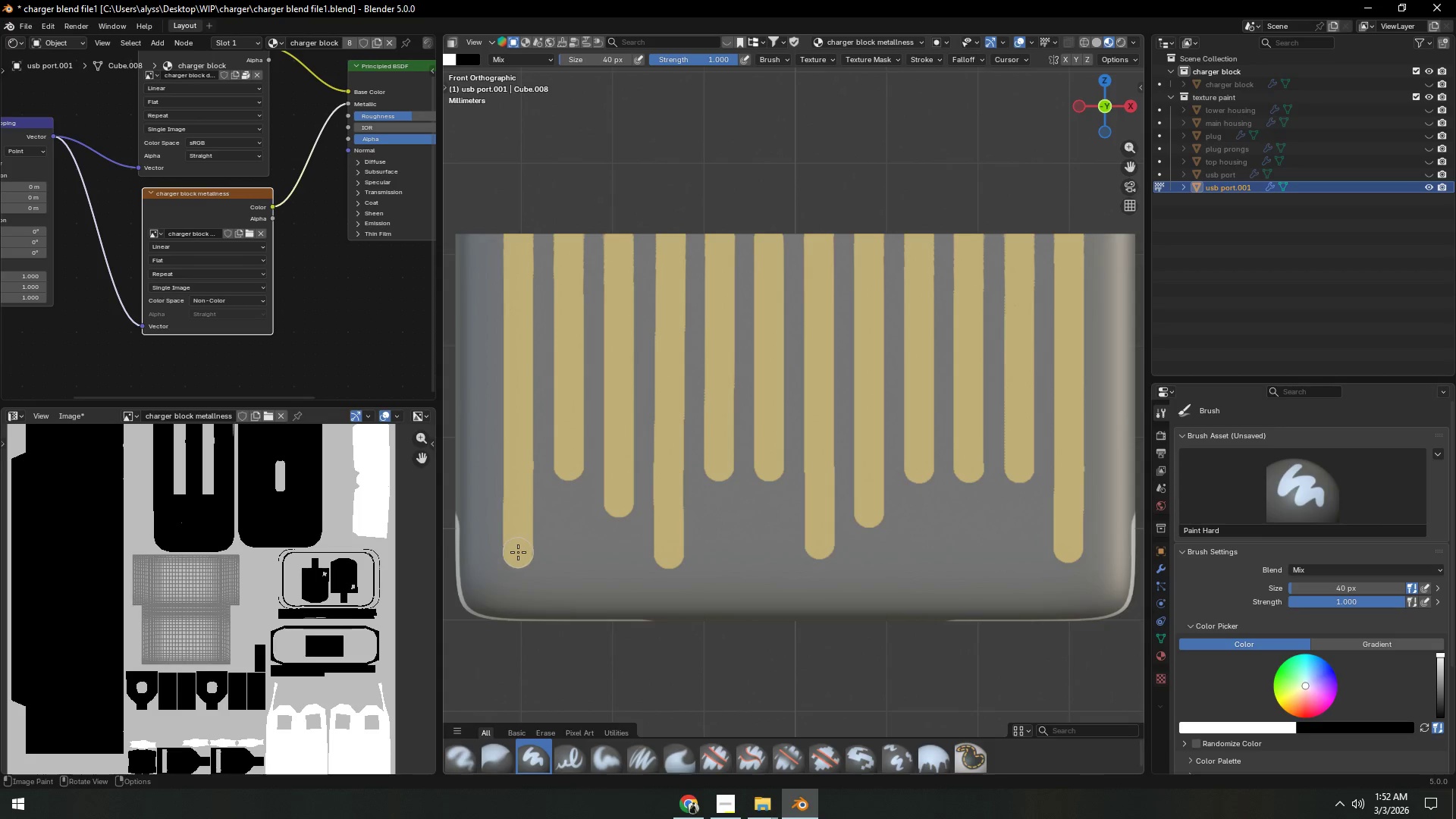 
wait(6.7)
 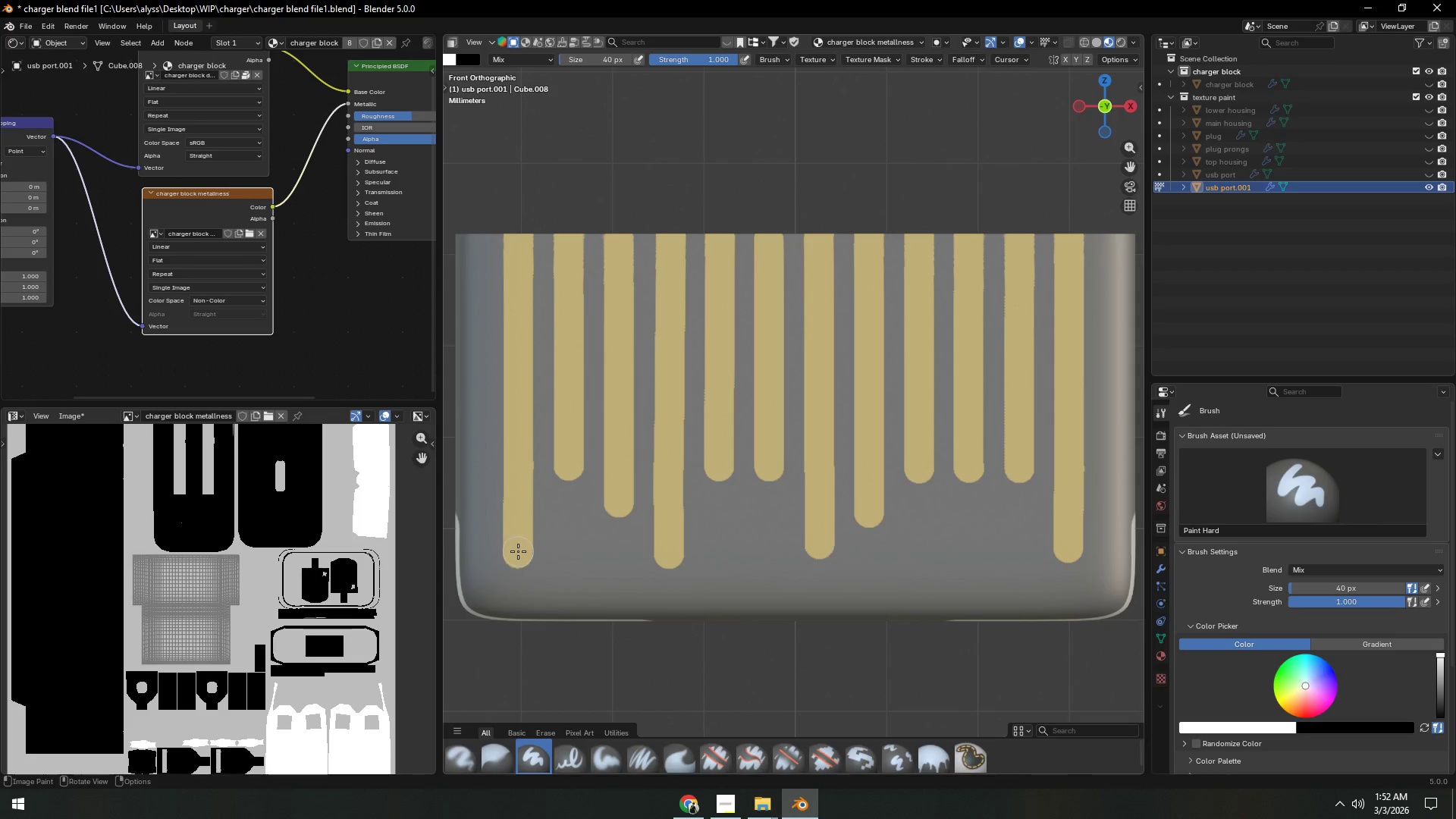 
left_click_drag(start_coordinate=[518, 551], to_coordinate=[518, 231])
 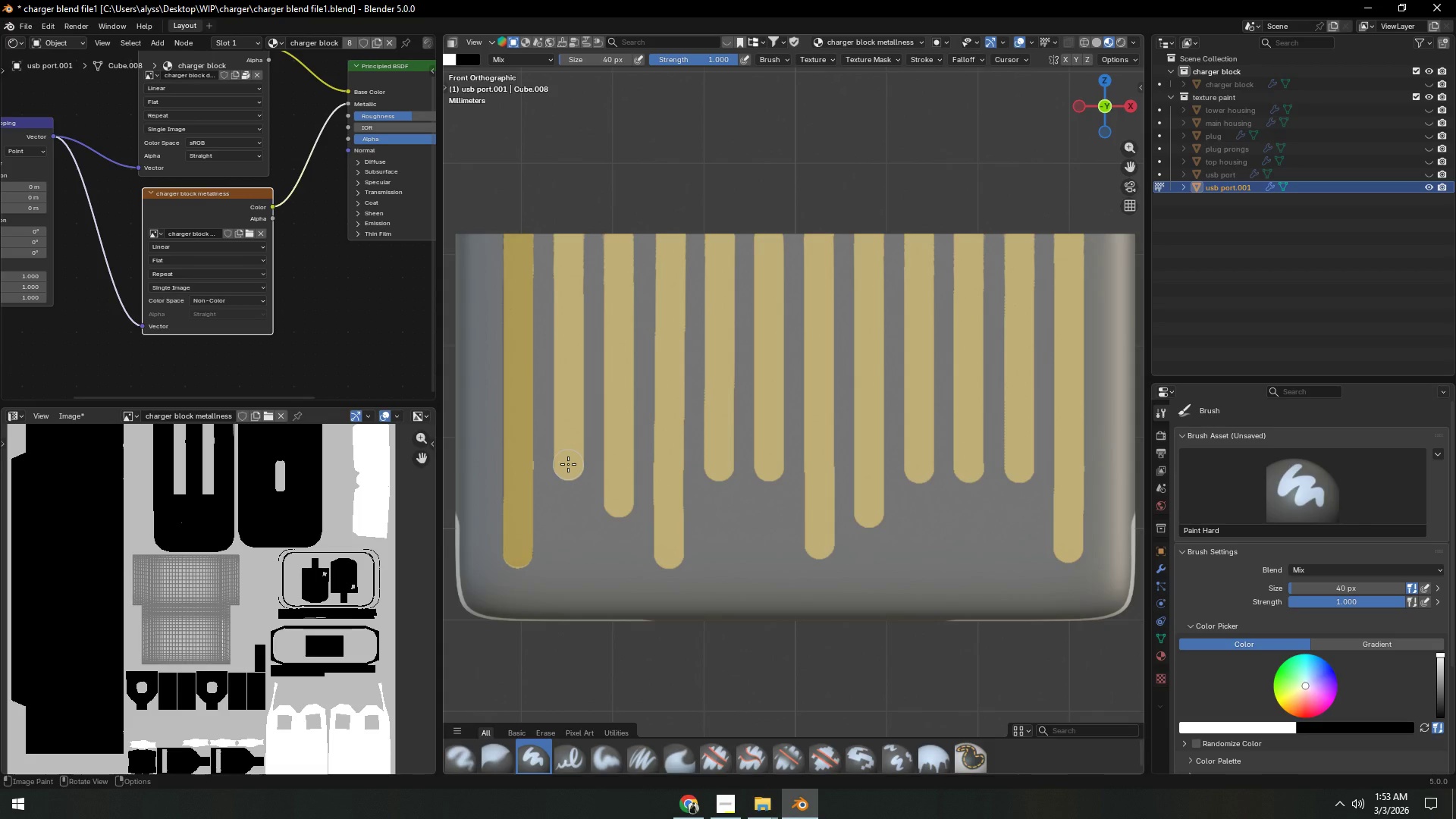 
wait(12.95)
 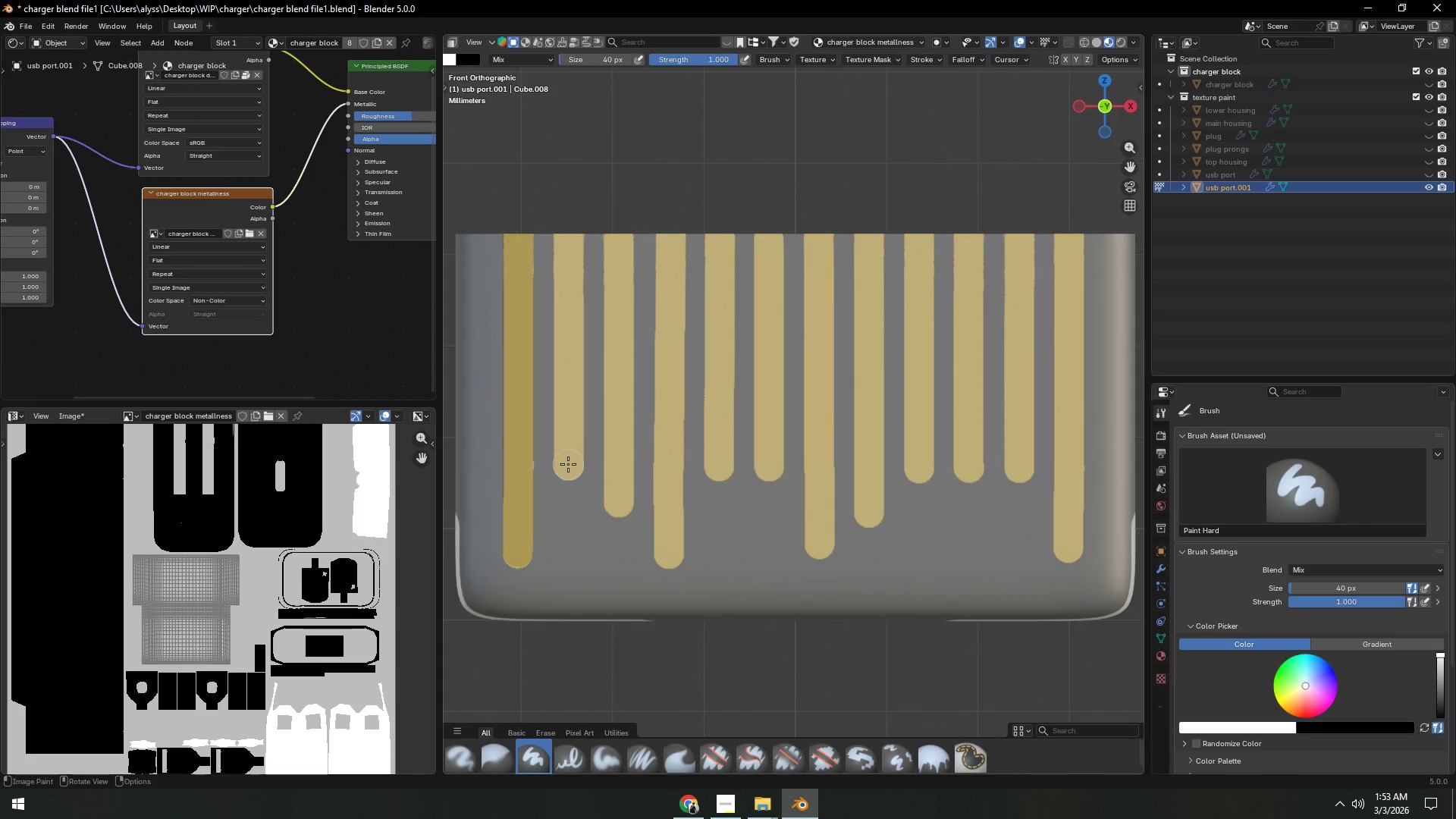 
left_click([1424, 729])
 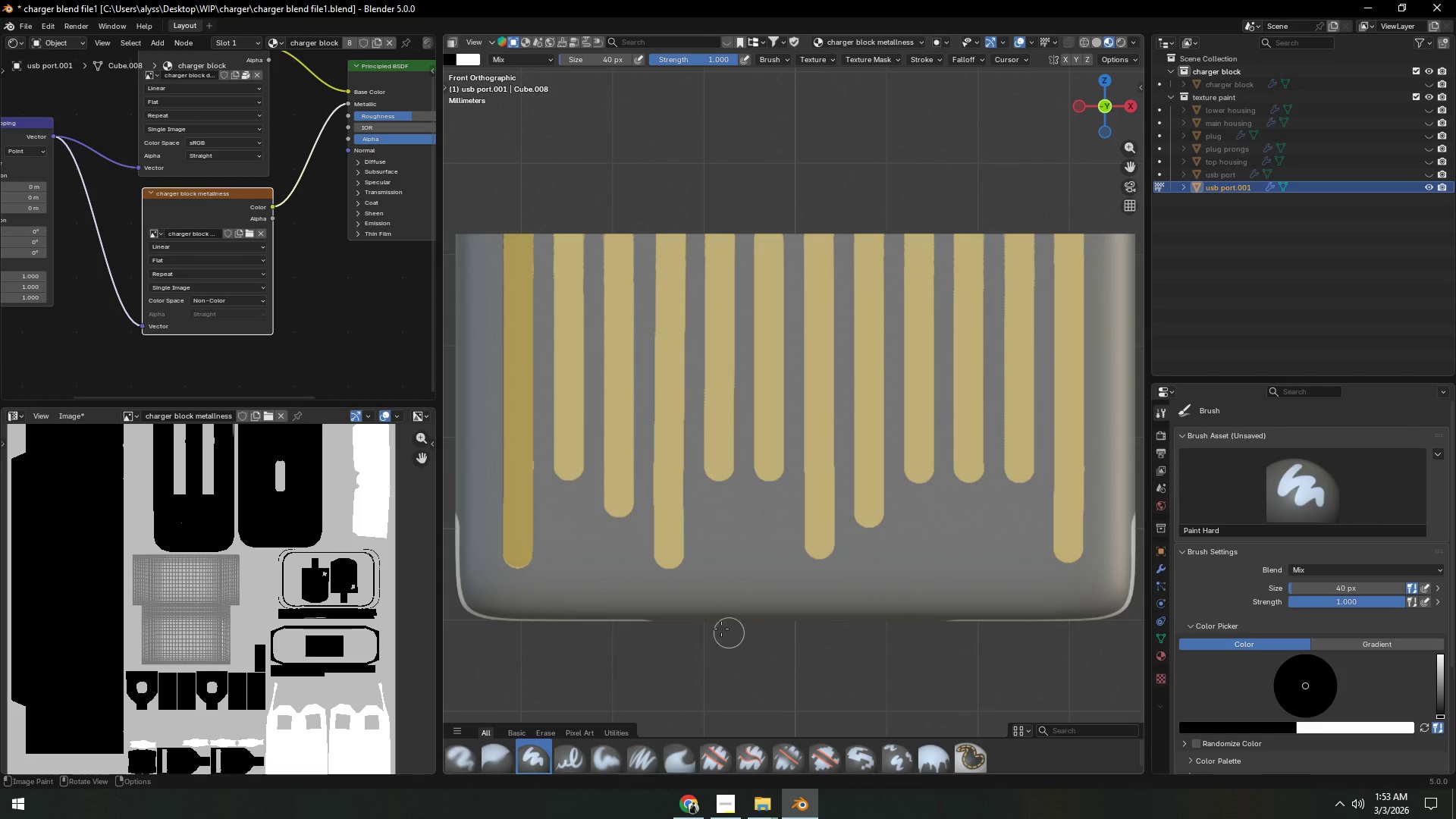 
key(F)
 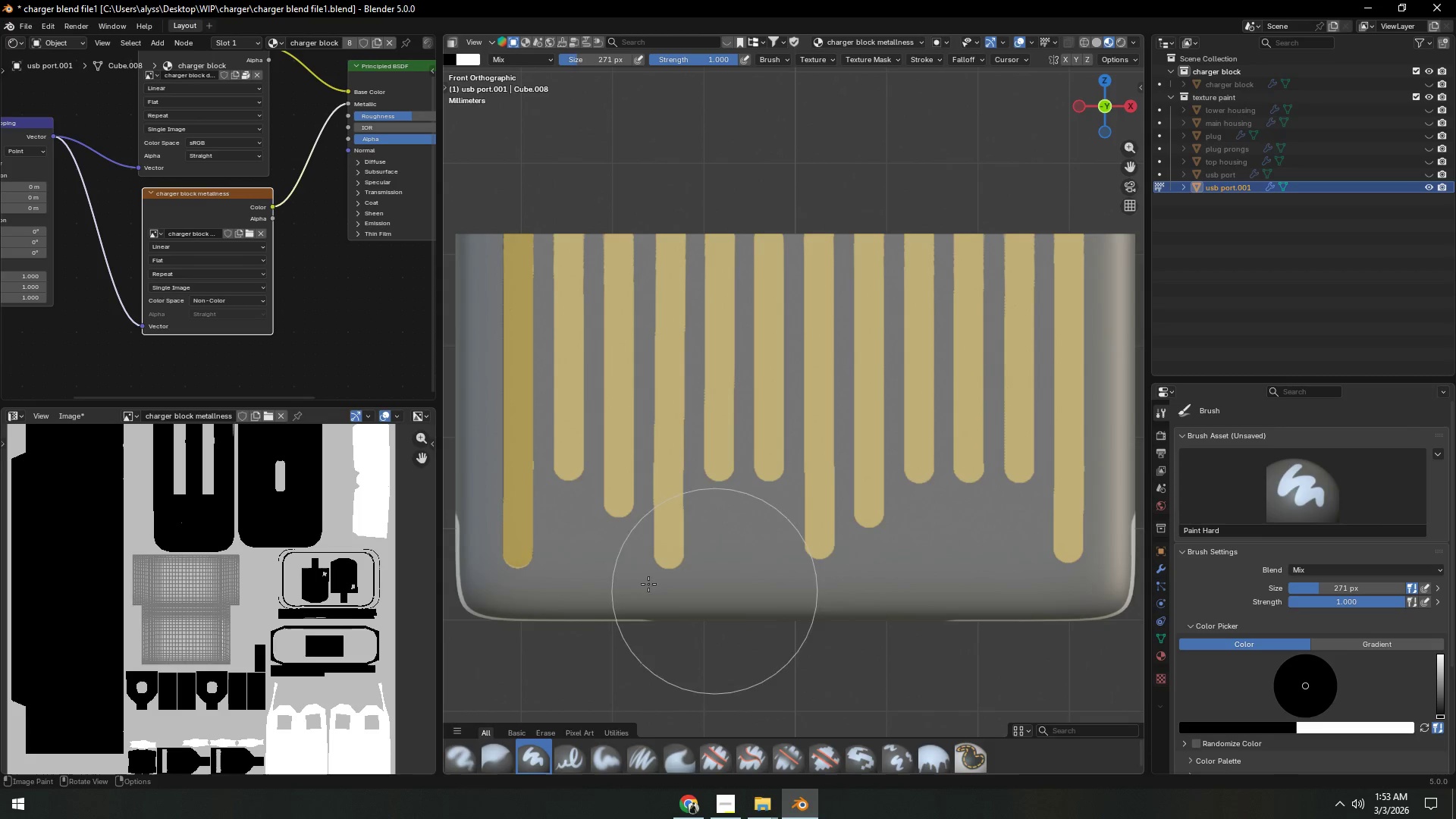 
left_click_drag(start_coordinate=[507, 573], to_coordinate=[527, 500])
 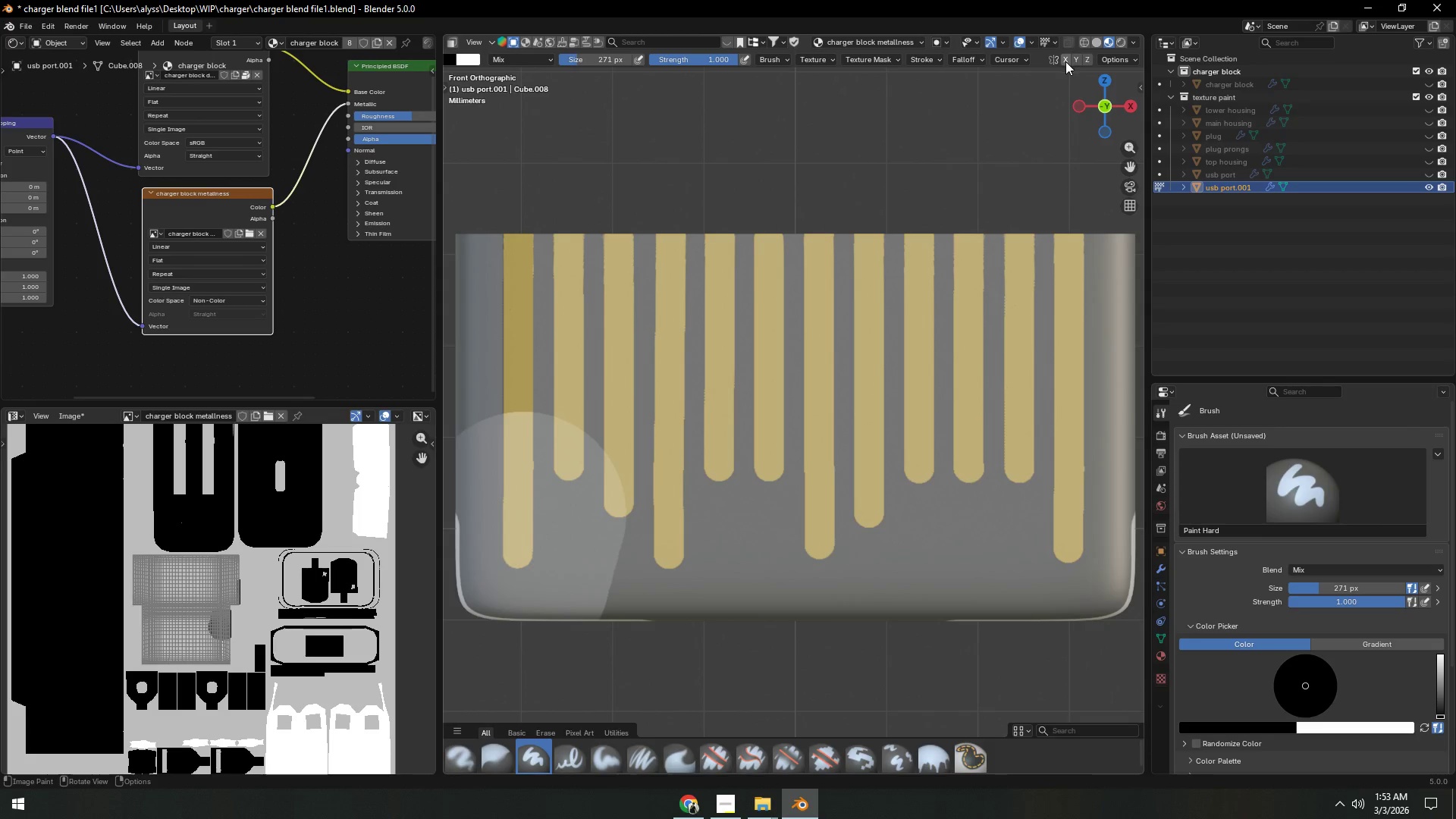 
wait(6.83)
 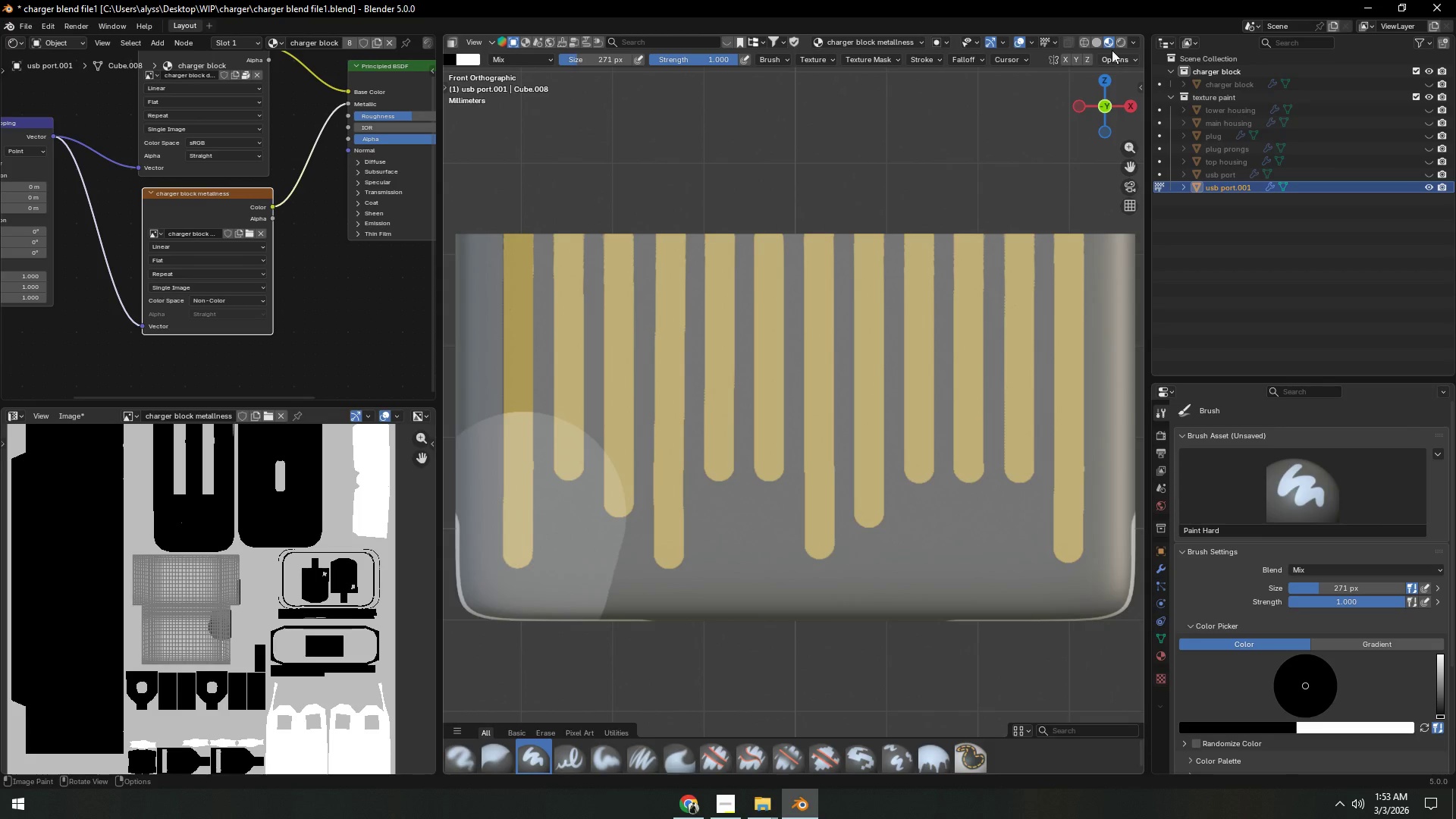 
left_click([924, 60])
 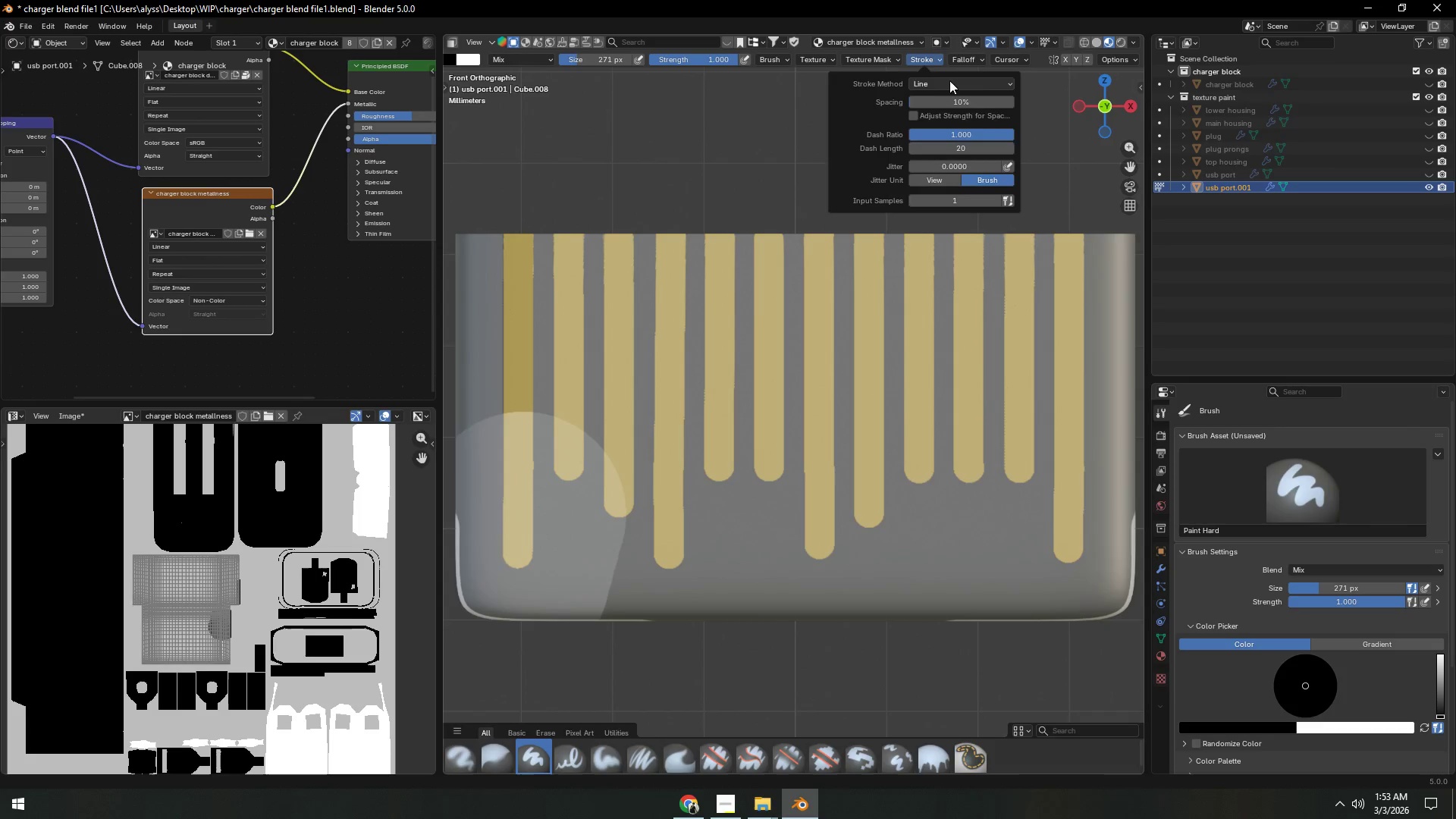 
left_click([950, 80])
 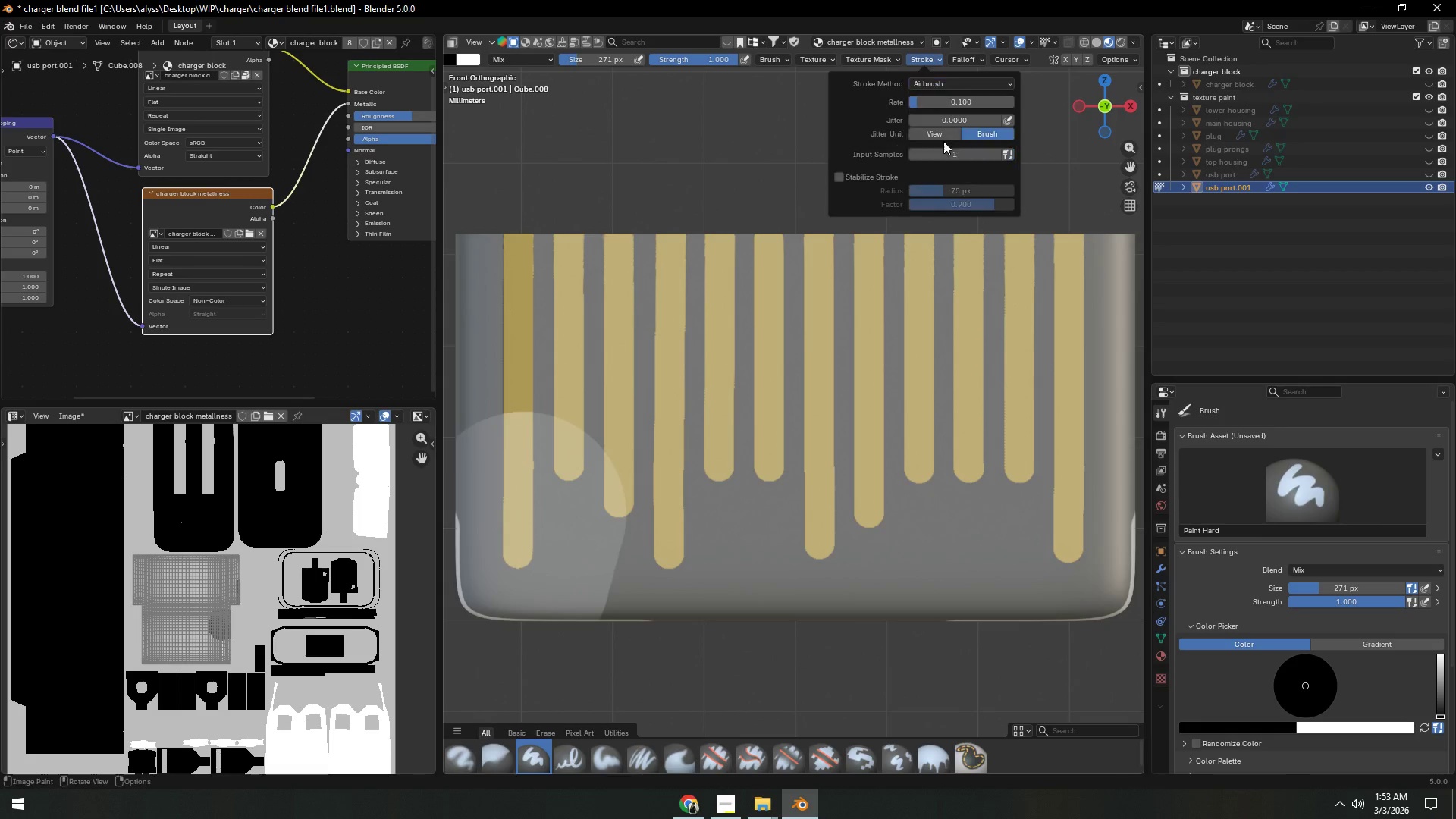 
double_click([704, 171])
 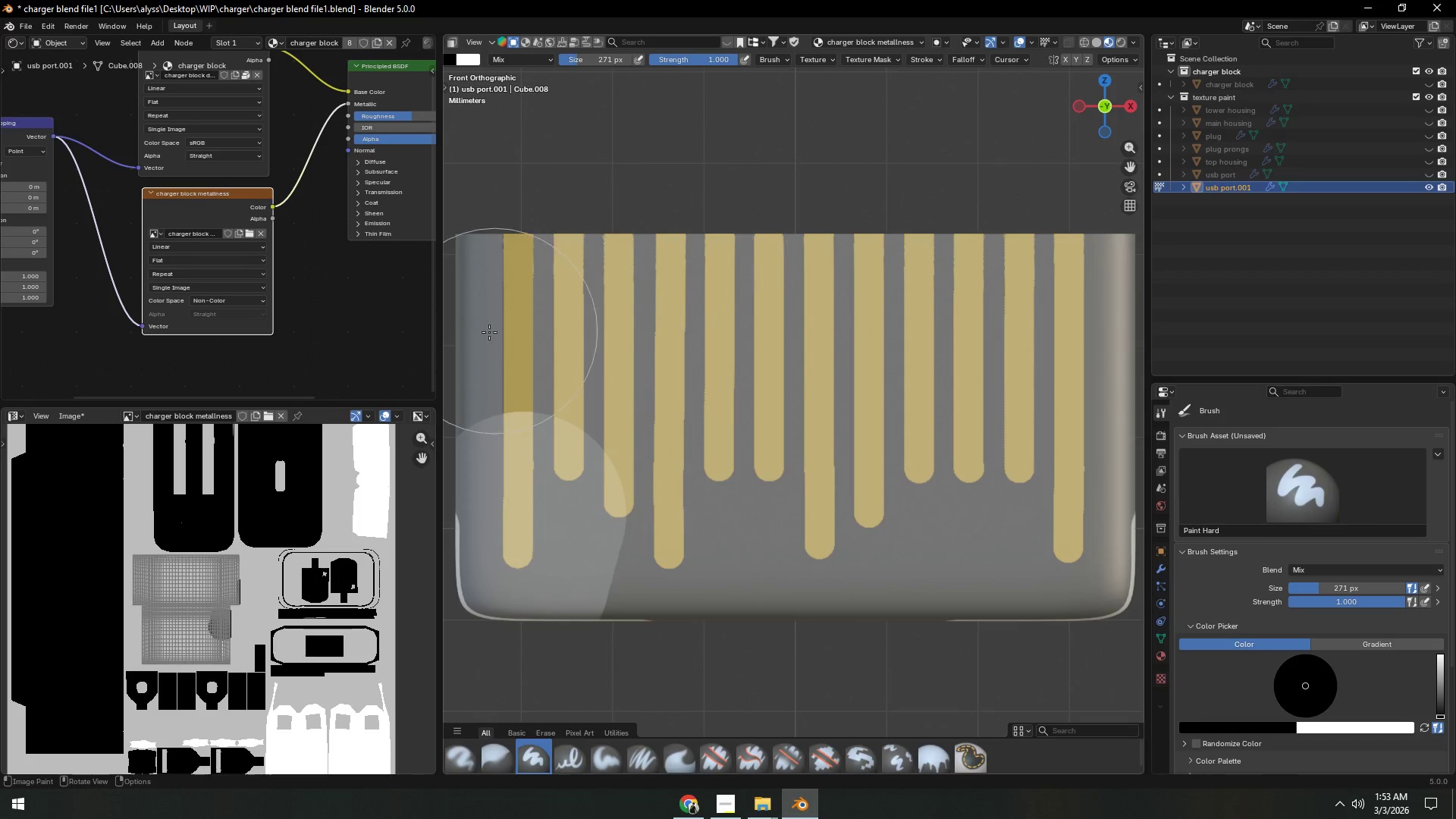 
left_click_drag(start_coordinate=[476, 336], to_coordinate=[638, 587])
 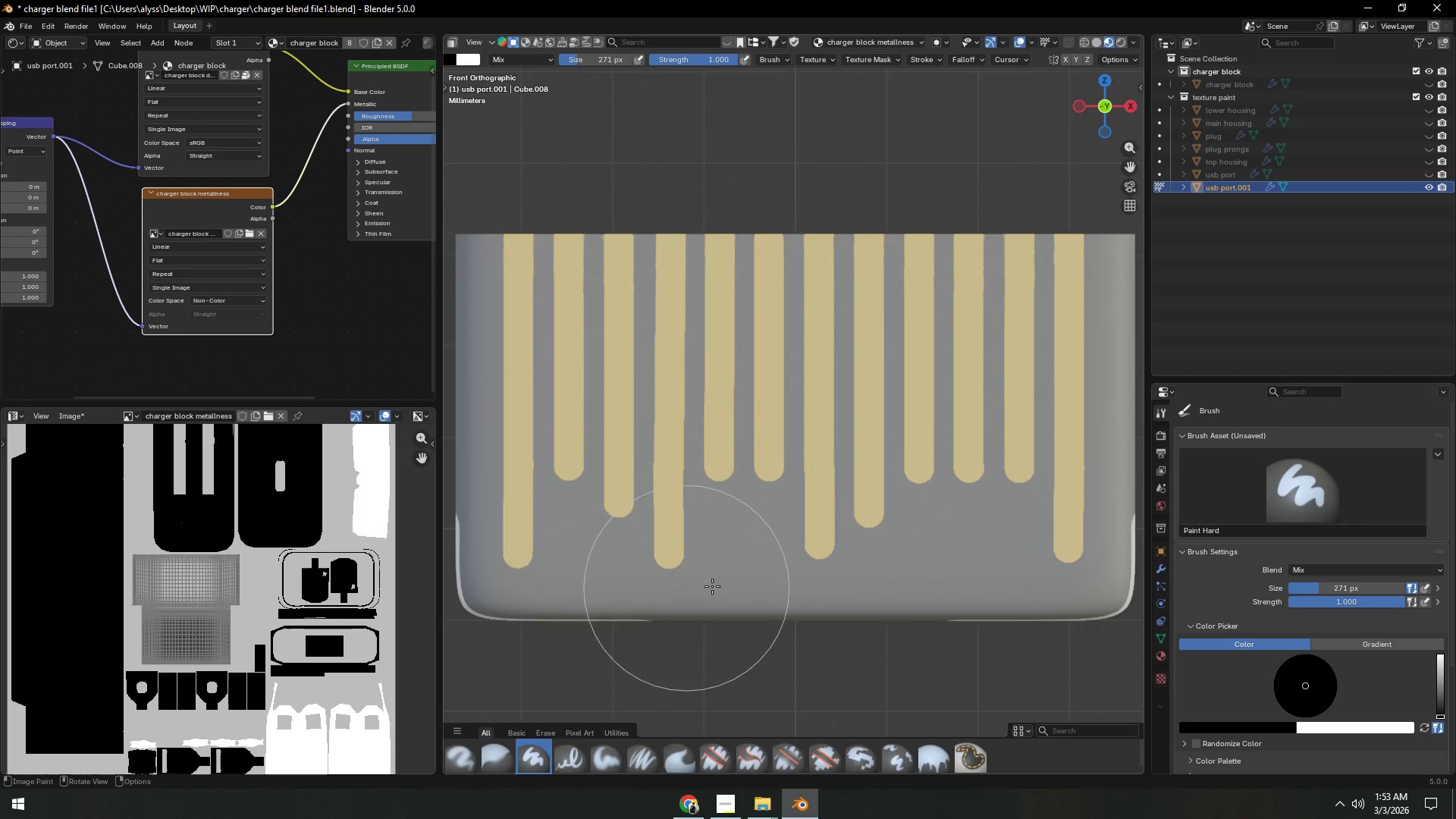 
scroll: coordinate [736, 587], scroll_direction: down, amount: 3.0
 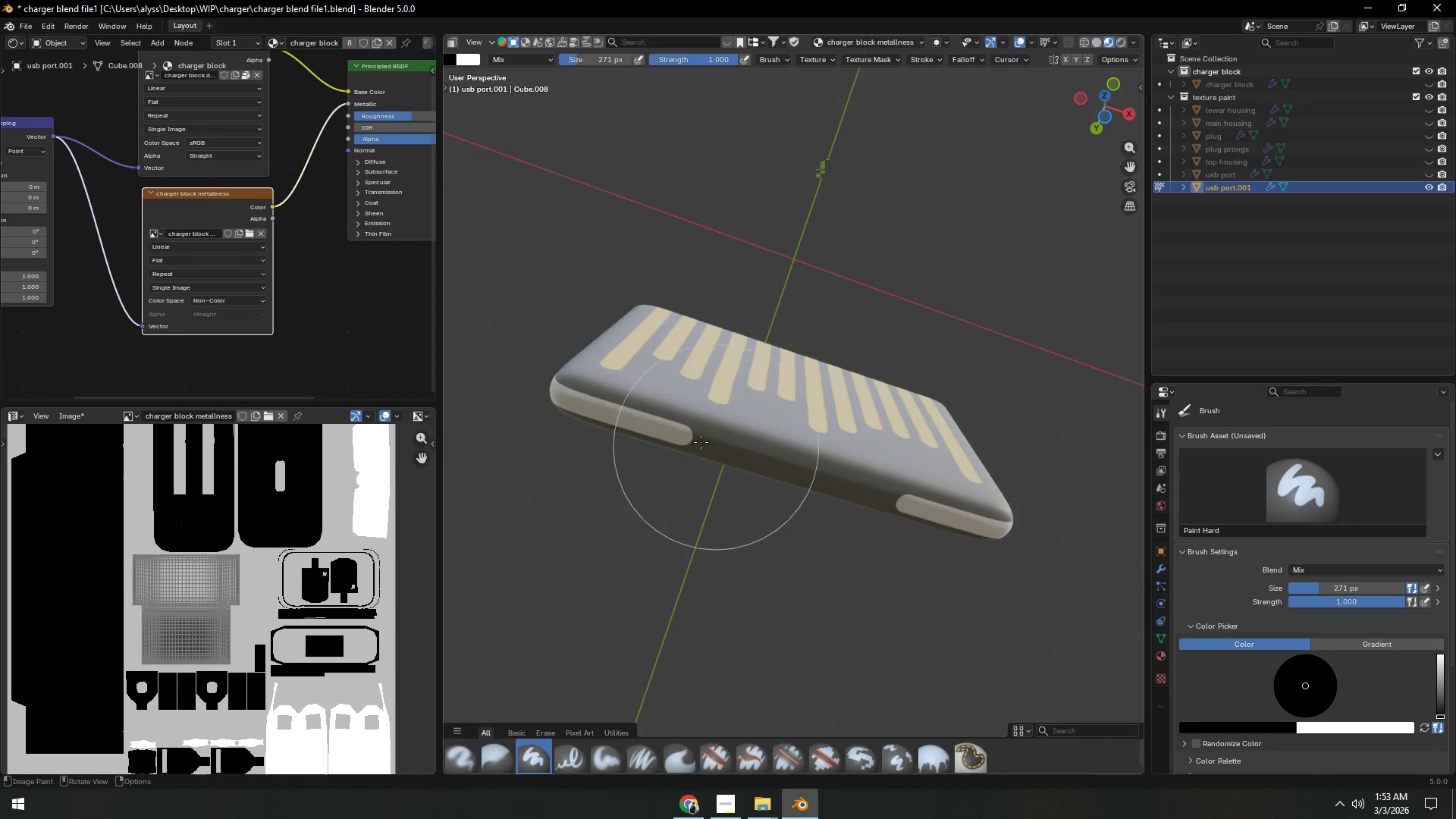 
left_click_drag(start_coordinate=[588, 378], to_coordinate=[974, 517])
 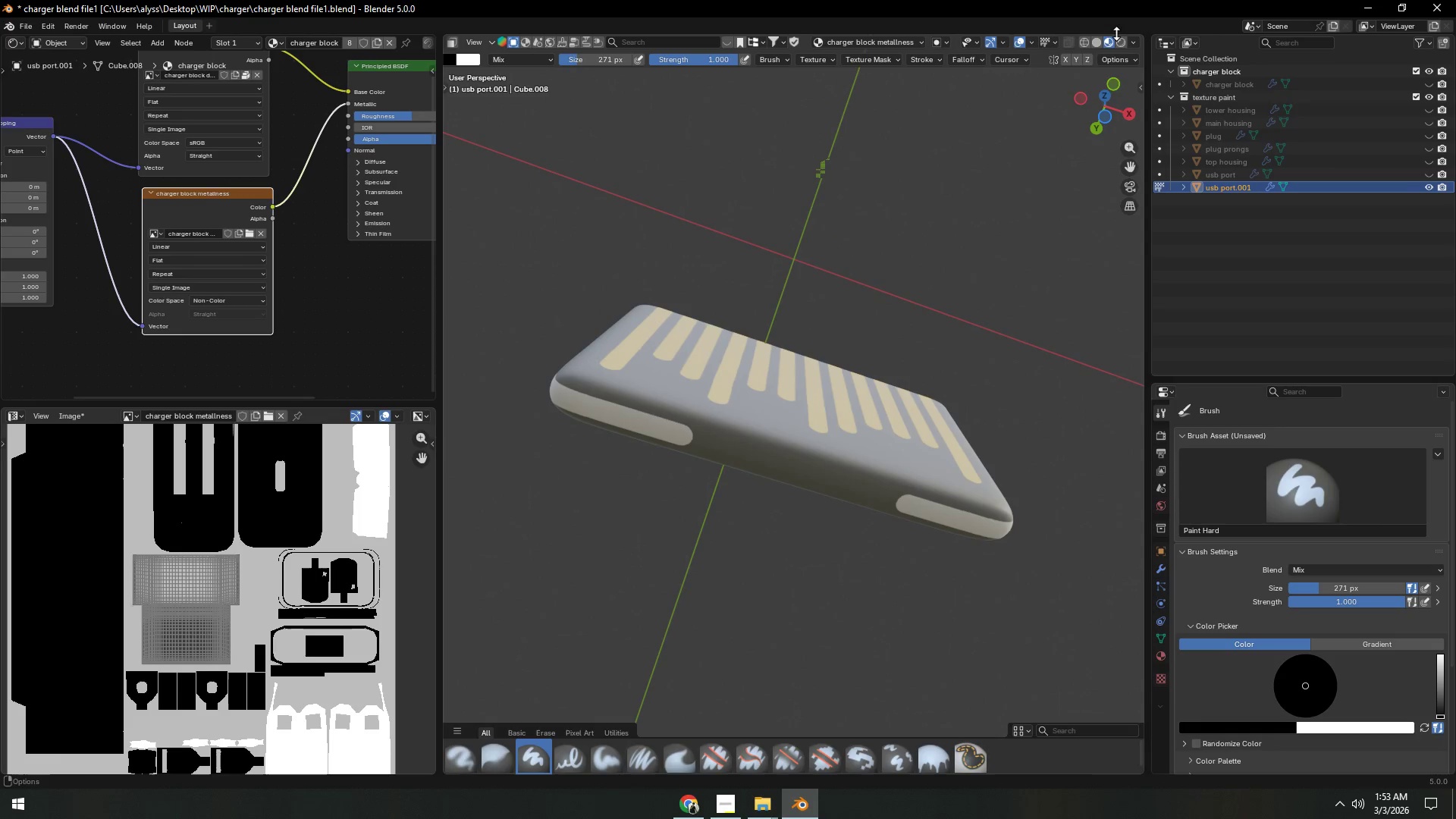 
left_click([1099, 42])
 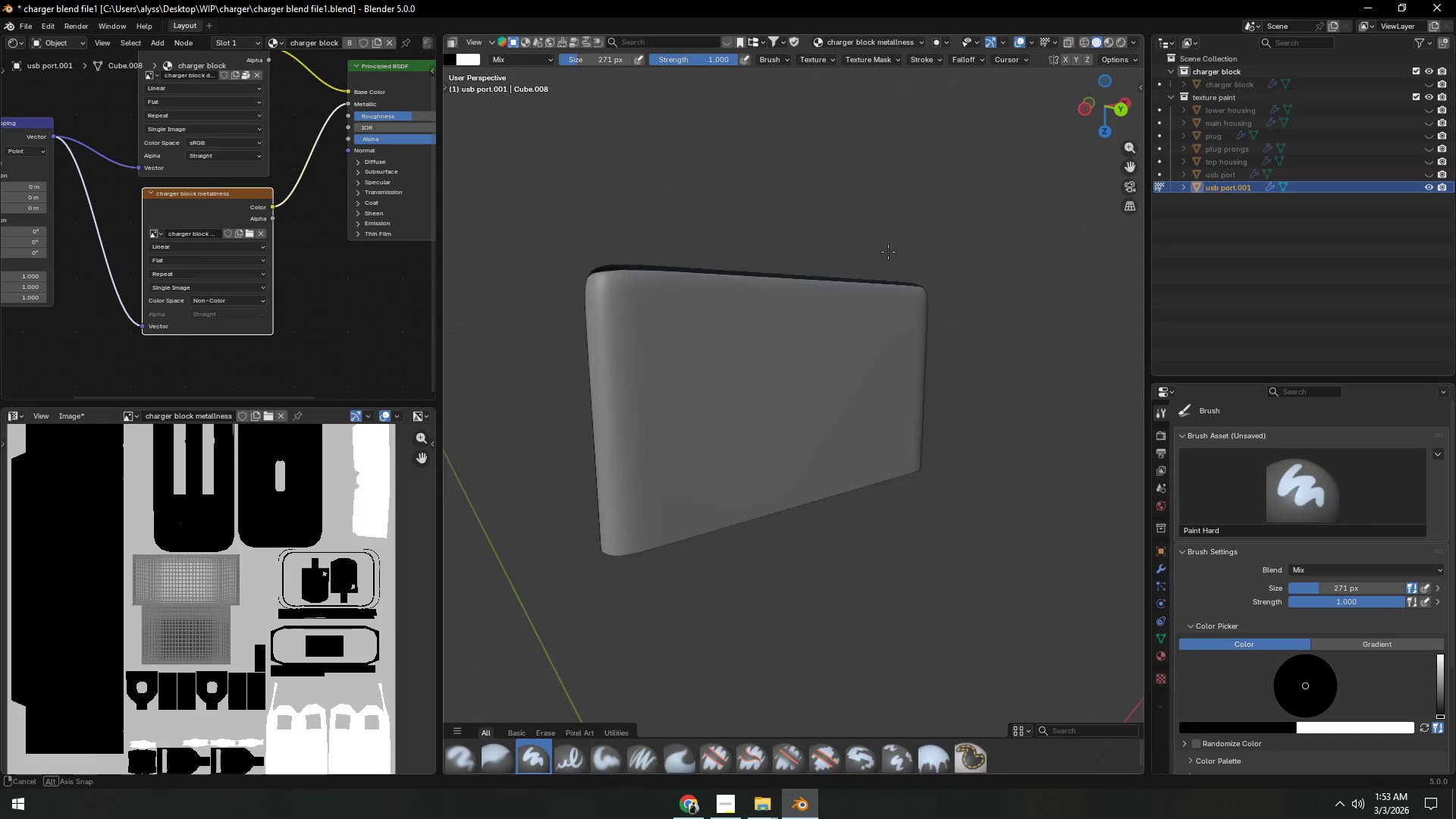 
left_click_drag(start_coordinate=[643, 312], to_coordinate=[612, 488])
 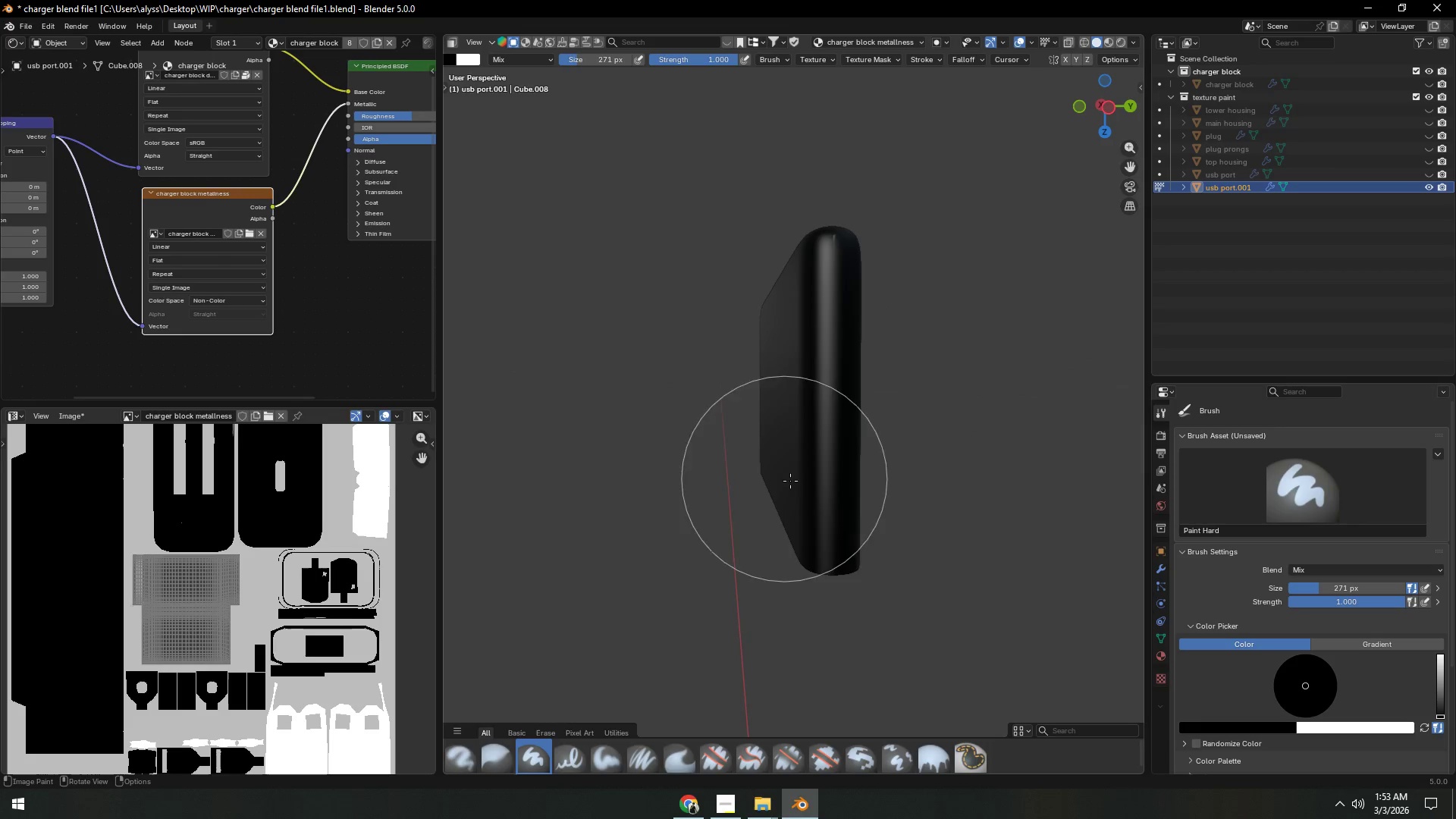 
left_click_drag(start_coordinate=[833, 499], to_coordinate=[835, 272])
 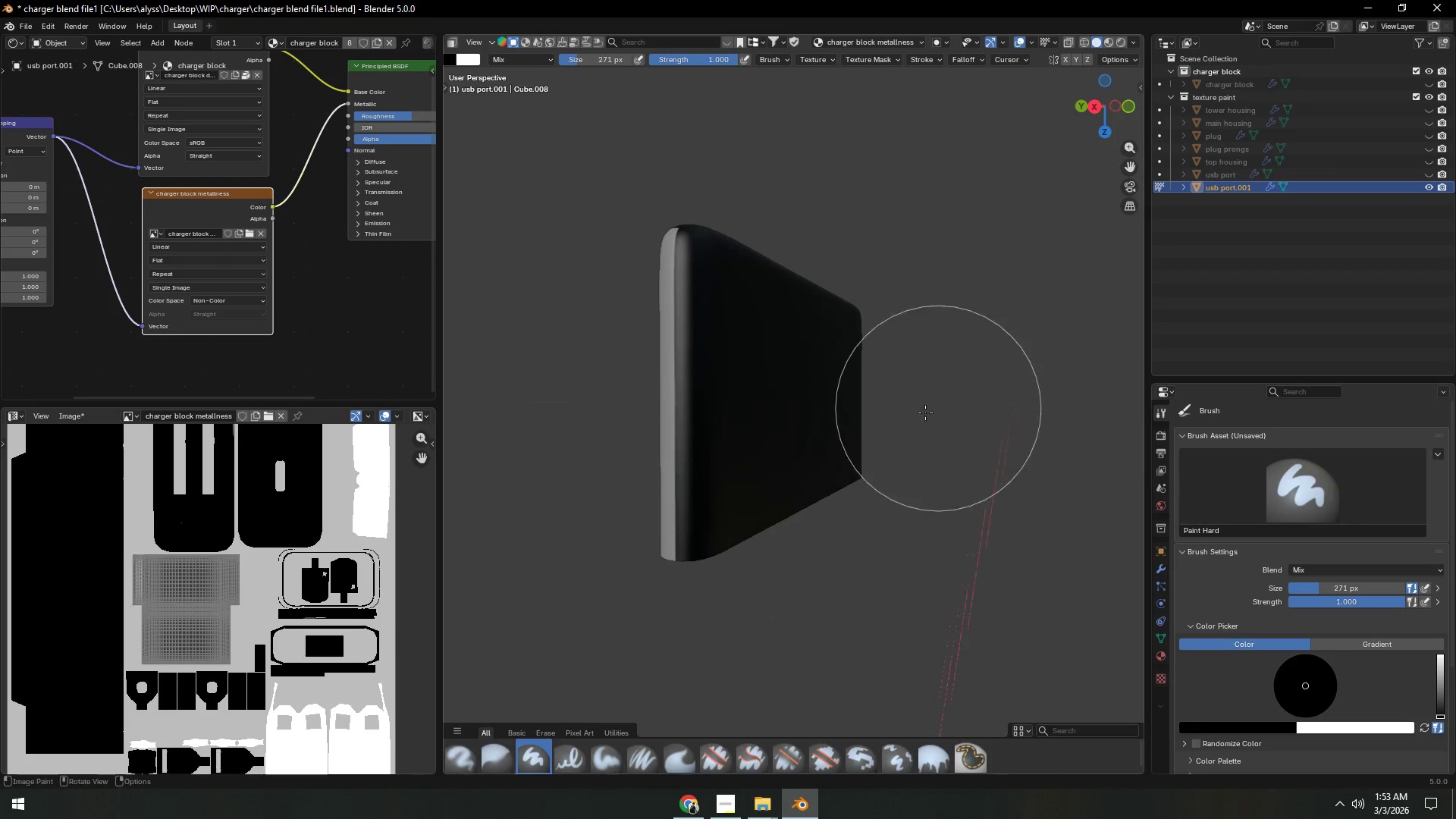 
left_click_drag(start_coordinate=[668, 513], to_coordinate=[684, 277])
 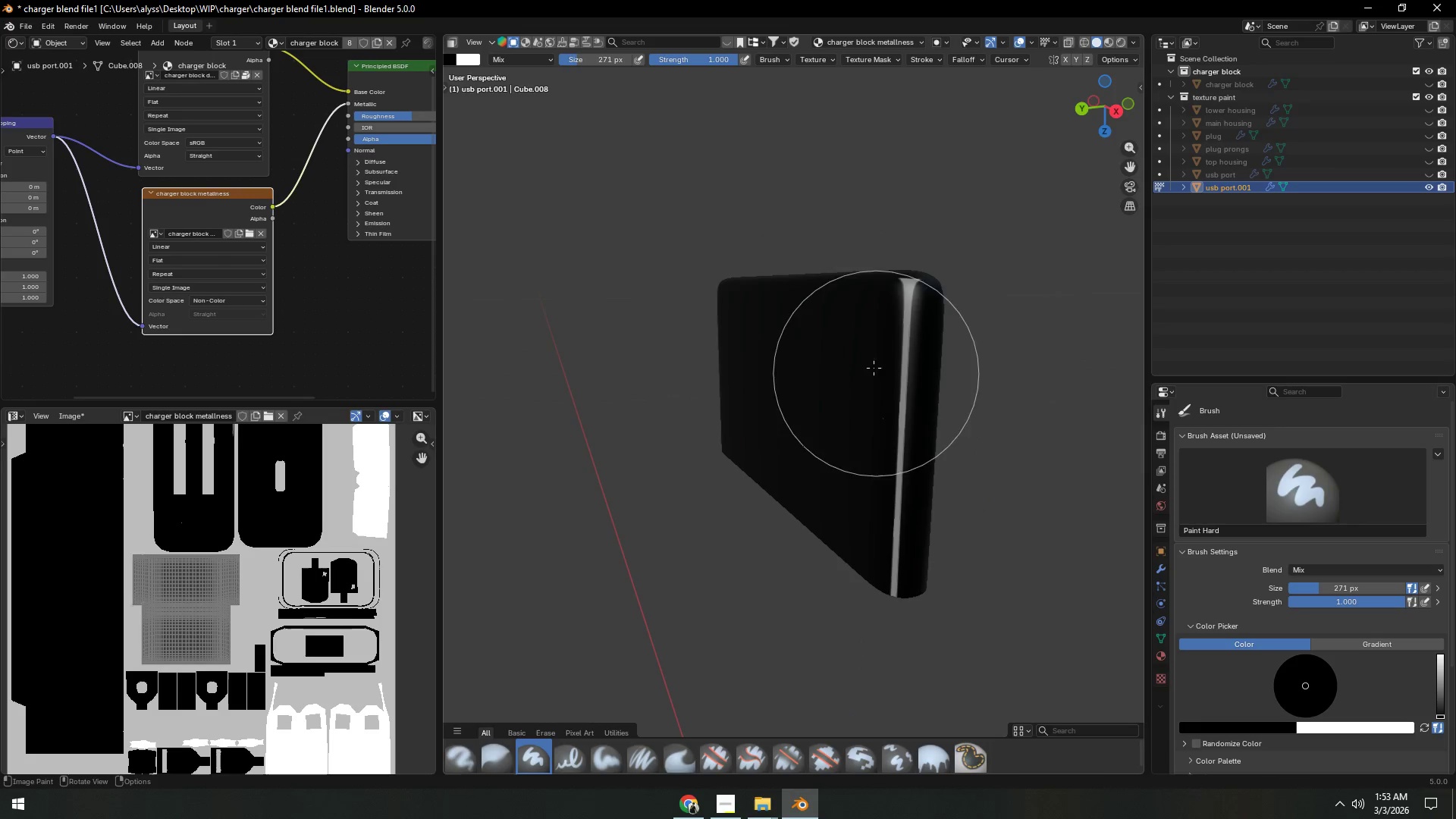 
left_click_drag(start_coordinate=[886, 284], to_coordinate=[899, 543])
 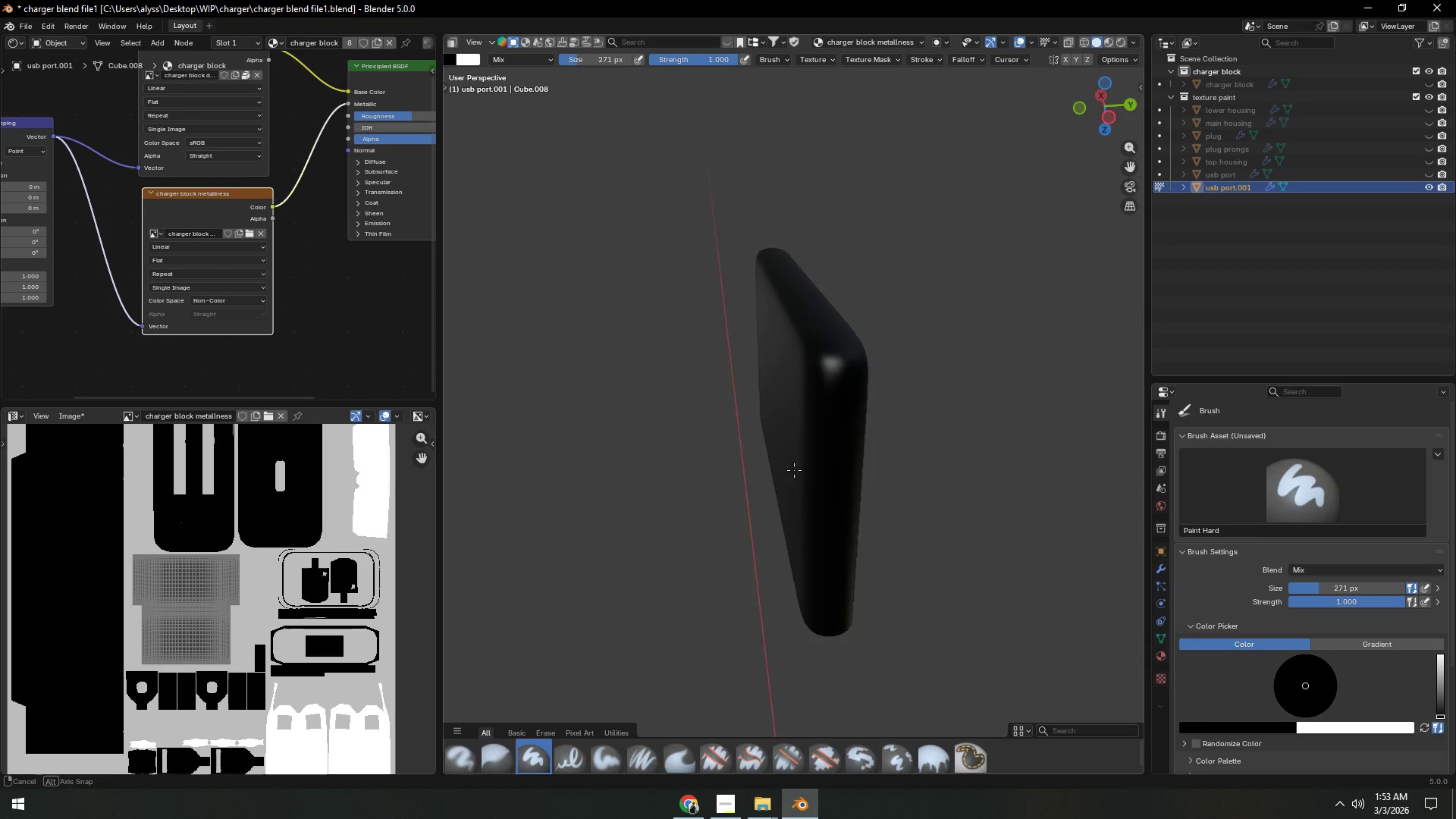 
left_click_drag(start_coordinate=[774, 443], to_coordinate=[786, 500])
 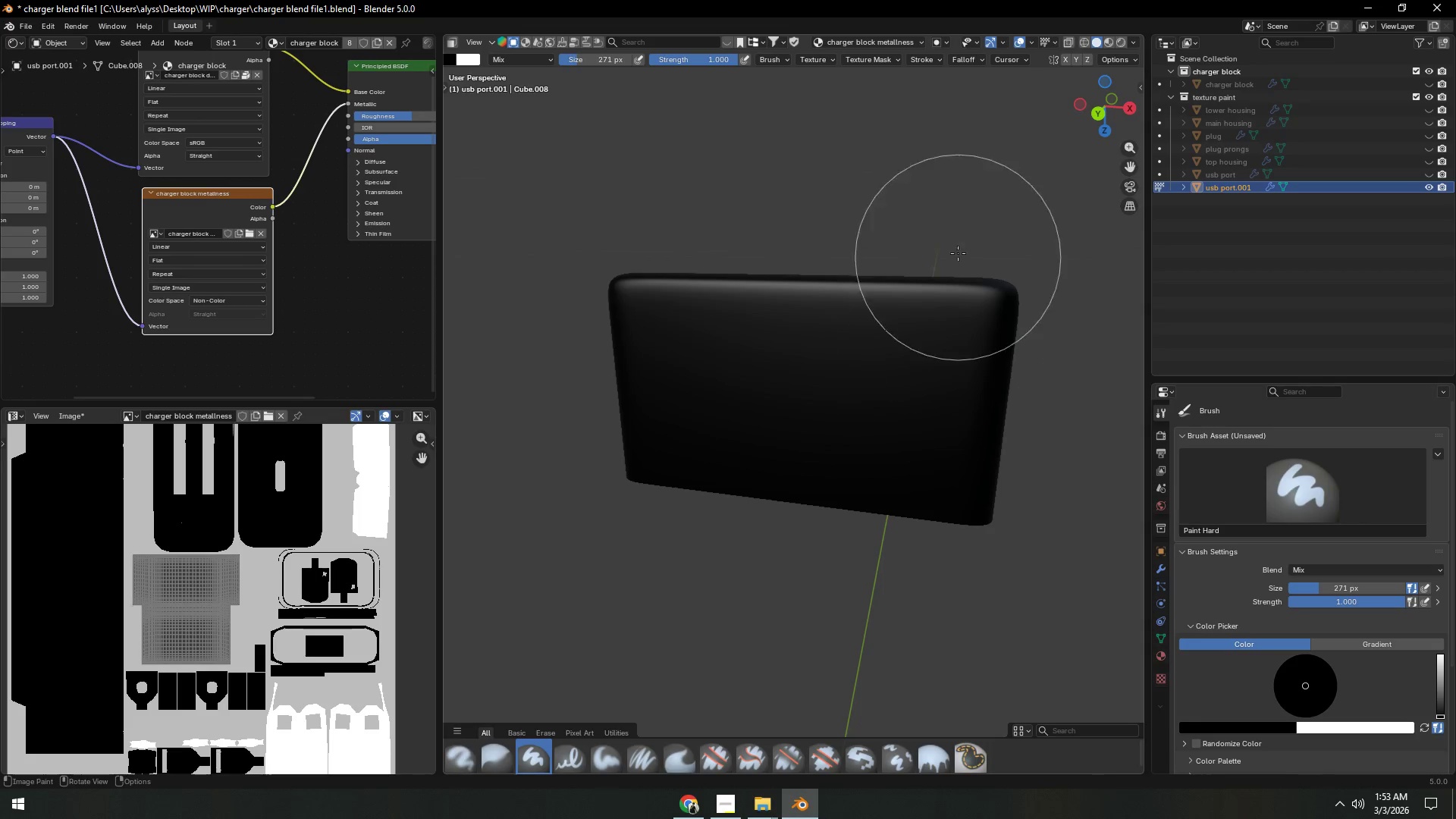 
left_click([1106, 43])
 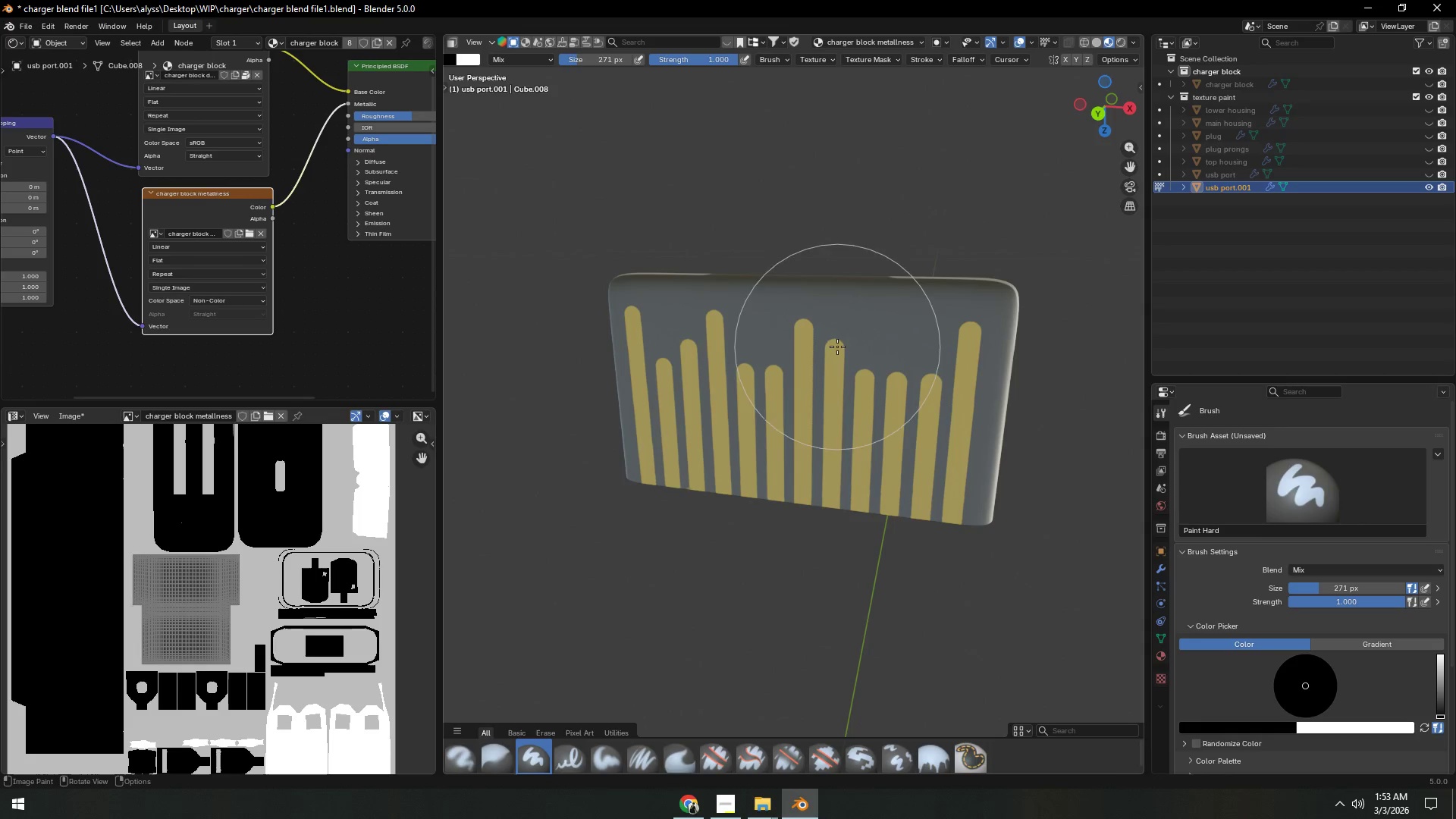 
hold_key(key=Backquote, duration=0.42)
 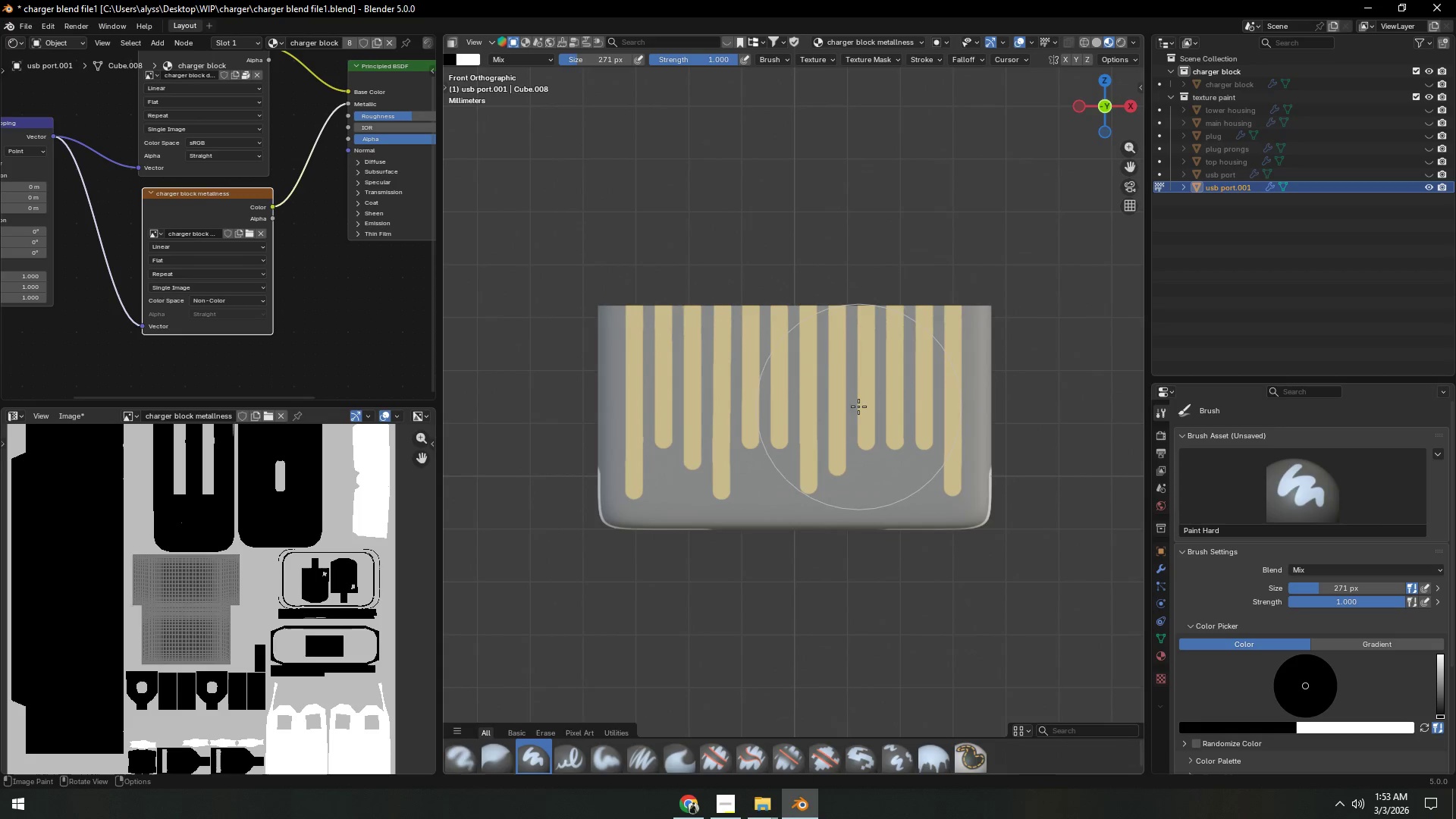 
hold_key(key=ControlLeft, duration=1.5)
 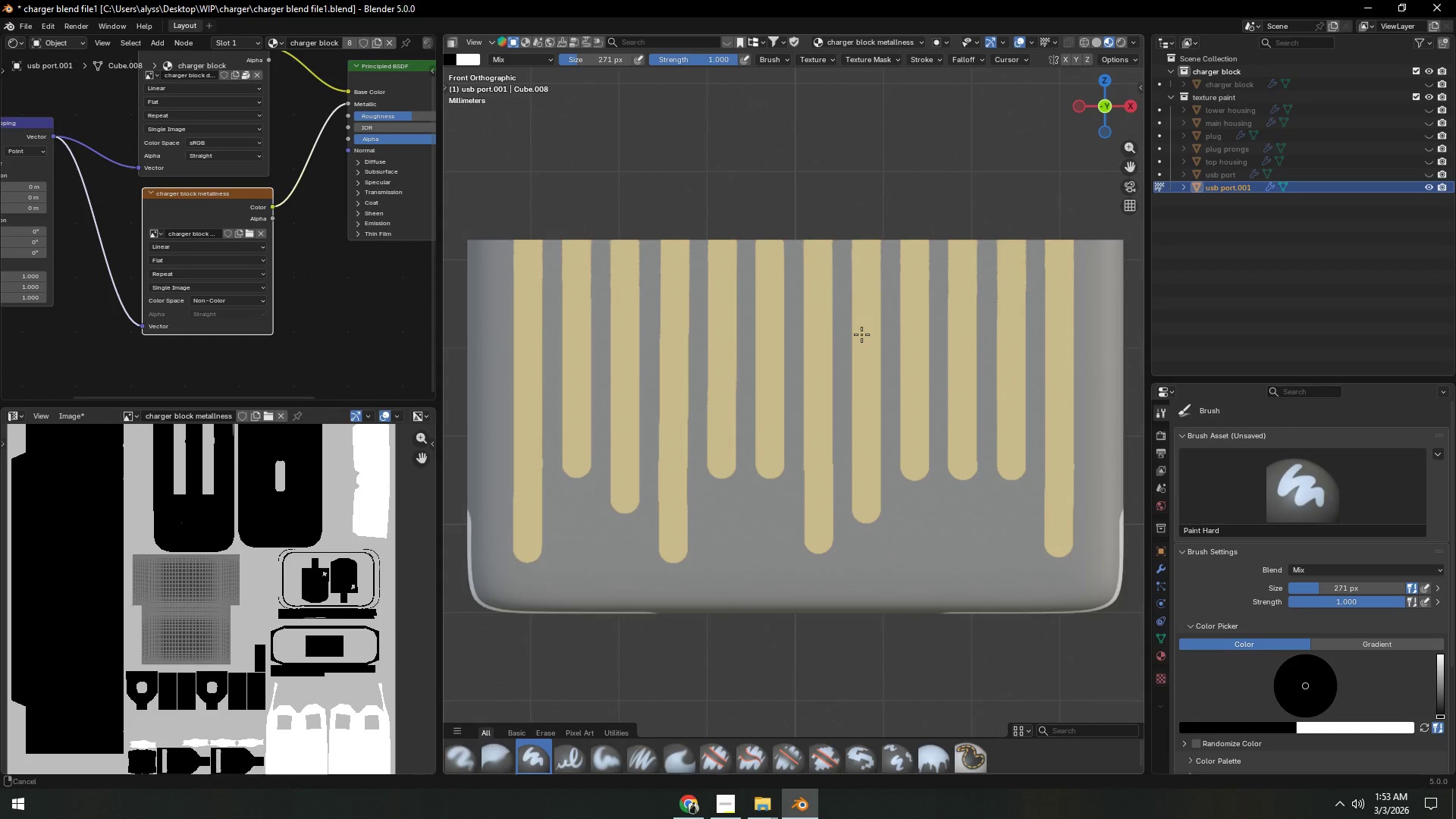 
hold_key(key=ControlLeft, duration=1.53)
 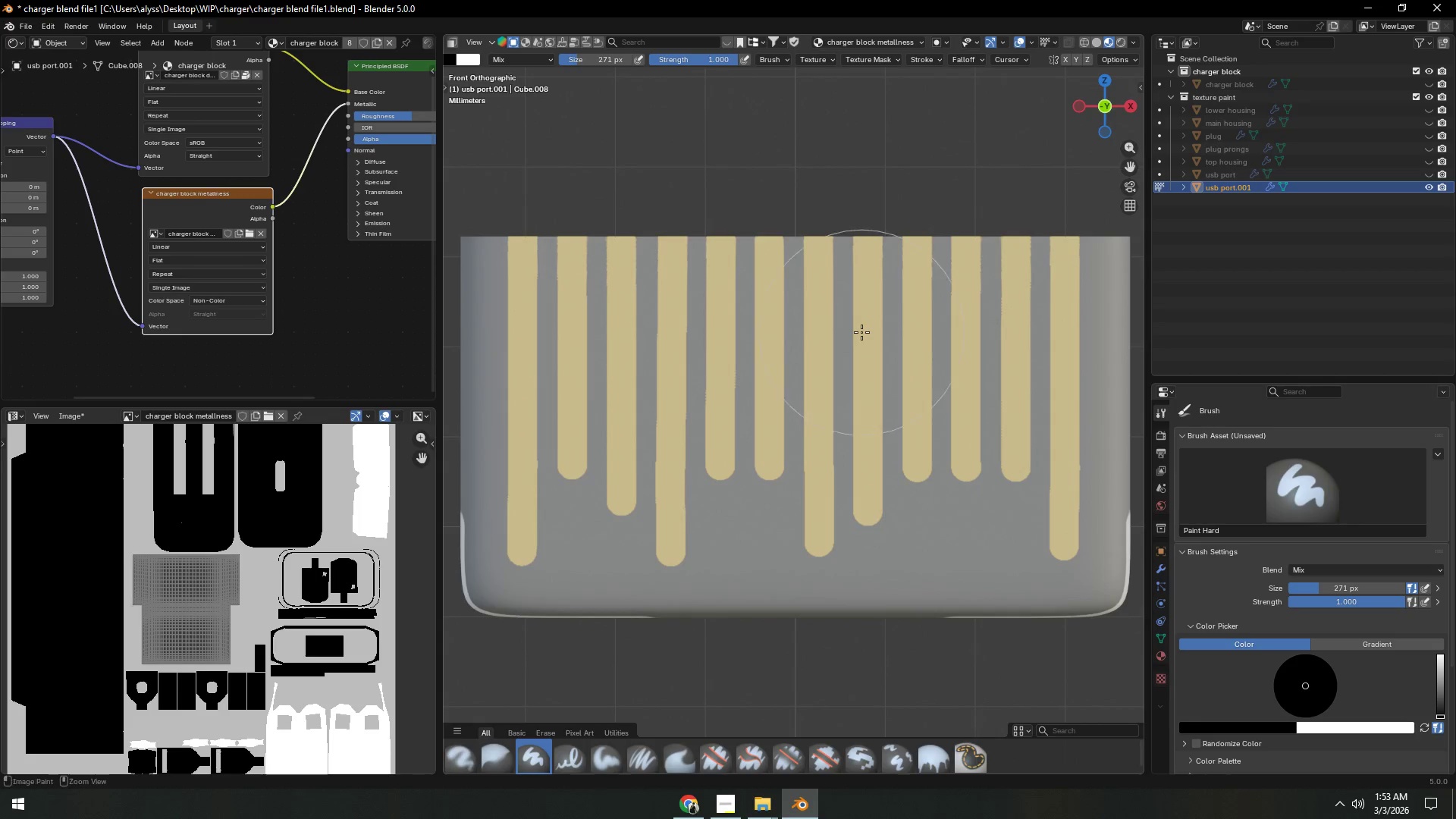 
key(Control+ControlLeft)
 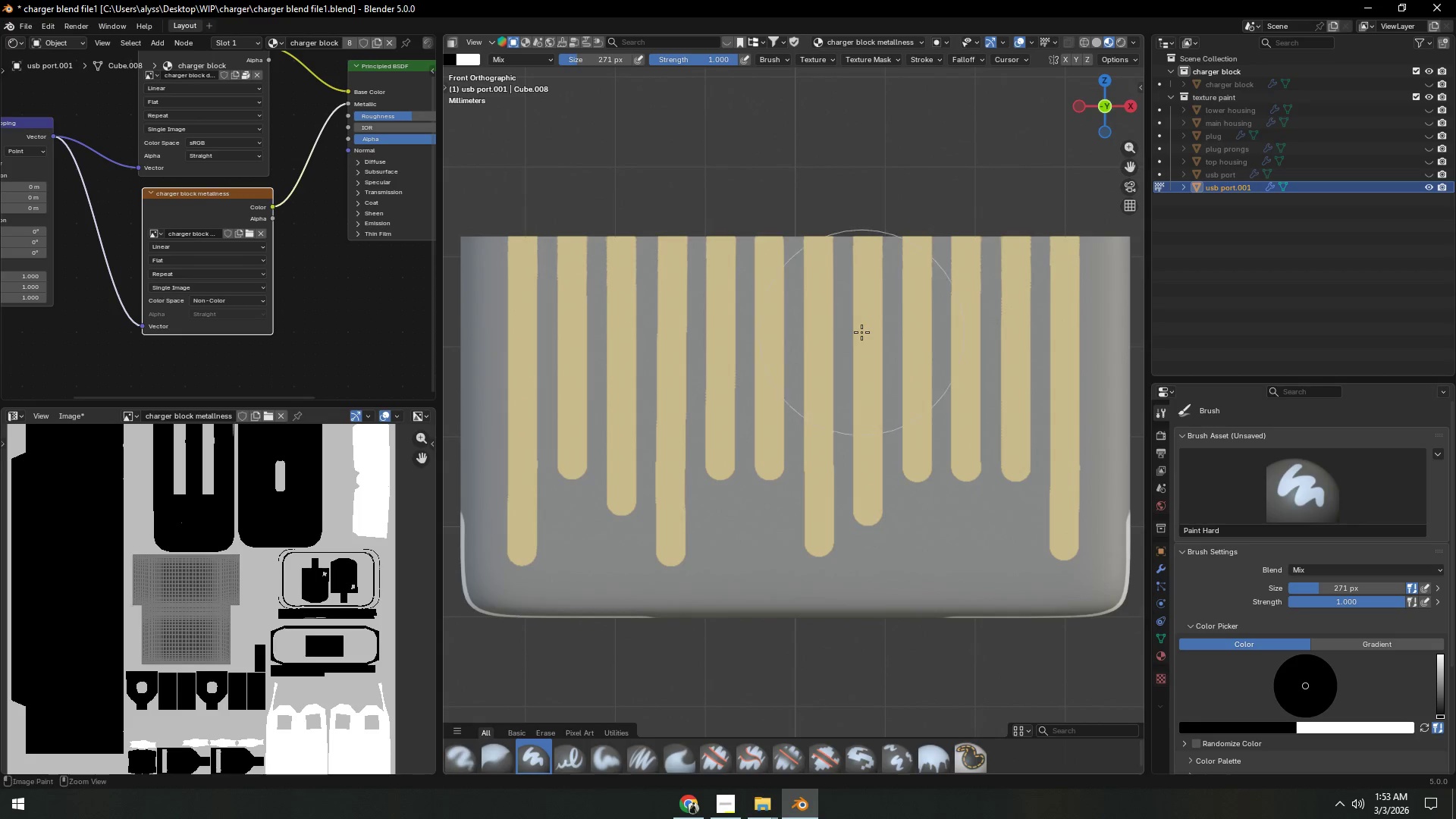 
key(Control+ControlLeft)
 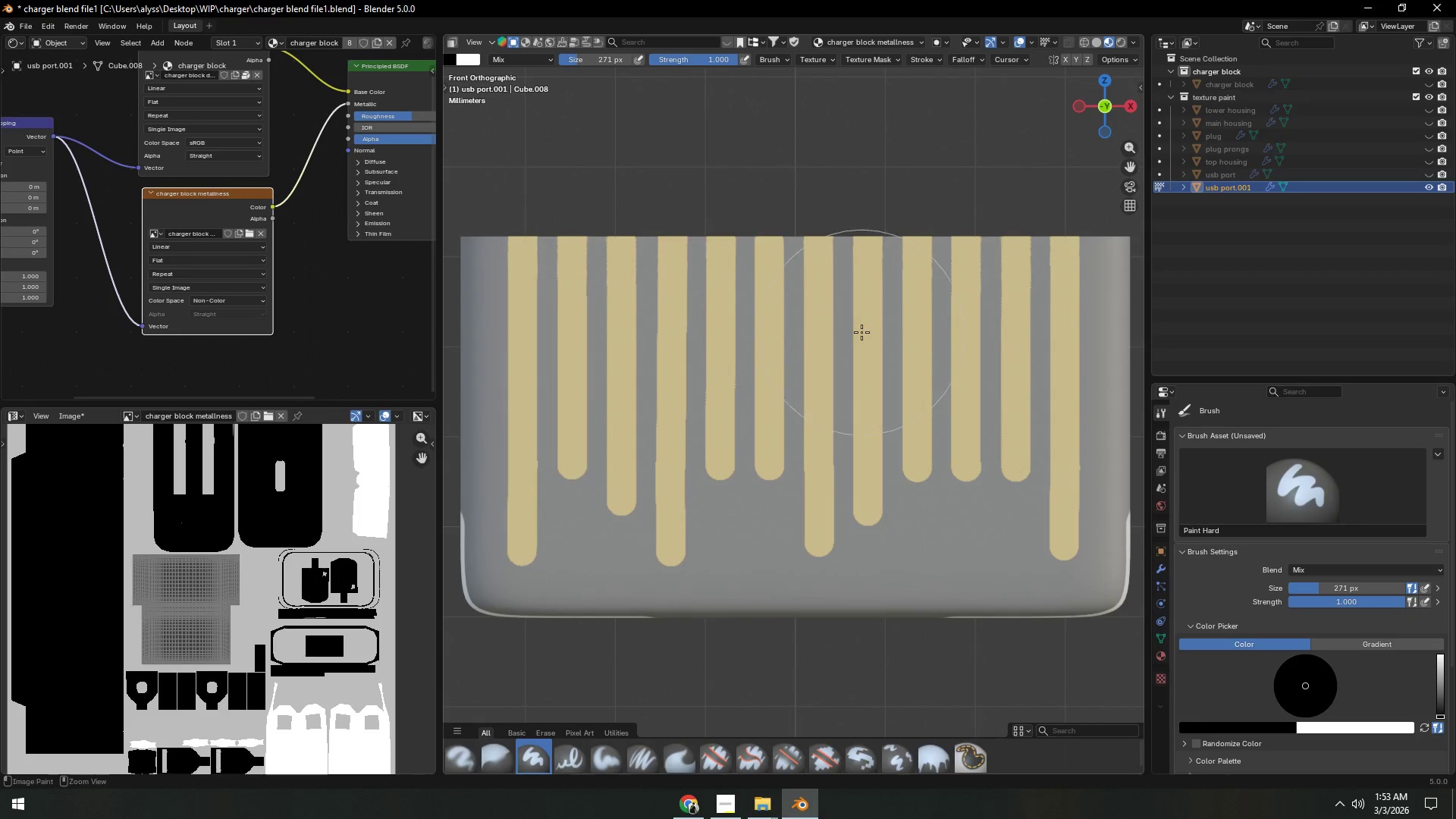 
key(Control+ControlLeft)
 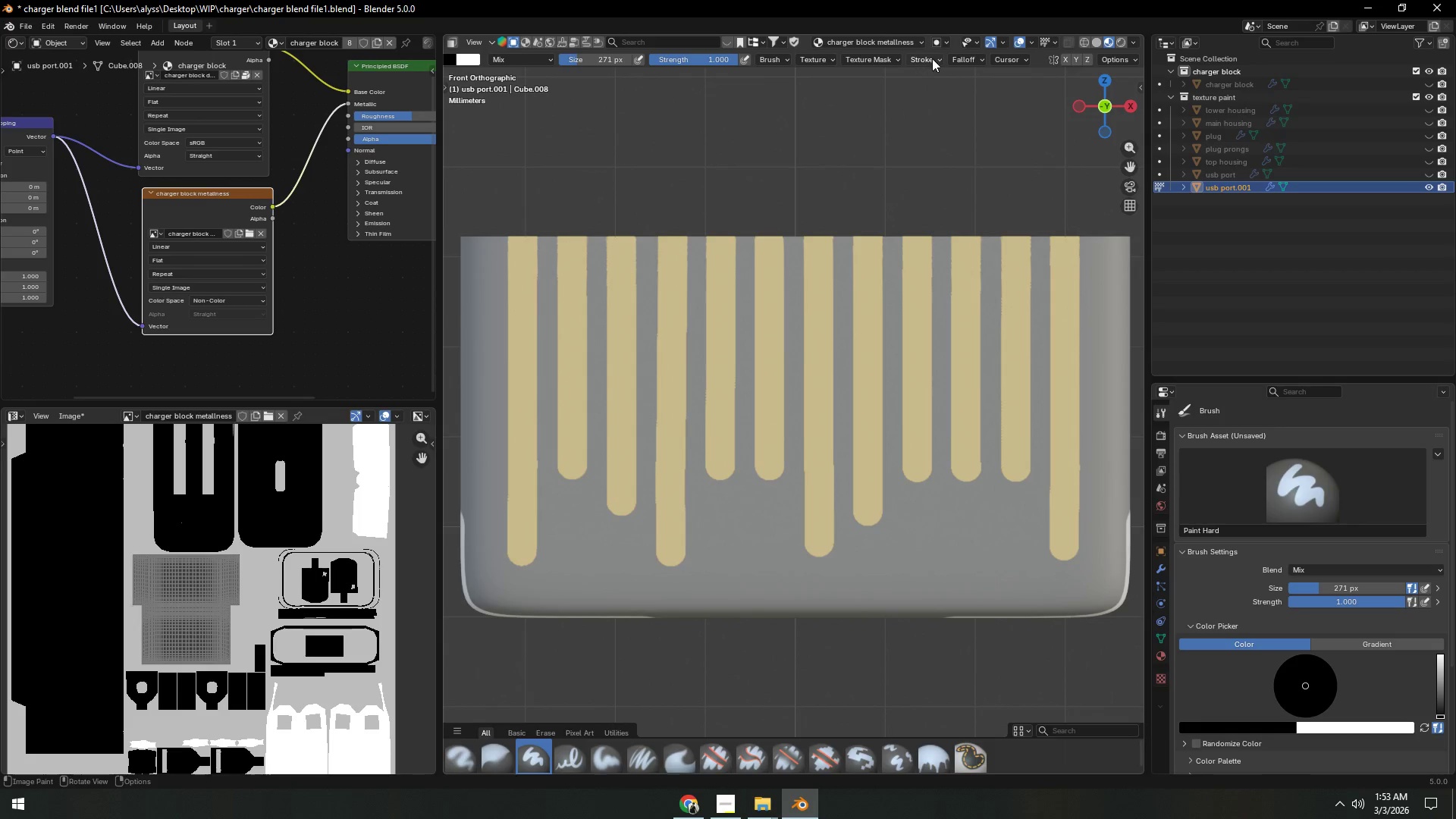 
left_click([928, 58])
 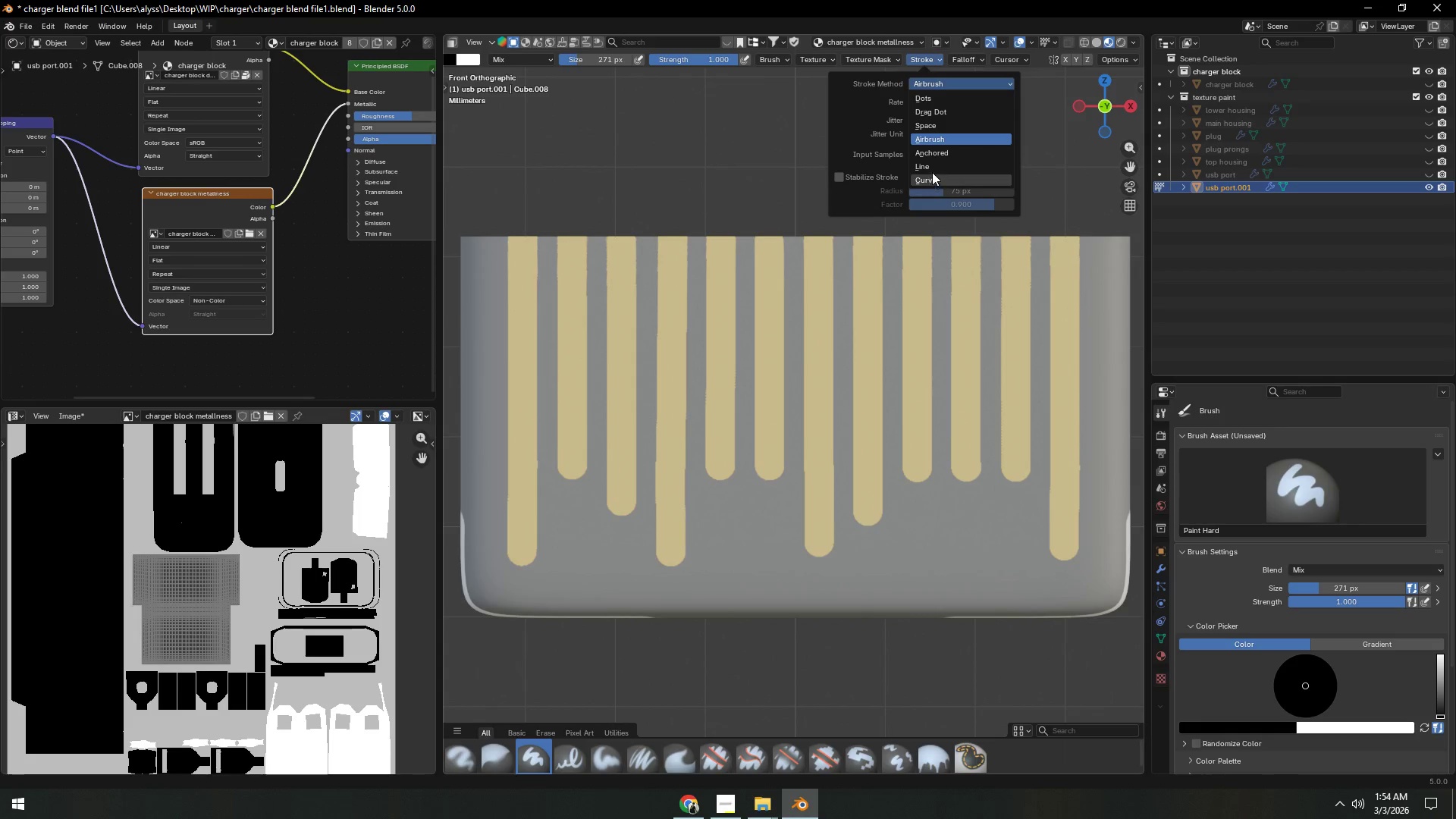 
left_click([932, 171])
 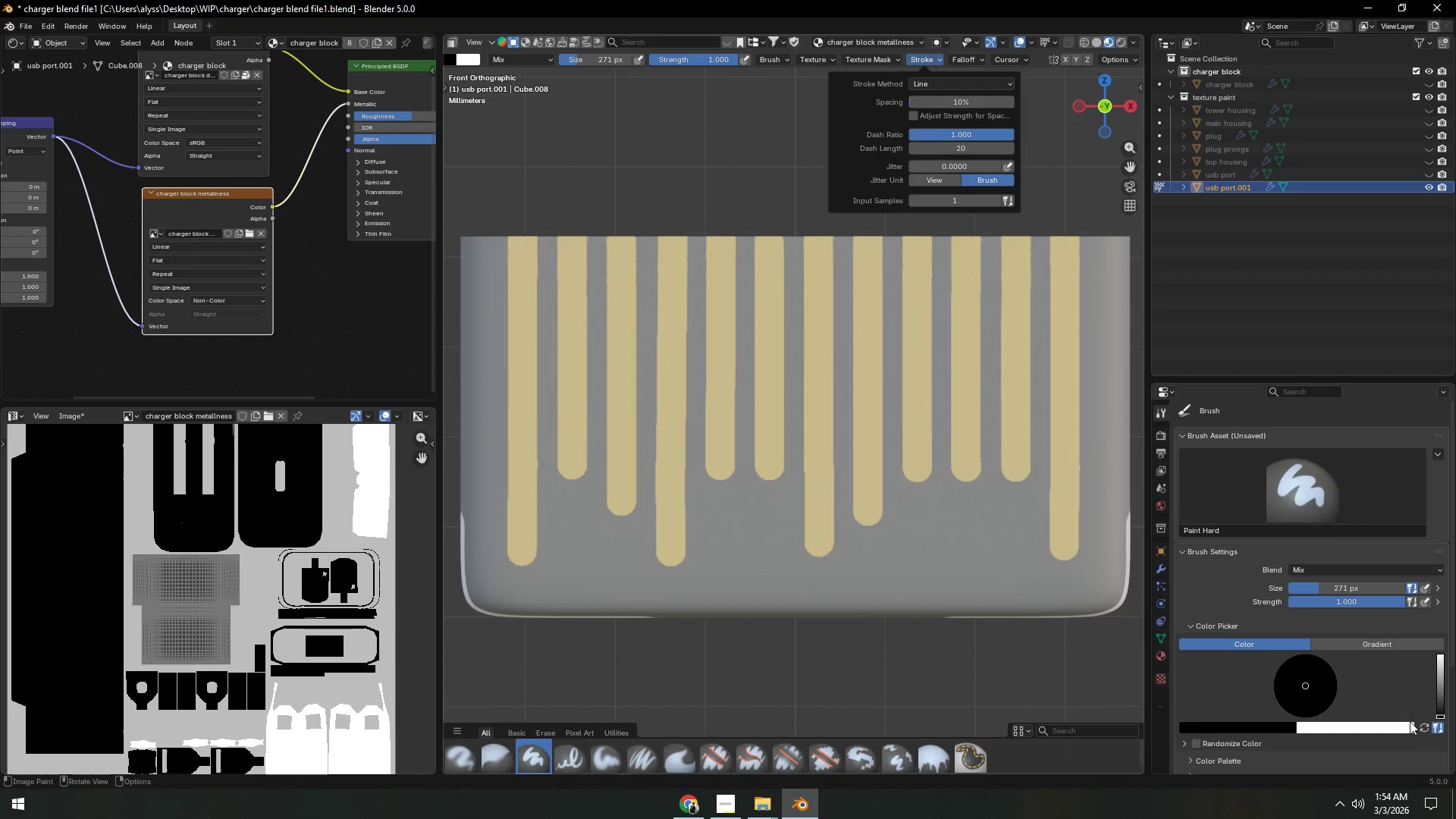 
left_click([1424, 726])
 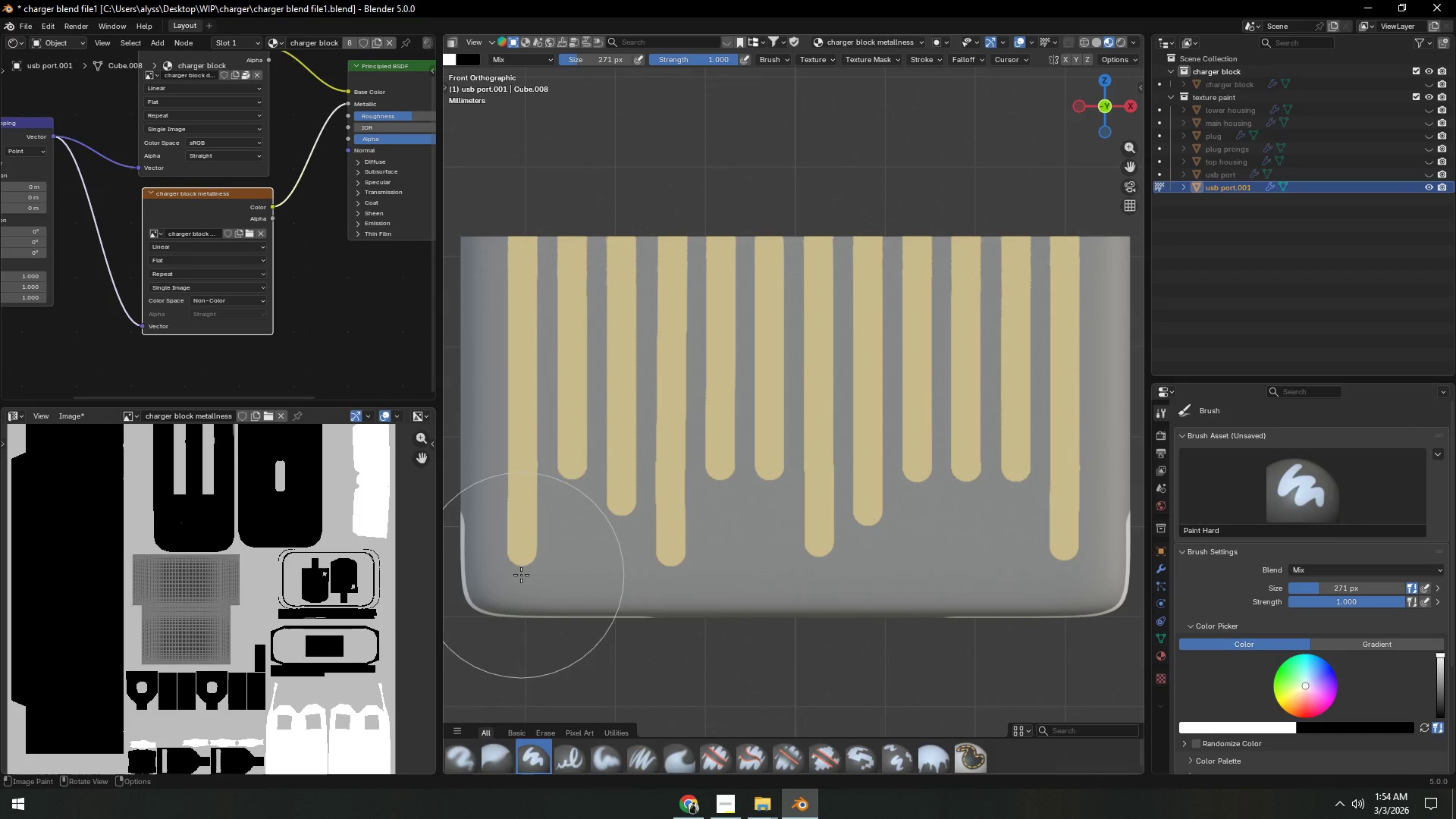 
key(F)
 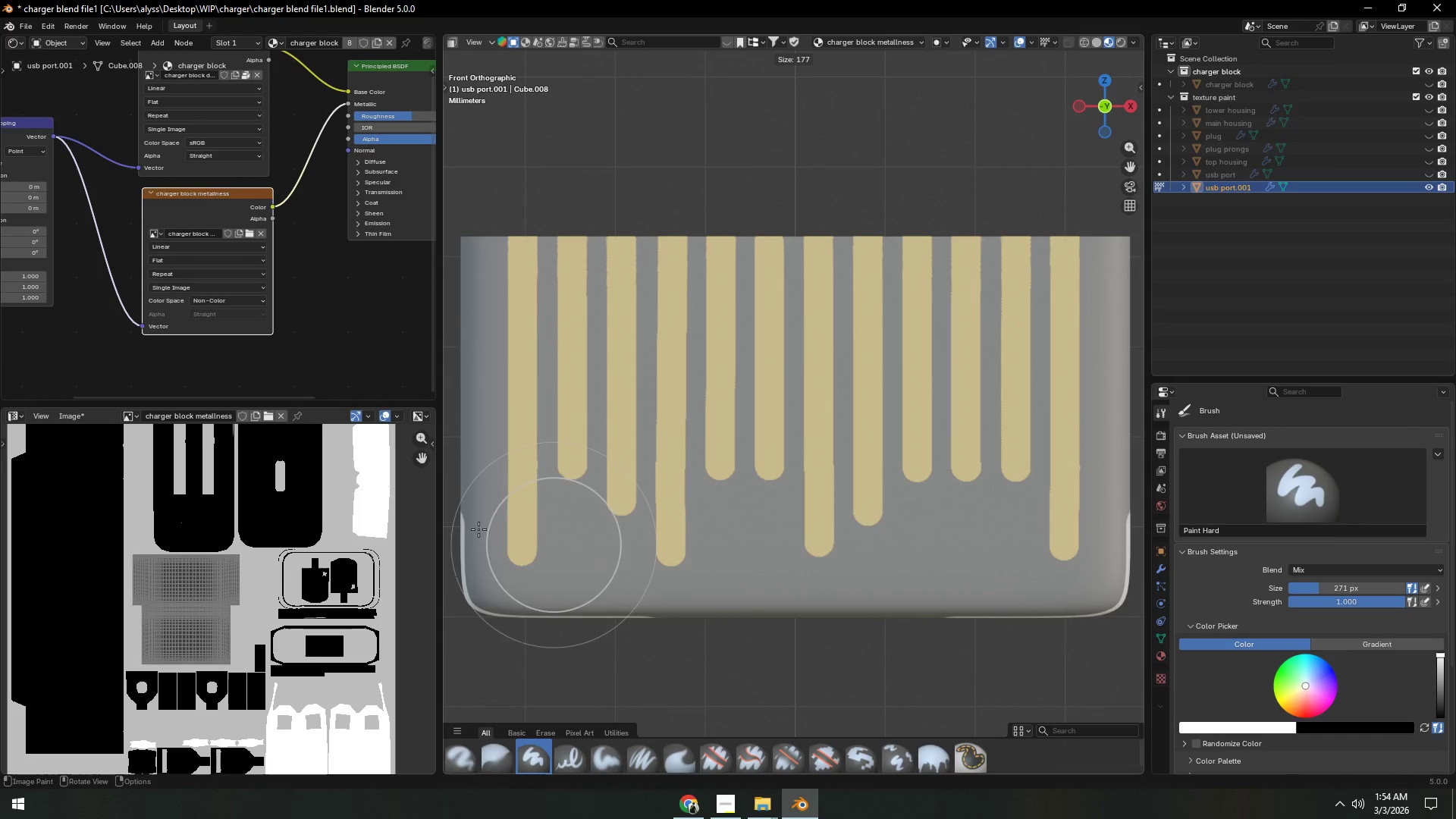 
left_click([467, 526])
 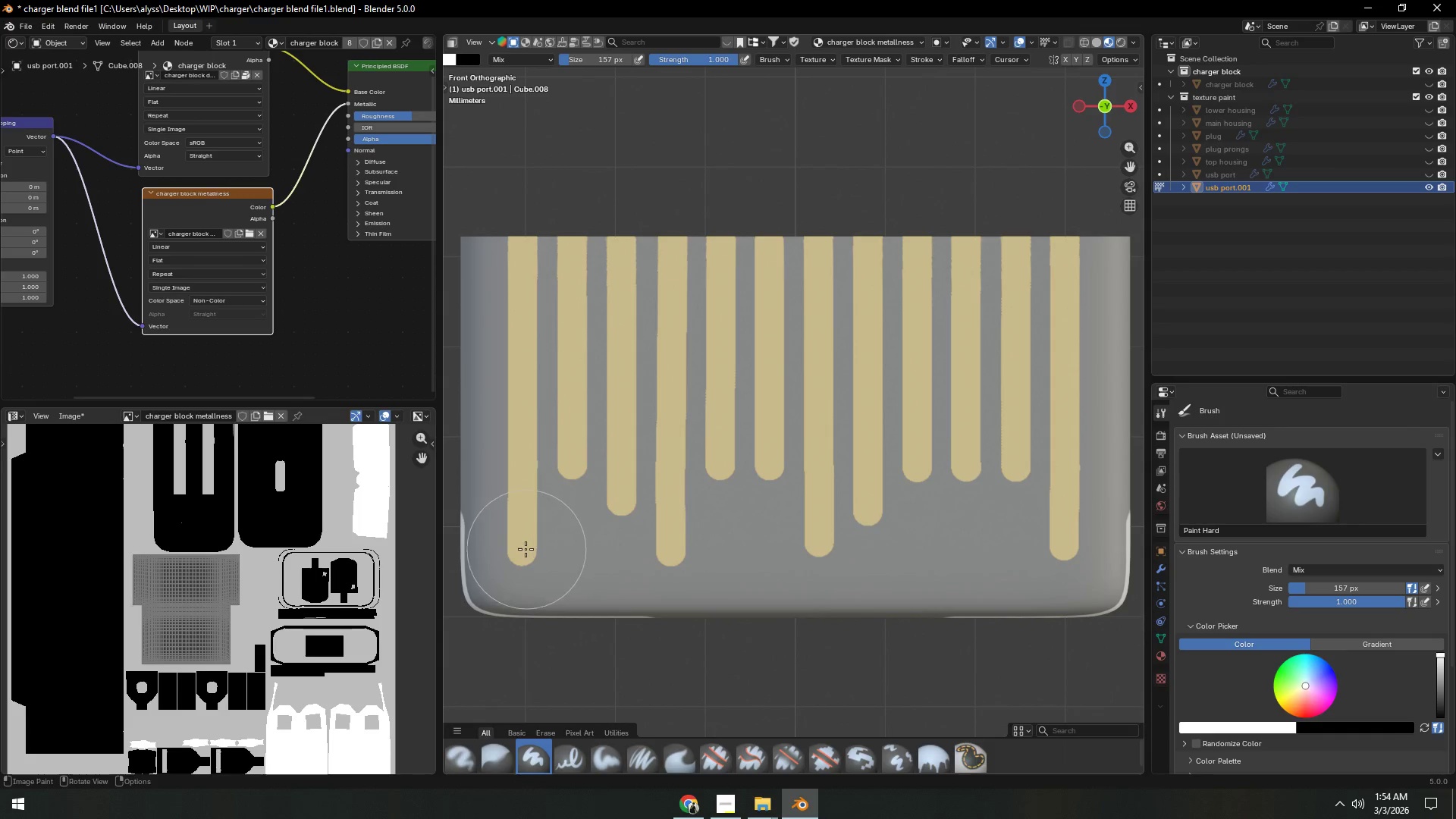 
key(F)
 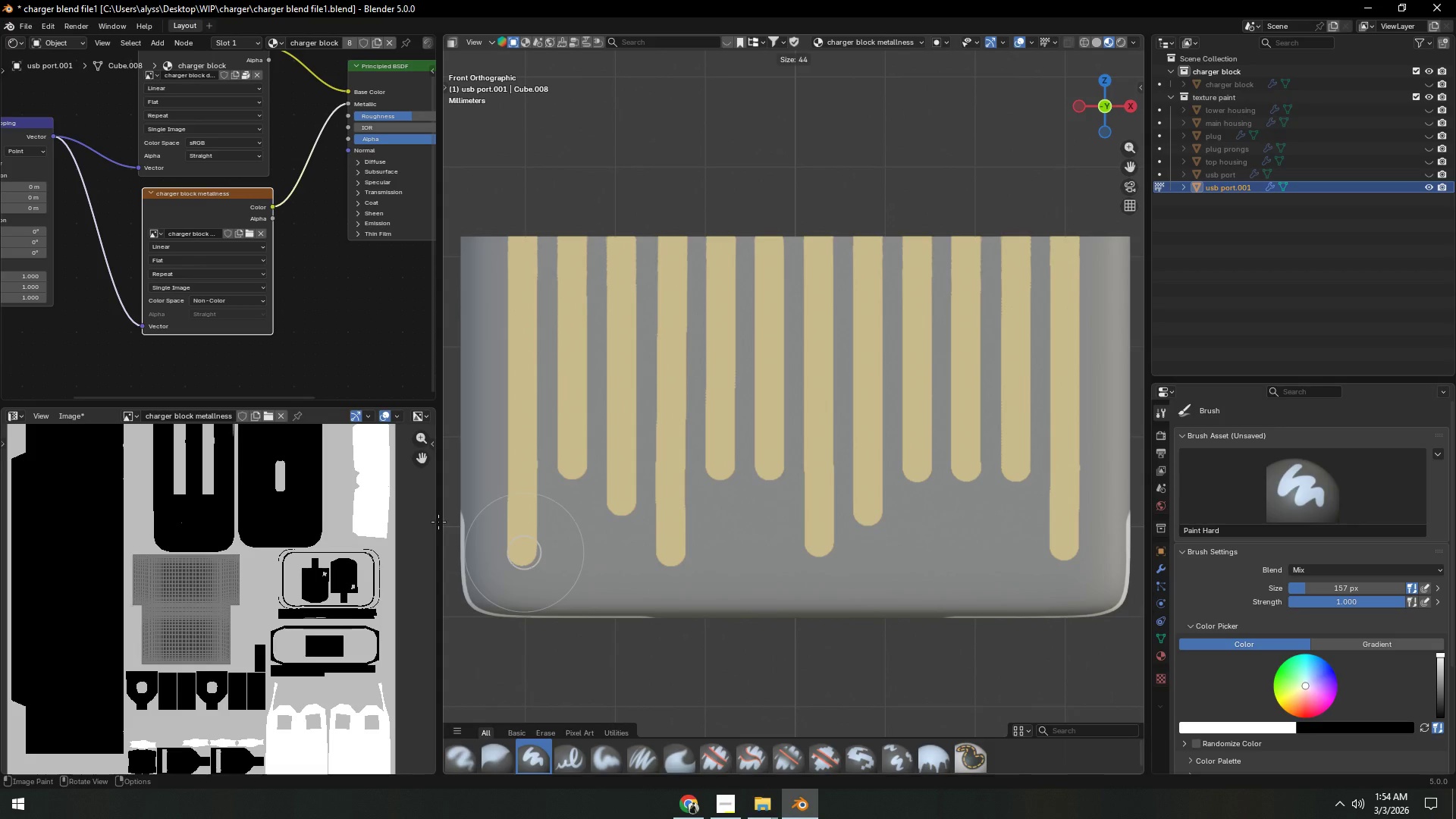 
left_click([436, 521])
 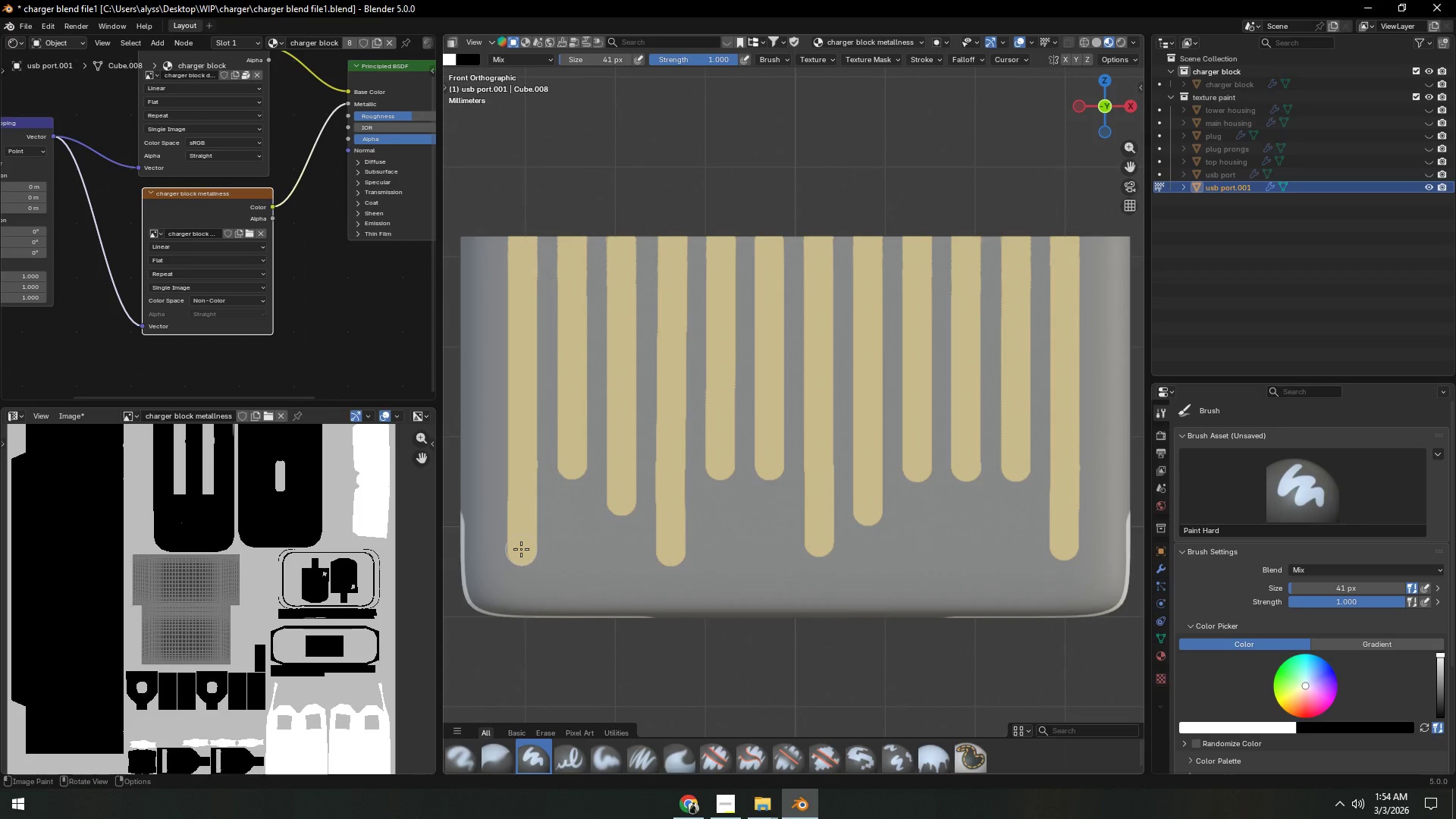 
key(F)
 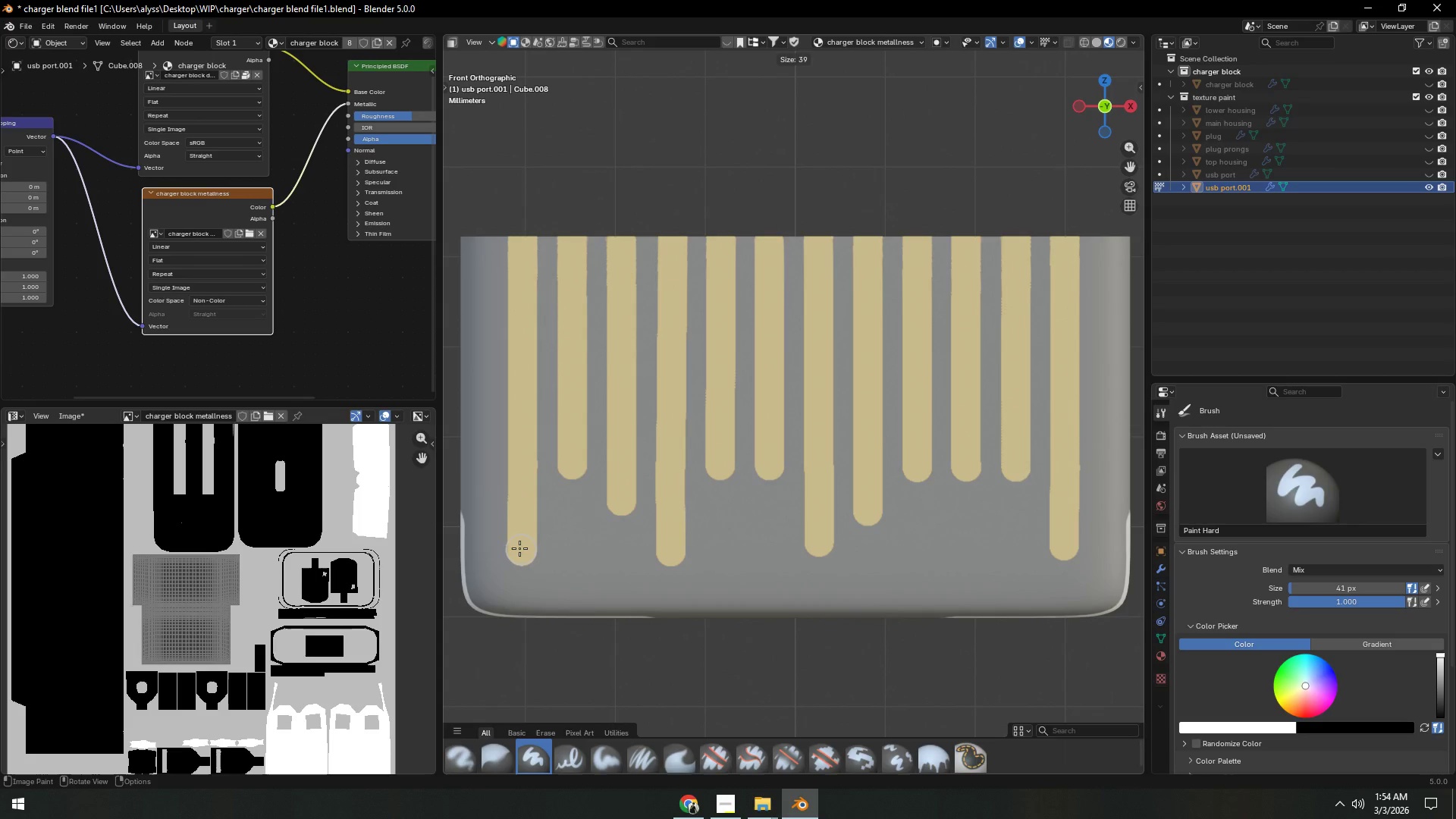 
left_click([519, 548])
 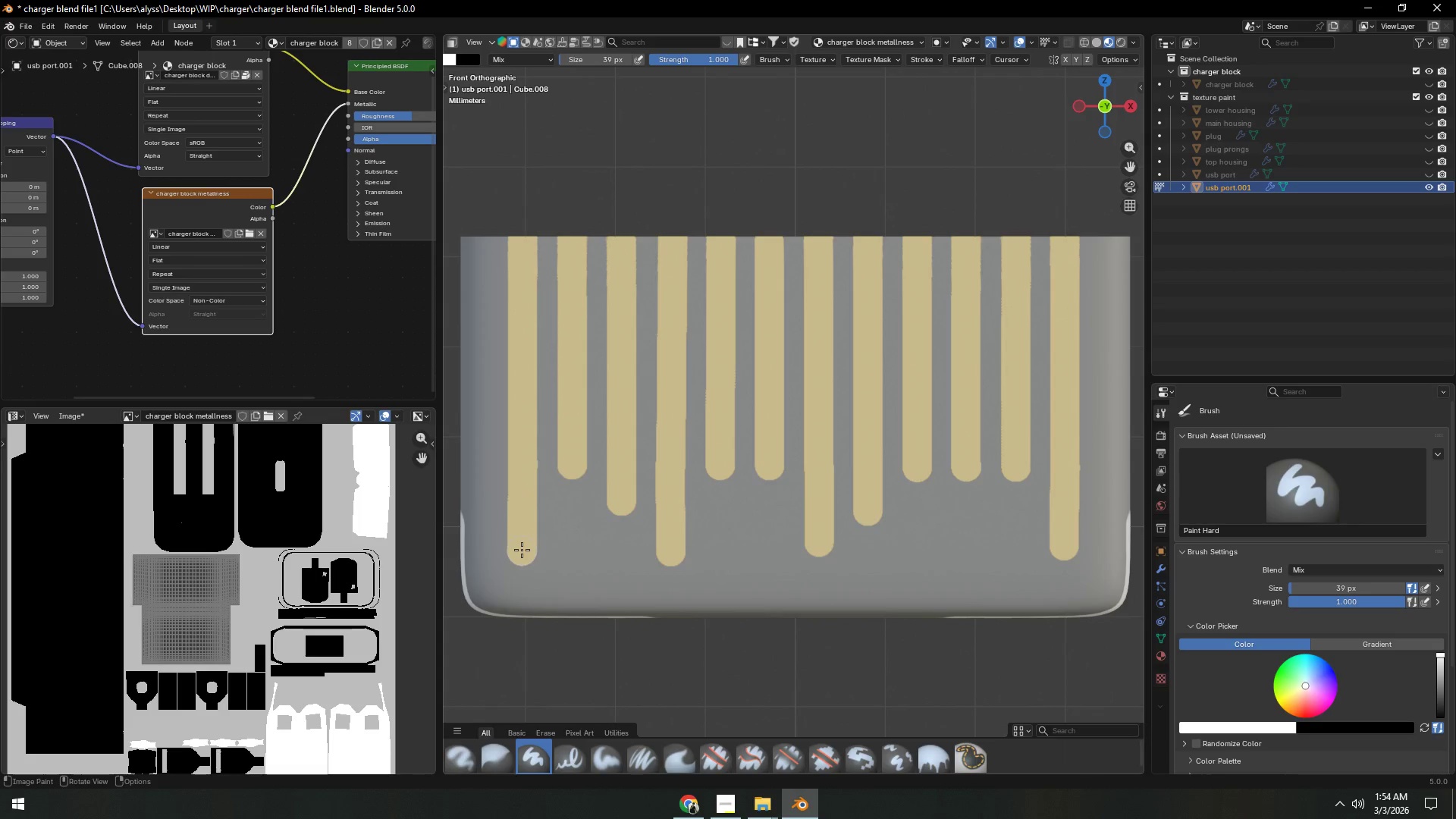 
left_click_drag(start_coordinate=[522, 550], to_coordinate=[522, 240])
 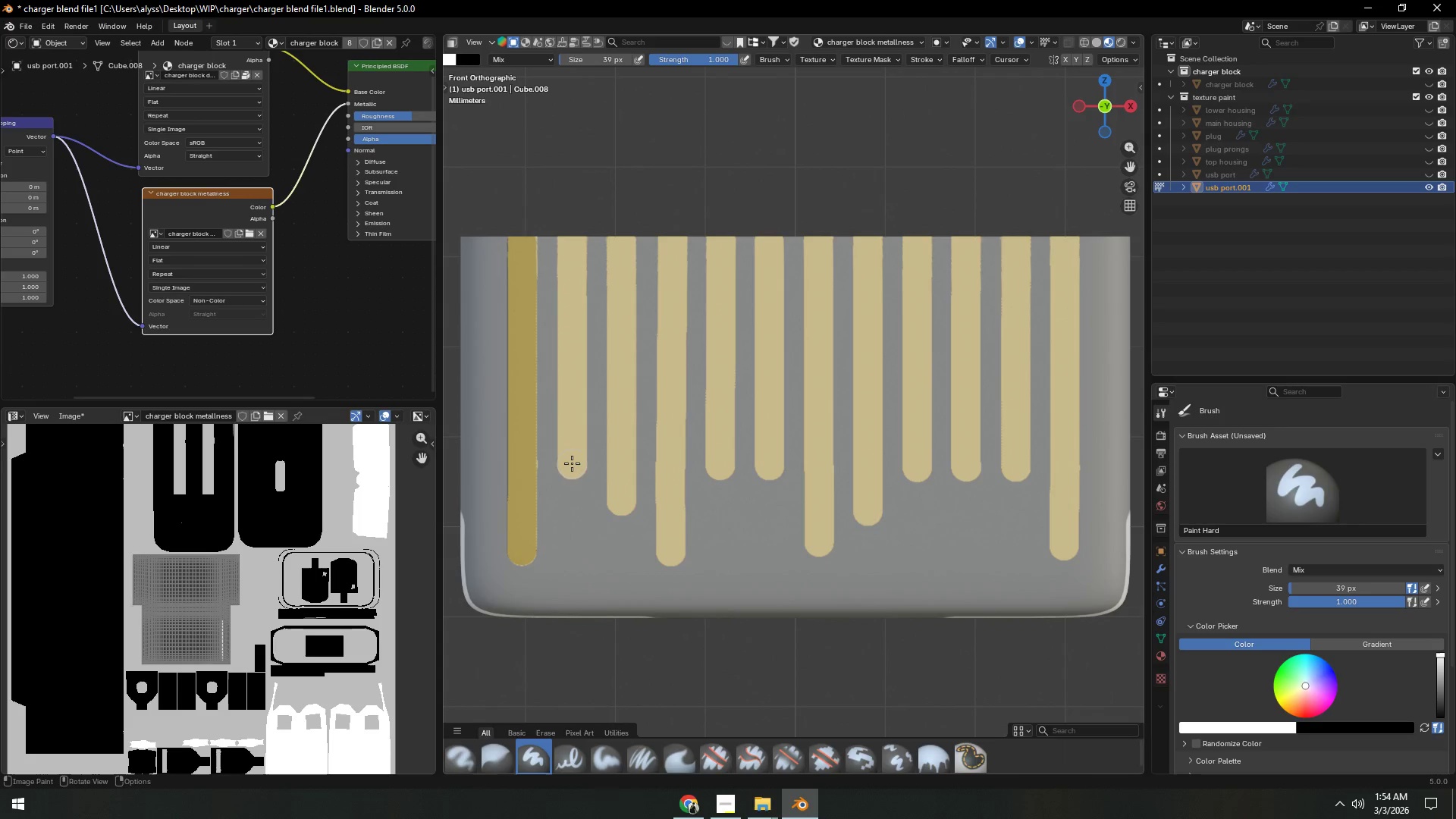 
left_click_drag(start_coordinate=[573, 463], to_coordinate=[571, 234])
 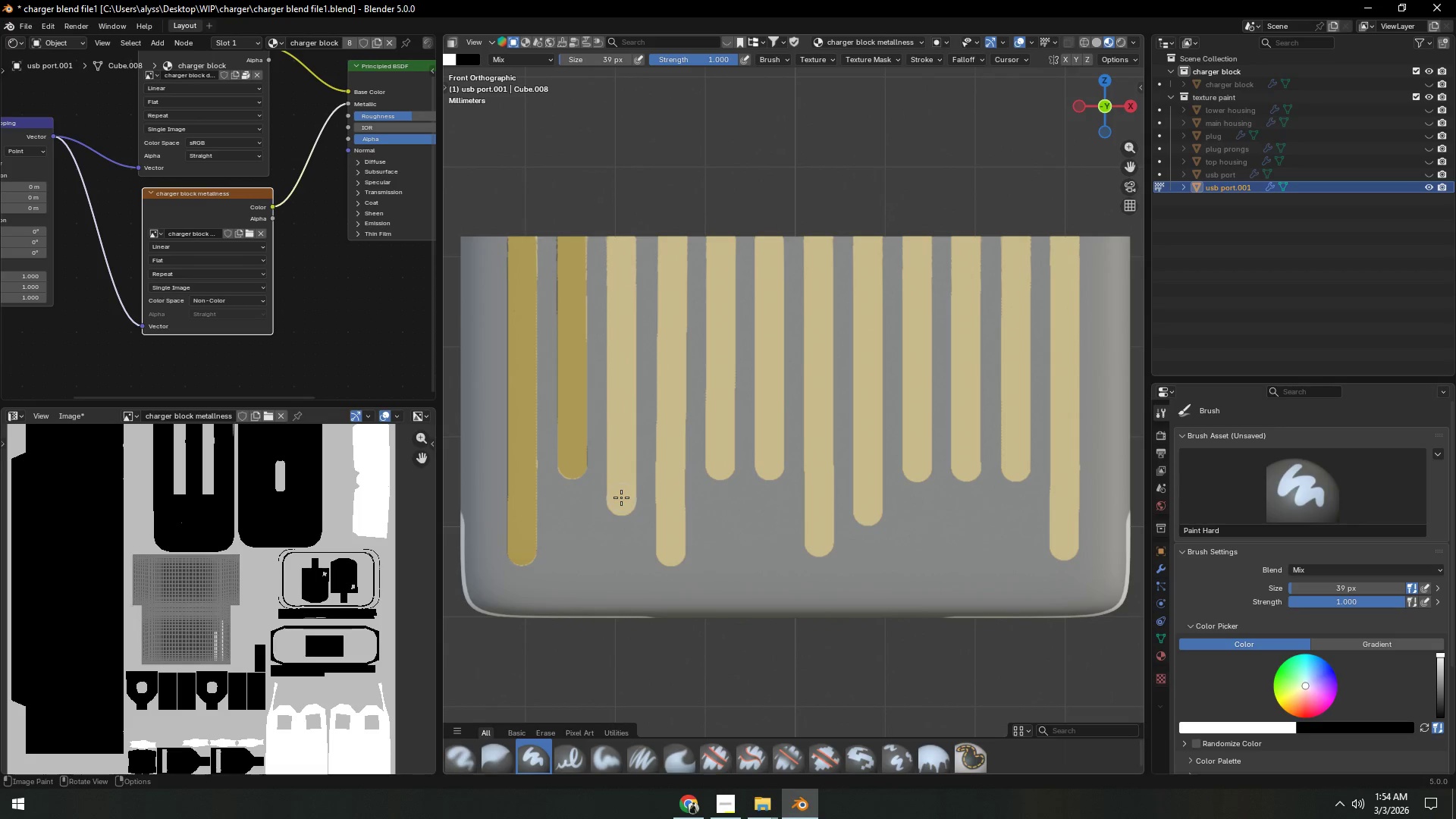 
left_click_drag(start_coordinate=[621, 497], to_coordinate=[621, 243])
 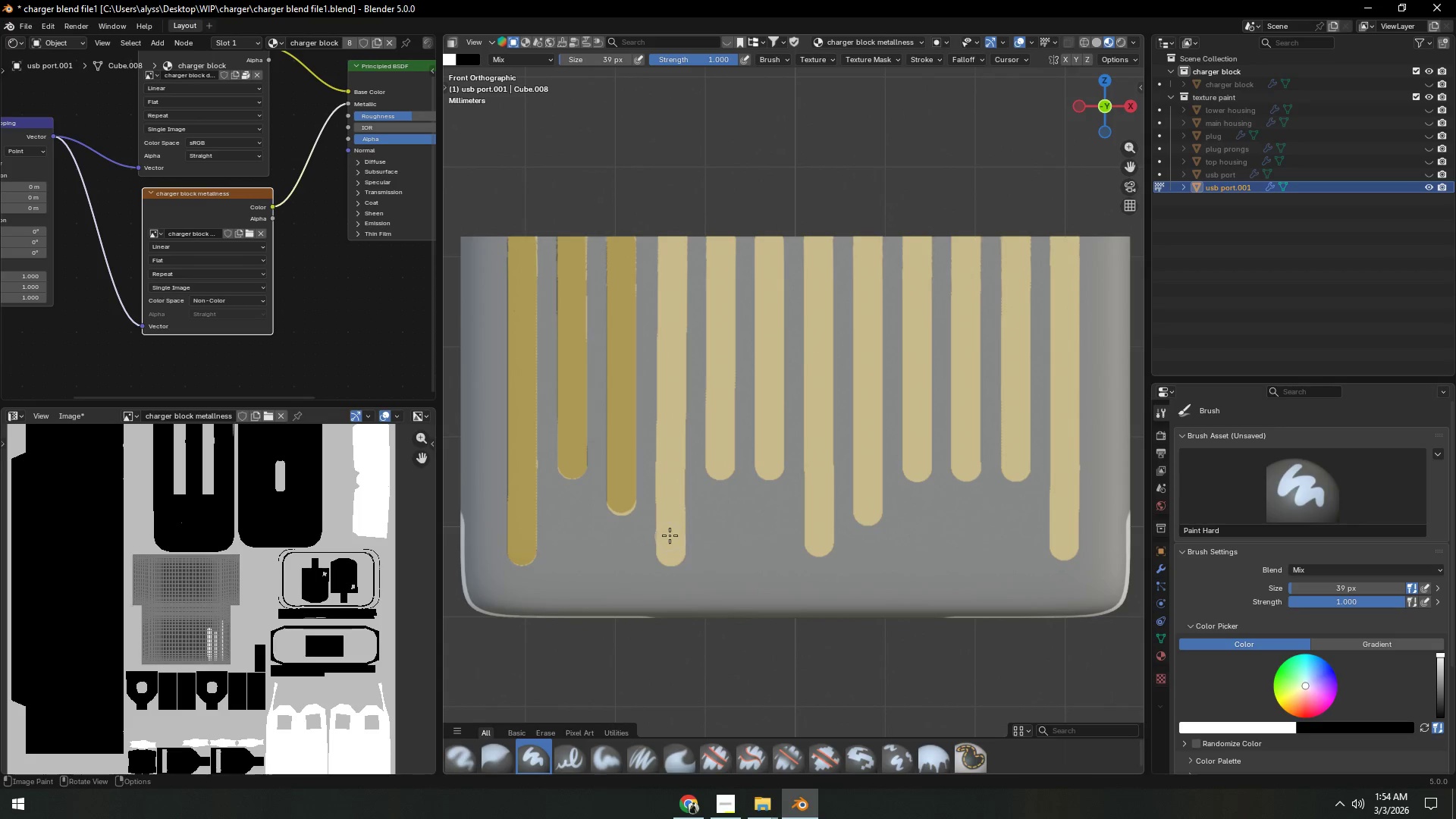 
key(Control+Z)
 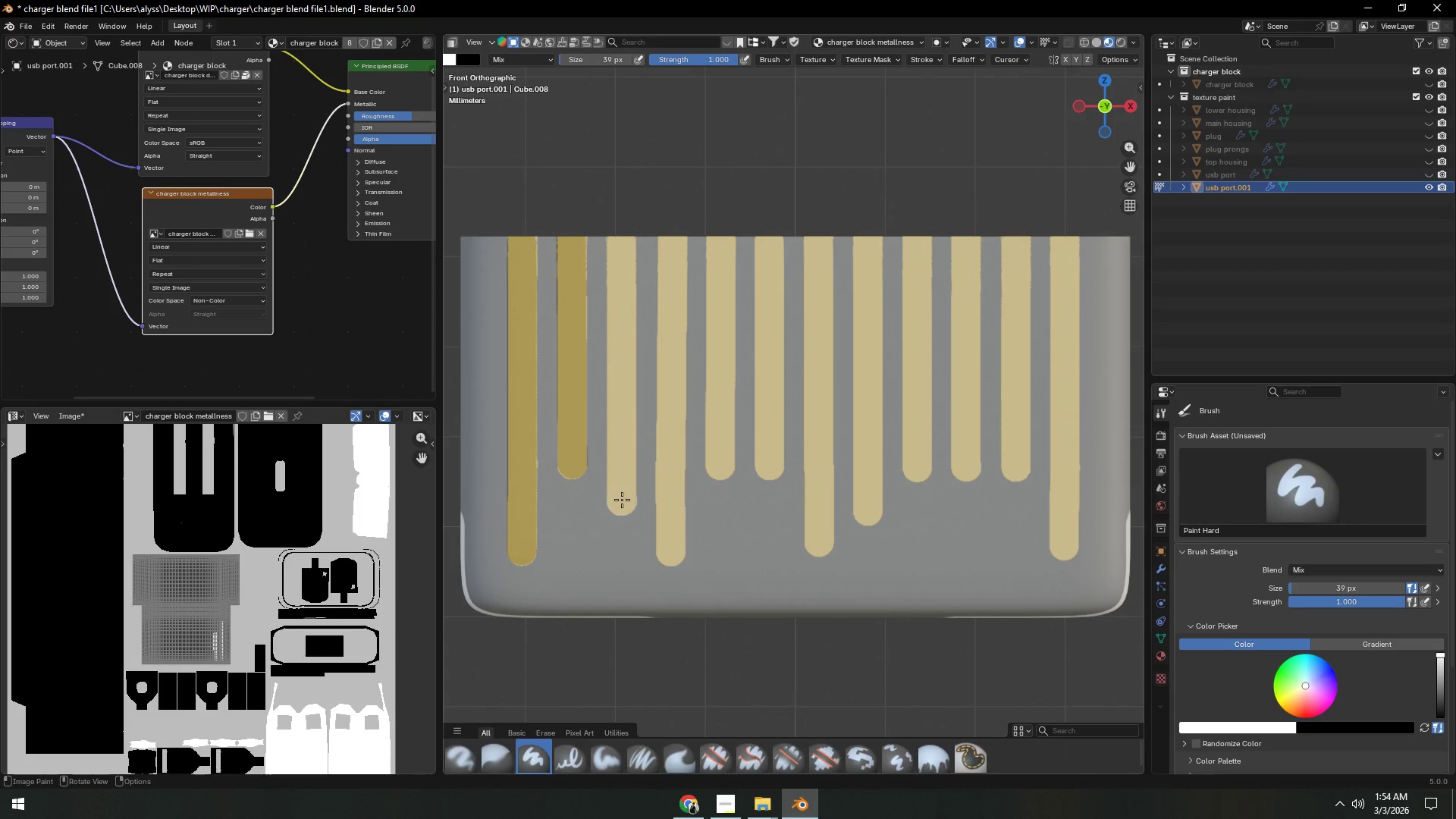 
left_click_drag(start_coordinate=[622, 500], to_coordinate=[622, 238])
 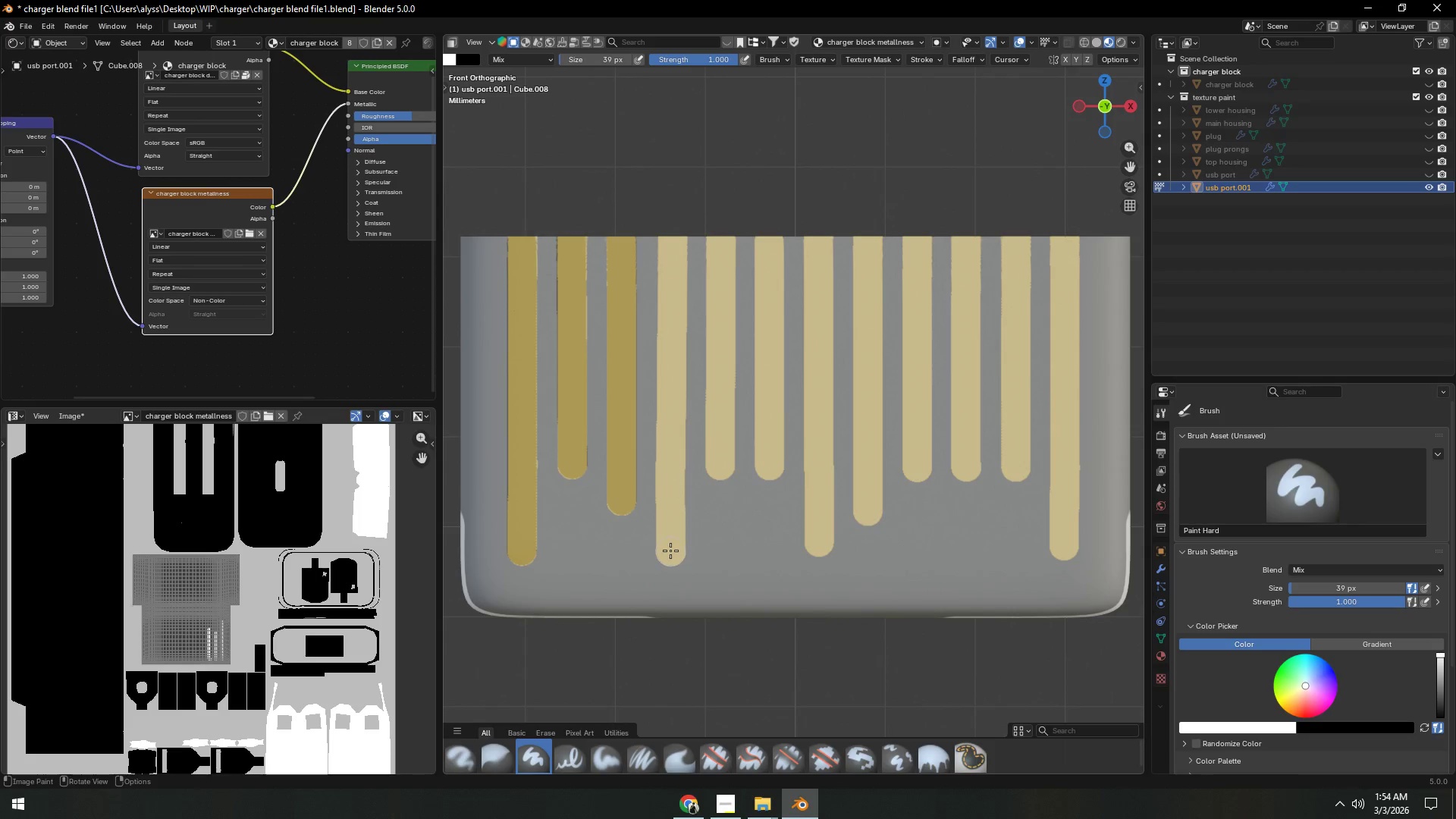 
left_click_drag(start_coordinate=[670, 551], to_coordinate=[672, 238])
 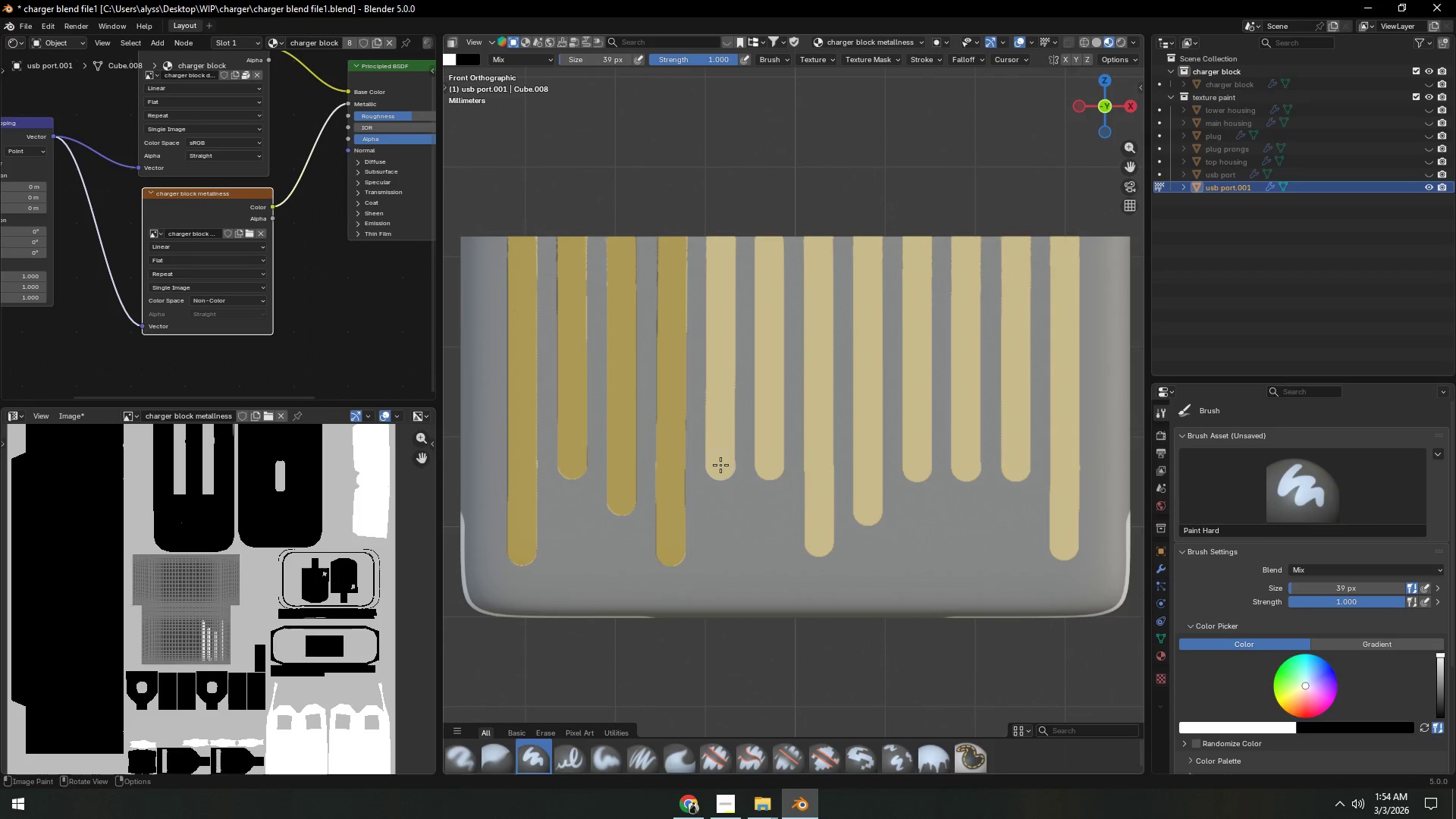 
left_click_drag(start_coordinate=[720, 465], to_coordinate=[720, 238])
 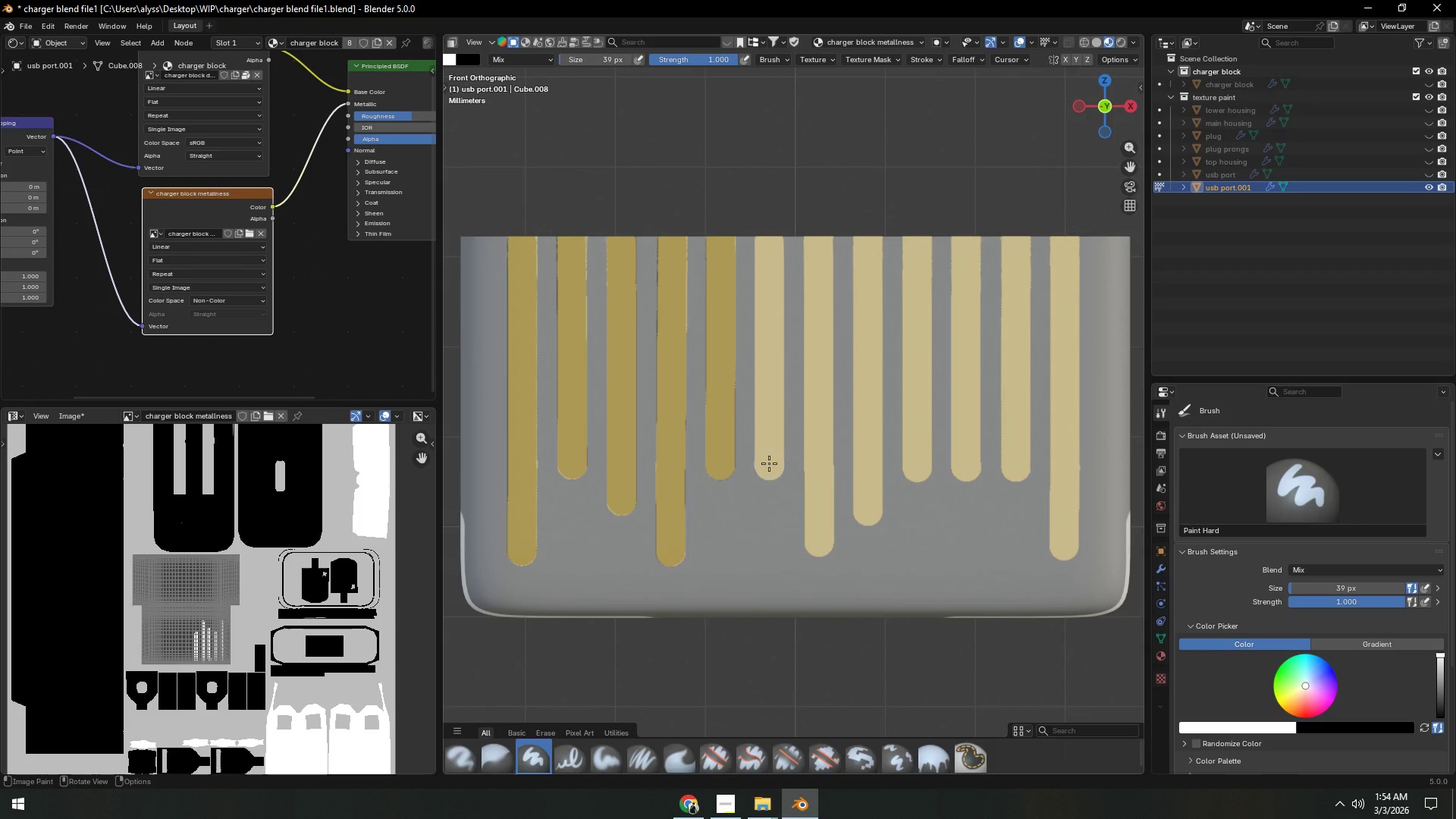 
left_click_drag(start_coordinate=[769, 465], to_coordinate=[769, 238])
 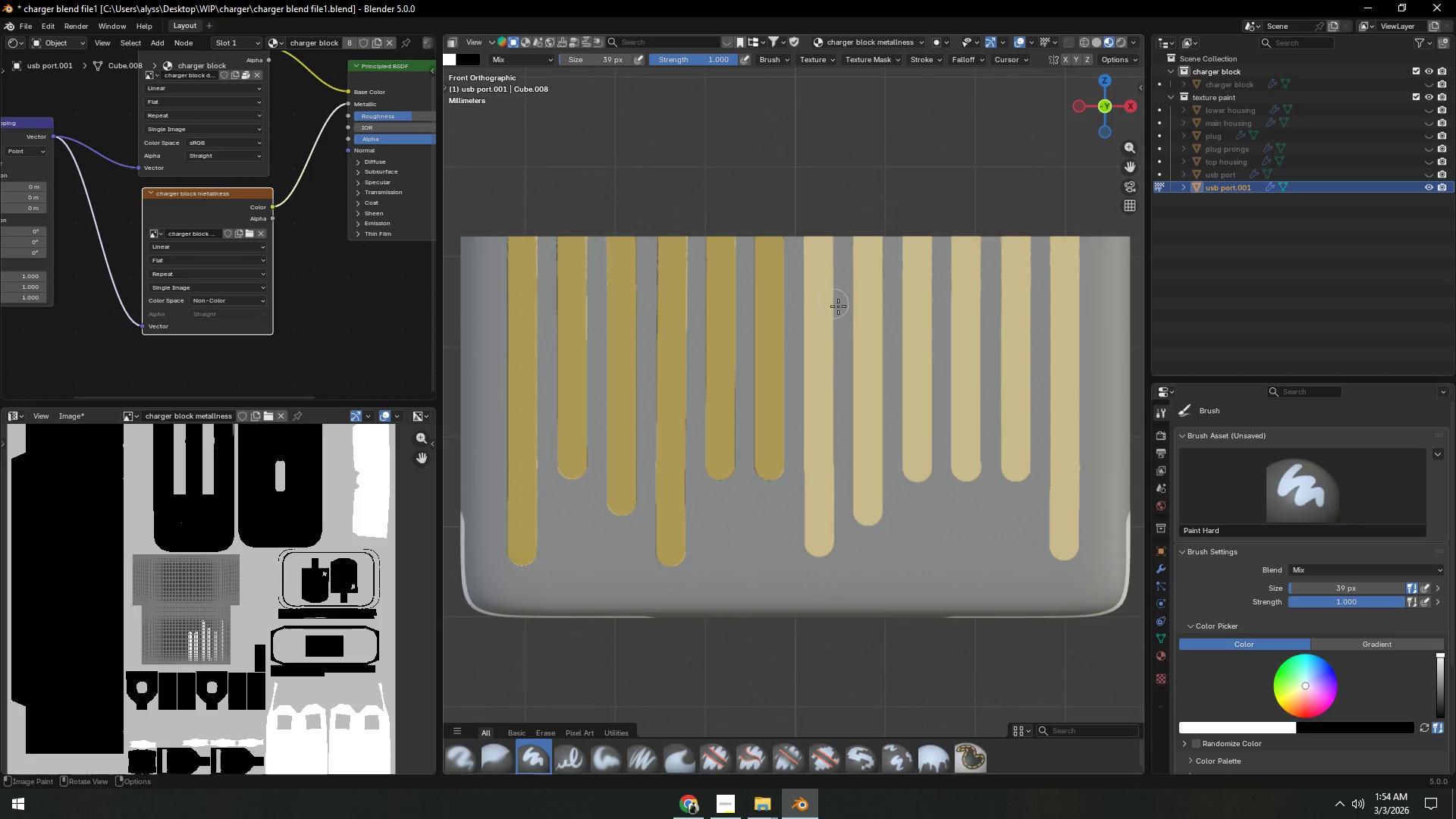 
hold_key(key=ShiftLeft, duration=0.72)
 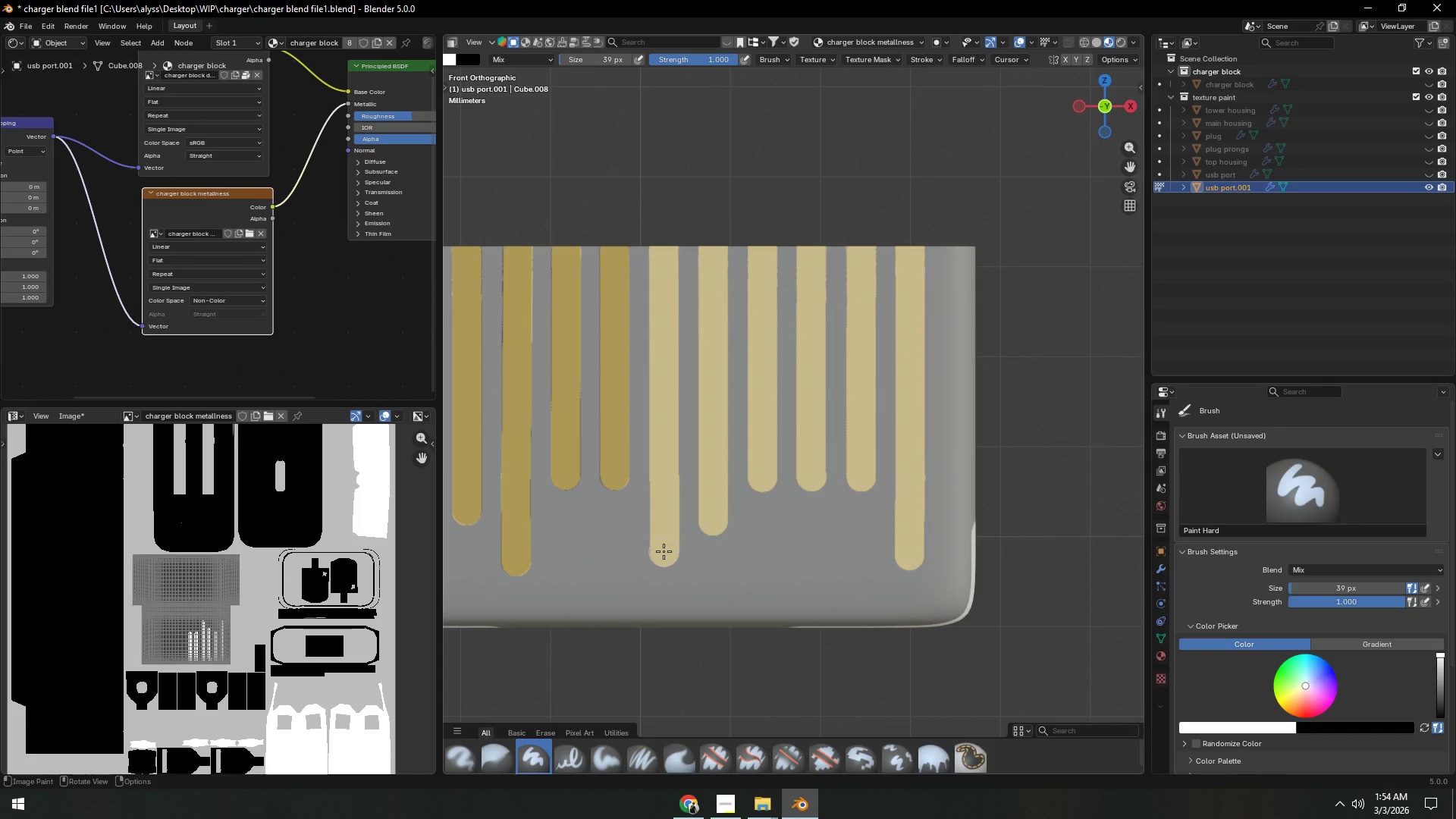 
left_click_drag(start_coordinate=[664, 551], to_coordinate=[663, 246])
 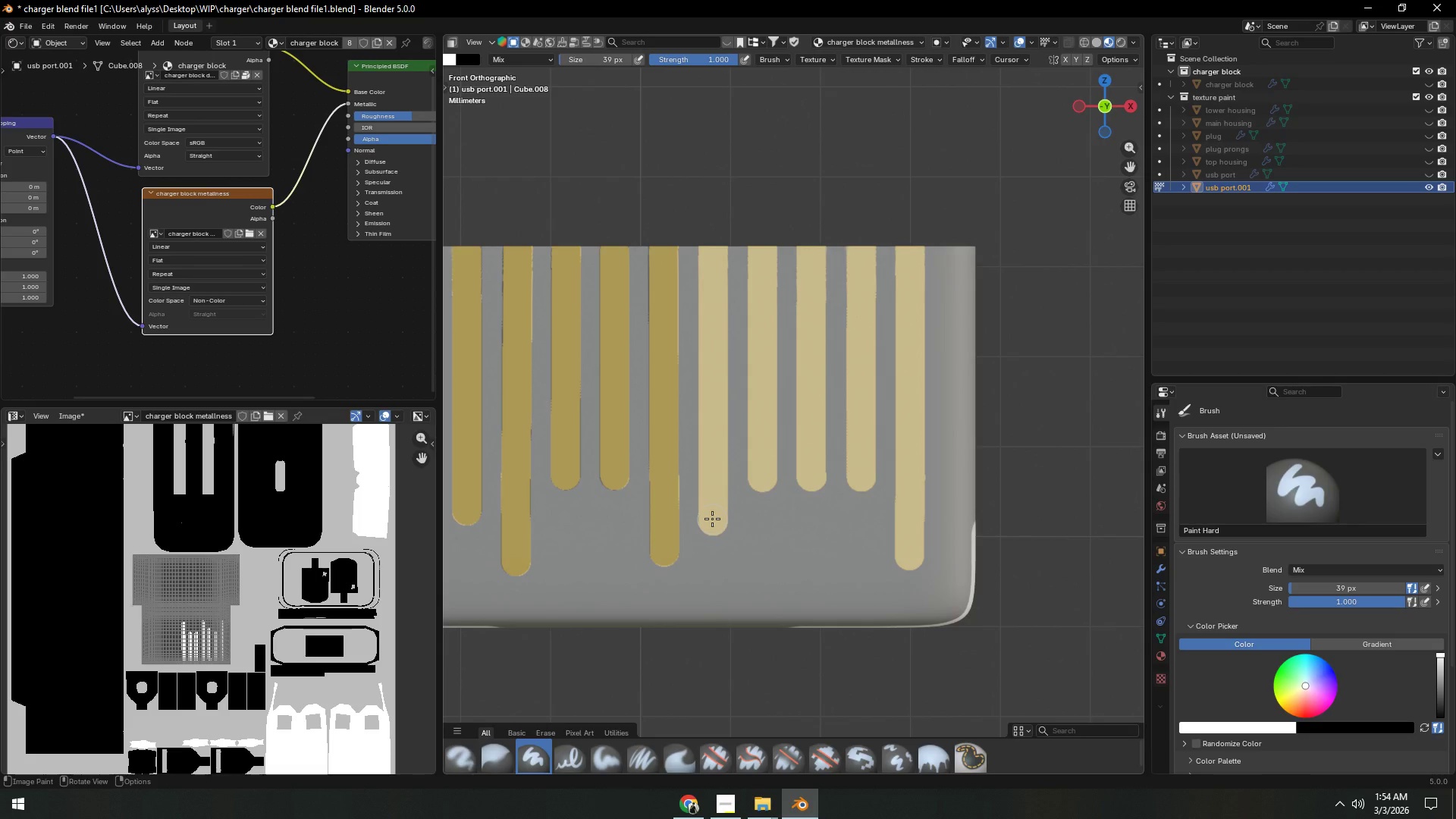 
left_click_drag(start_coordinate=[712, 519], to_coordinate=[713, 247])
 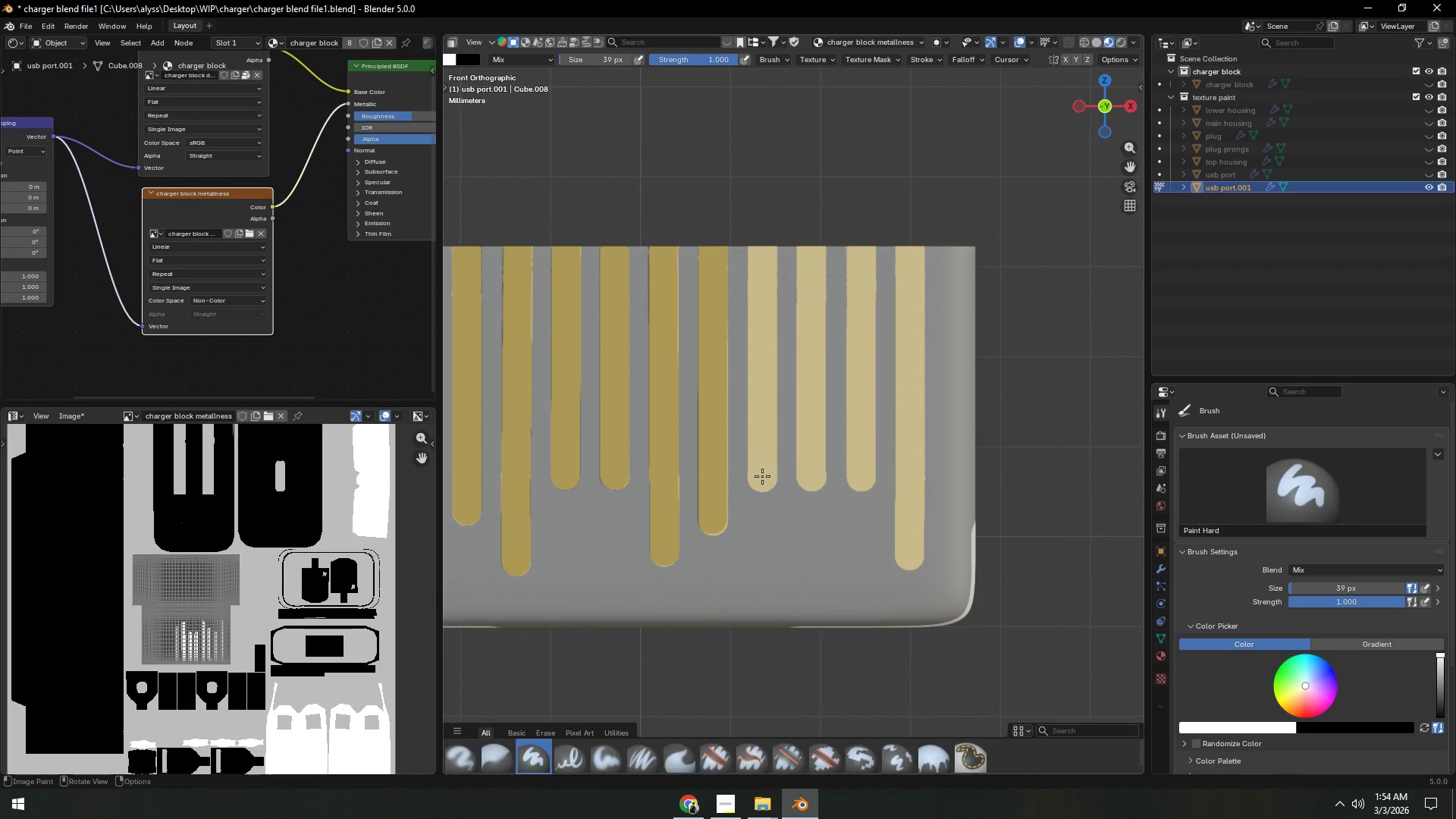 
left_click_drag(start_coordinate=[762, 476], to_coordinate=[763, 245])
 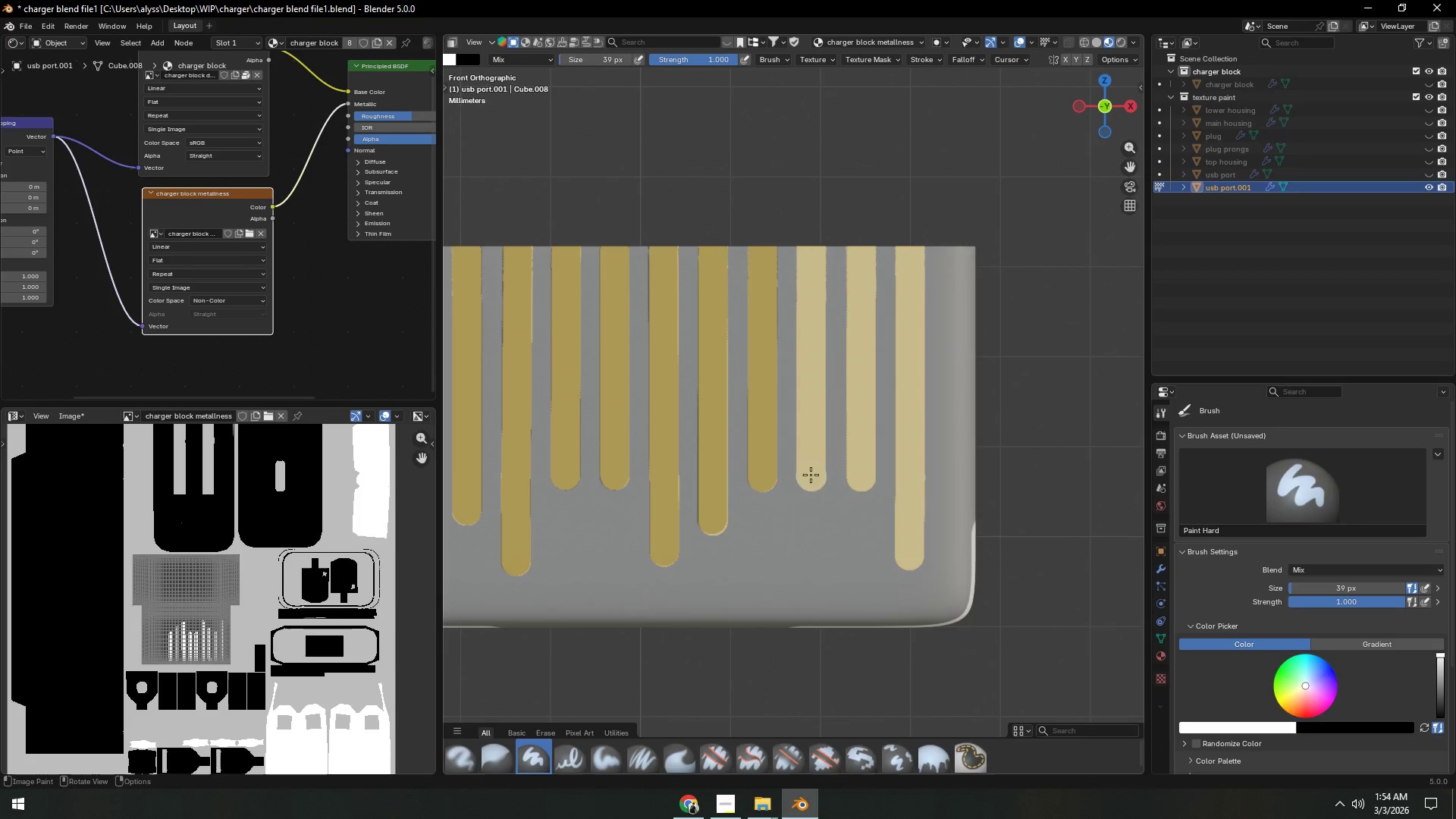 
left_click_drag(start_coordinate=[811, 476], to_coordinate=[811, 248])
 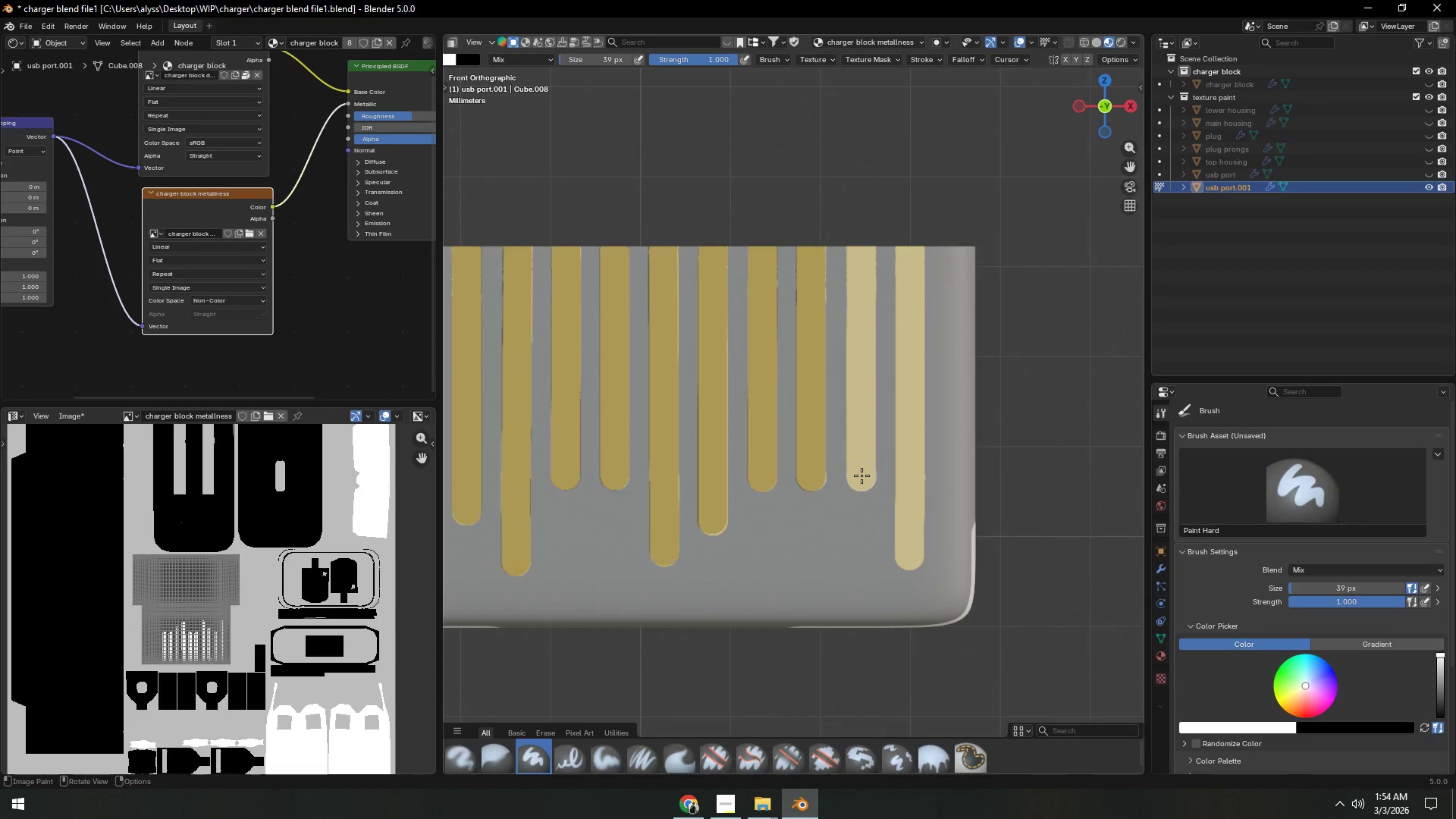 
left_click_drag(start_coordinate=[861, 475], to_coordinate=[861, 247])
 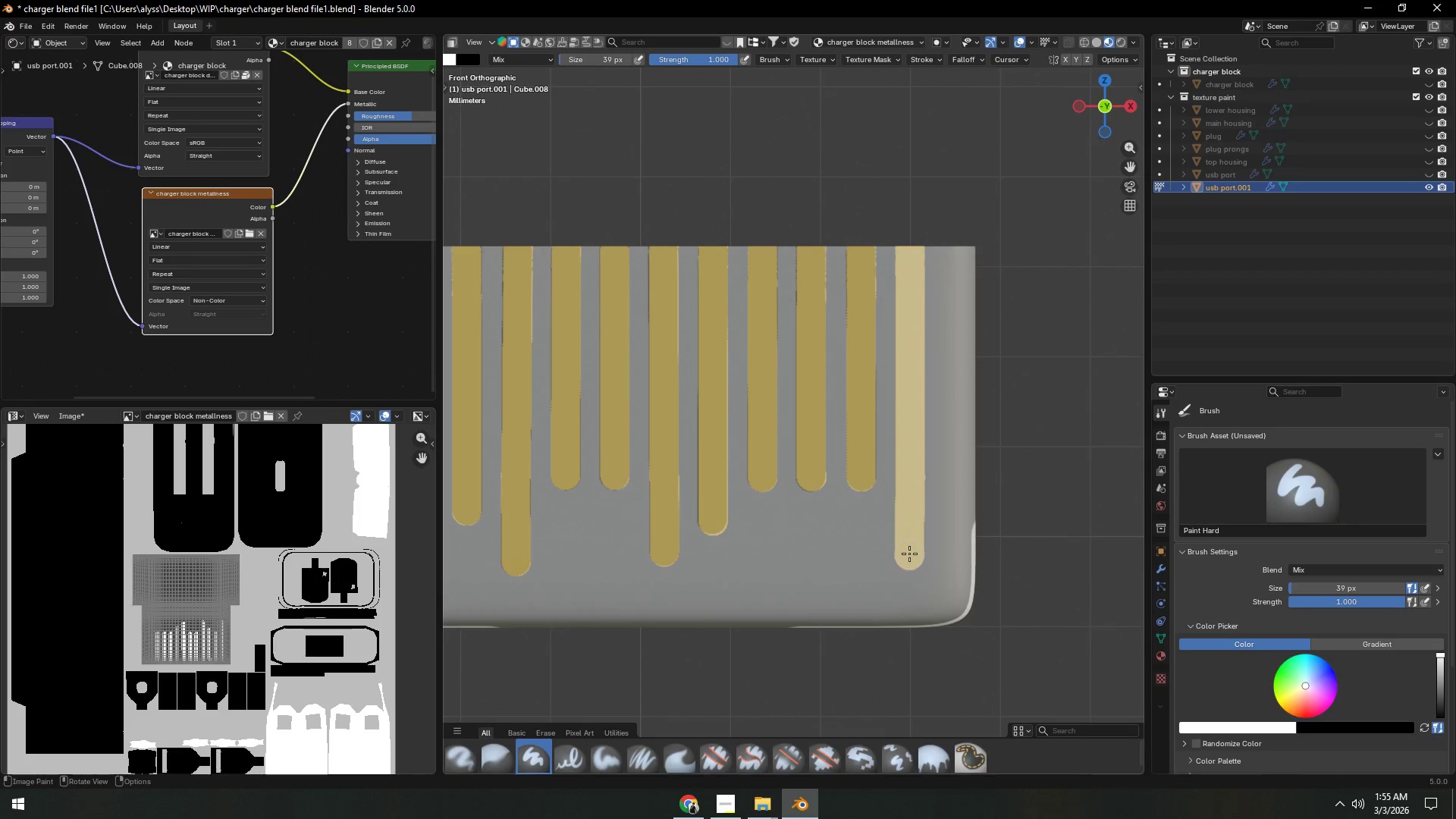 
left_click_drag(start_coordinate=[909, 554], to_coordinate=[908, 251])
 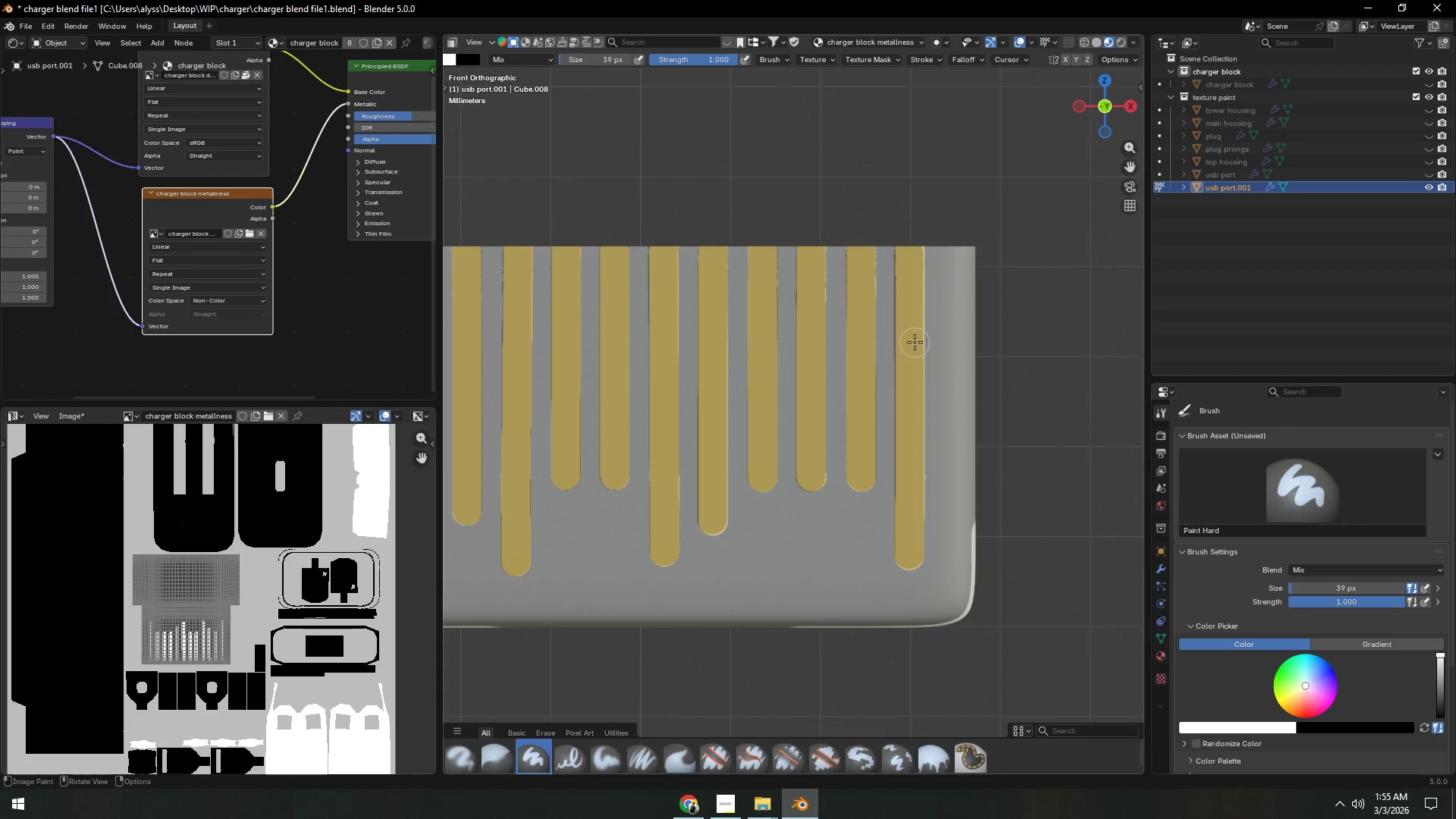 
hold_key(key=Backquote, duration=0.61)
 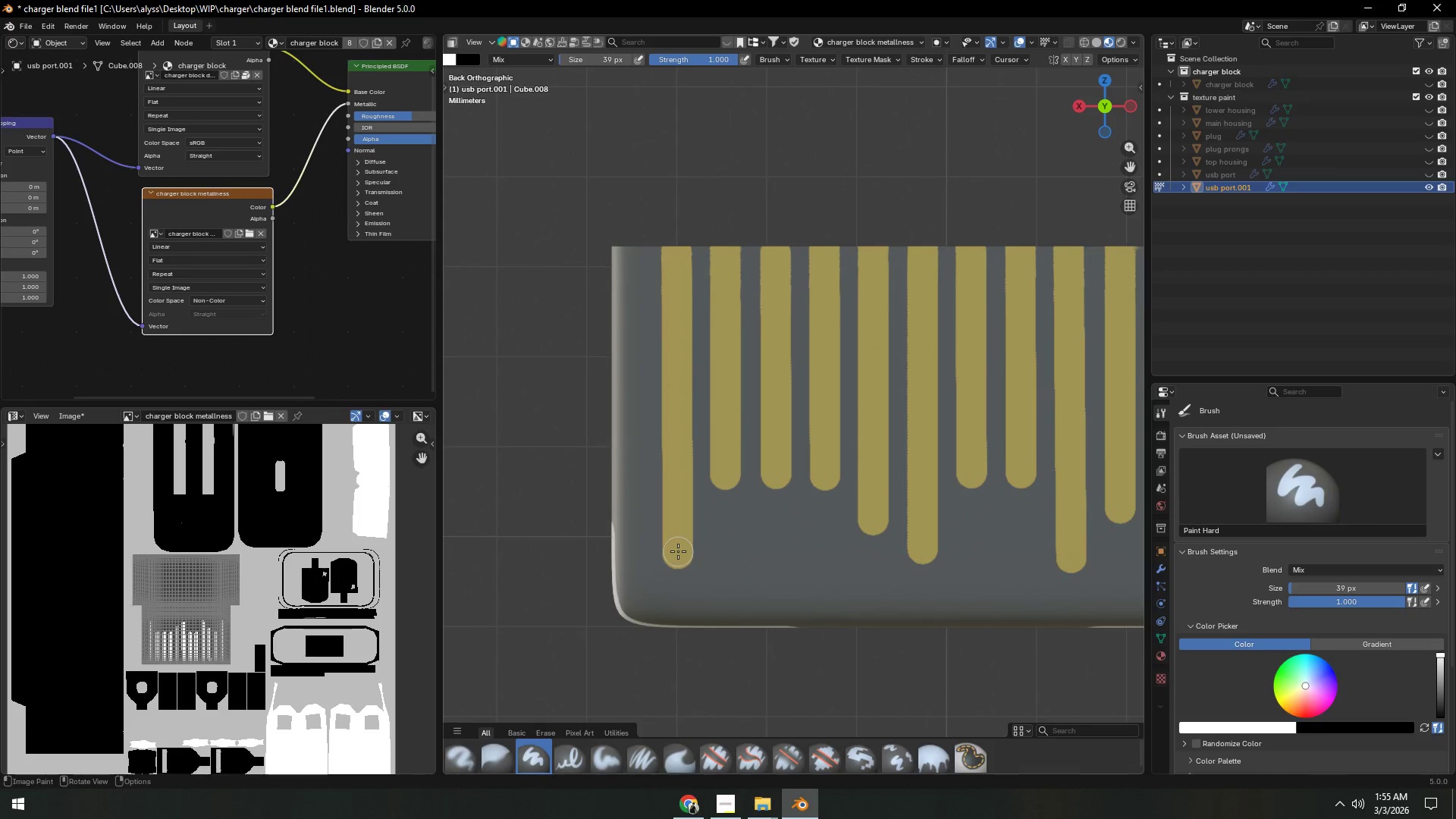 
left_click_drag(start_coordinate=[677, 554], to_coordinate=[676, 245])
 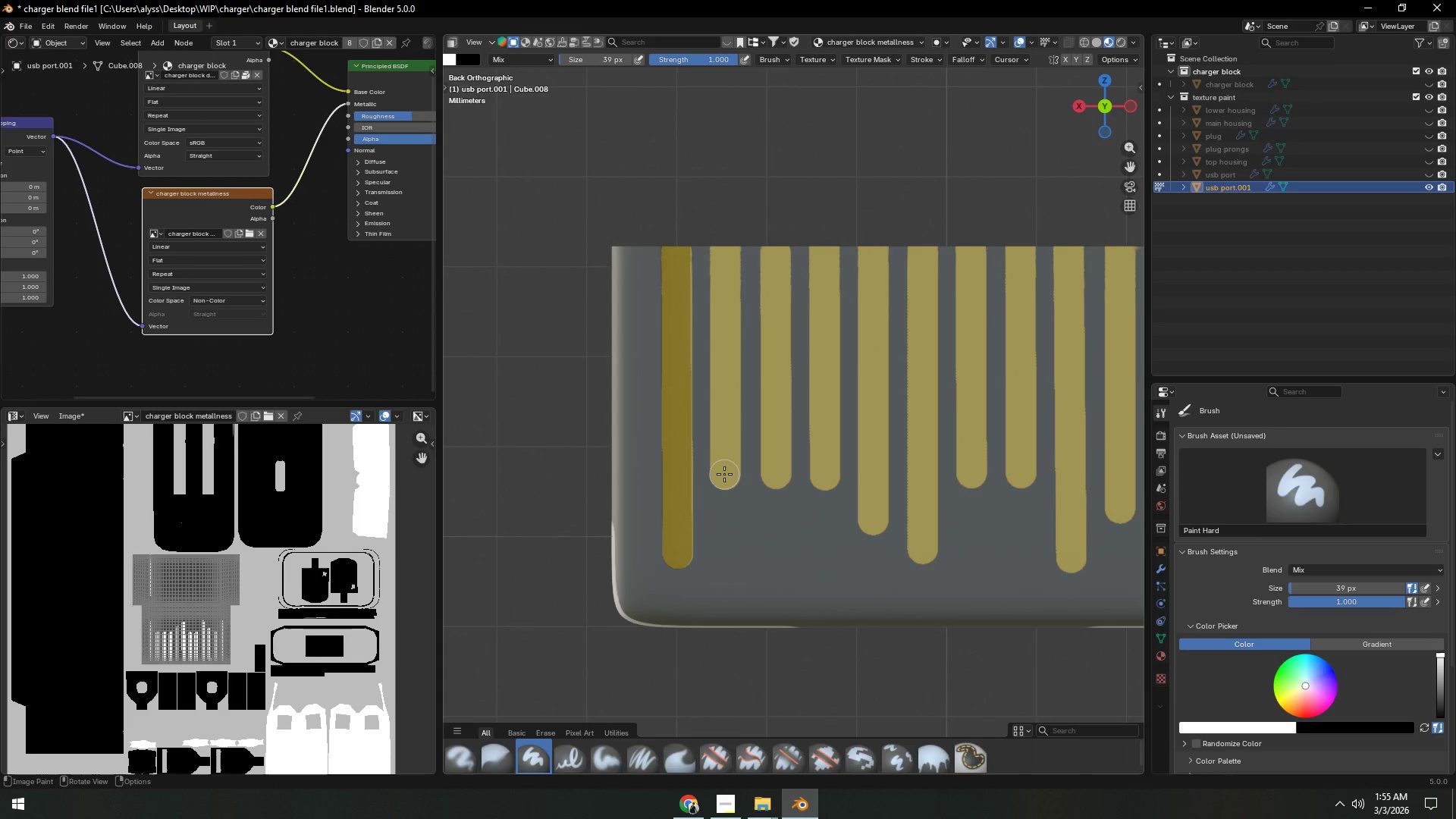 
left_click_drag(start_coordinate=[726, 474], to_coordinate=[726, 247])
 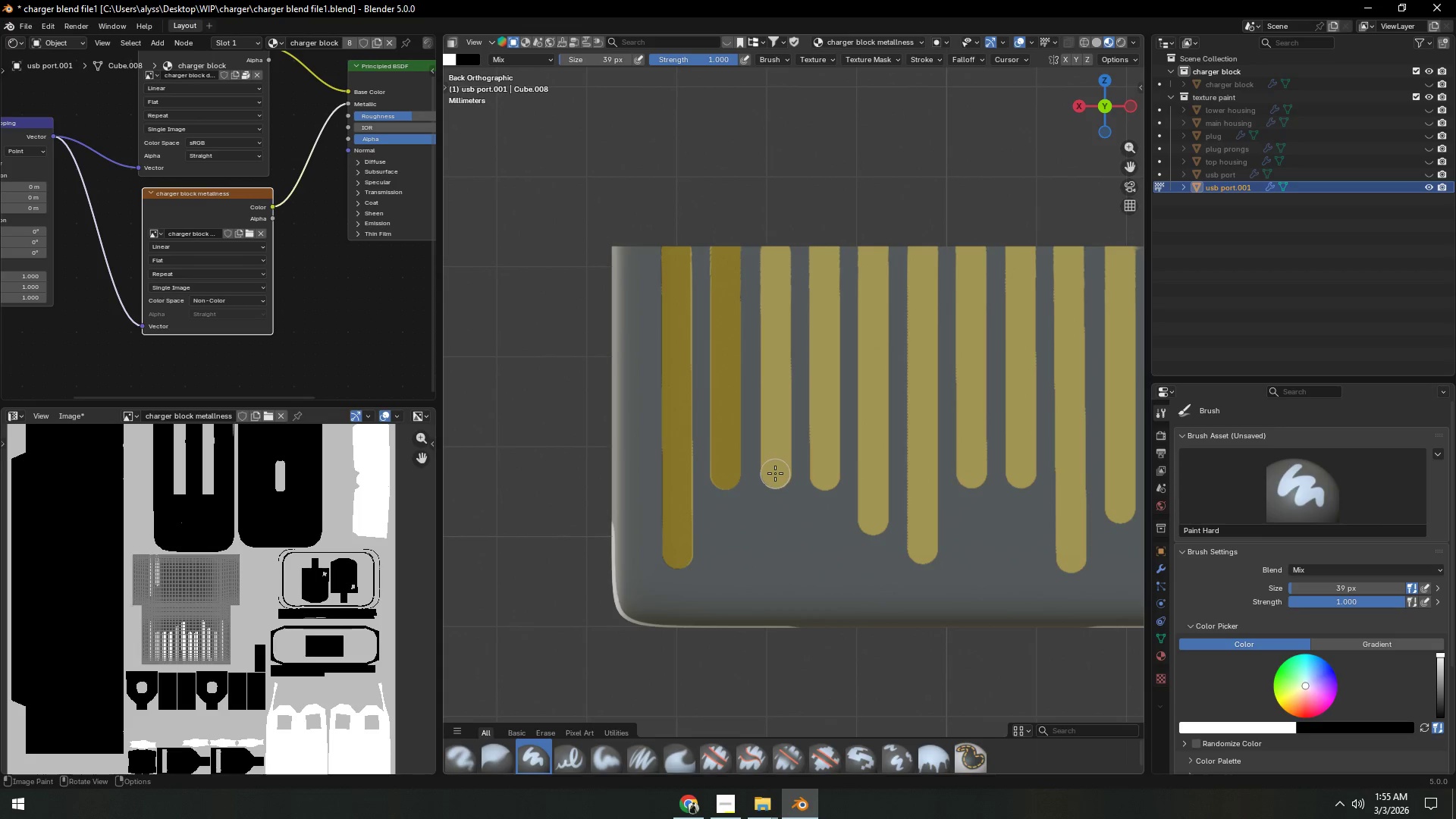 
left_click_drag(start_coordinate=[777, 473], to_coordinate=[775, 245])
 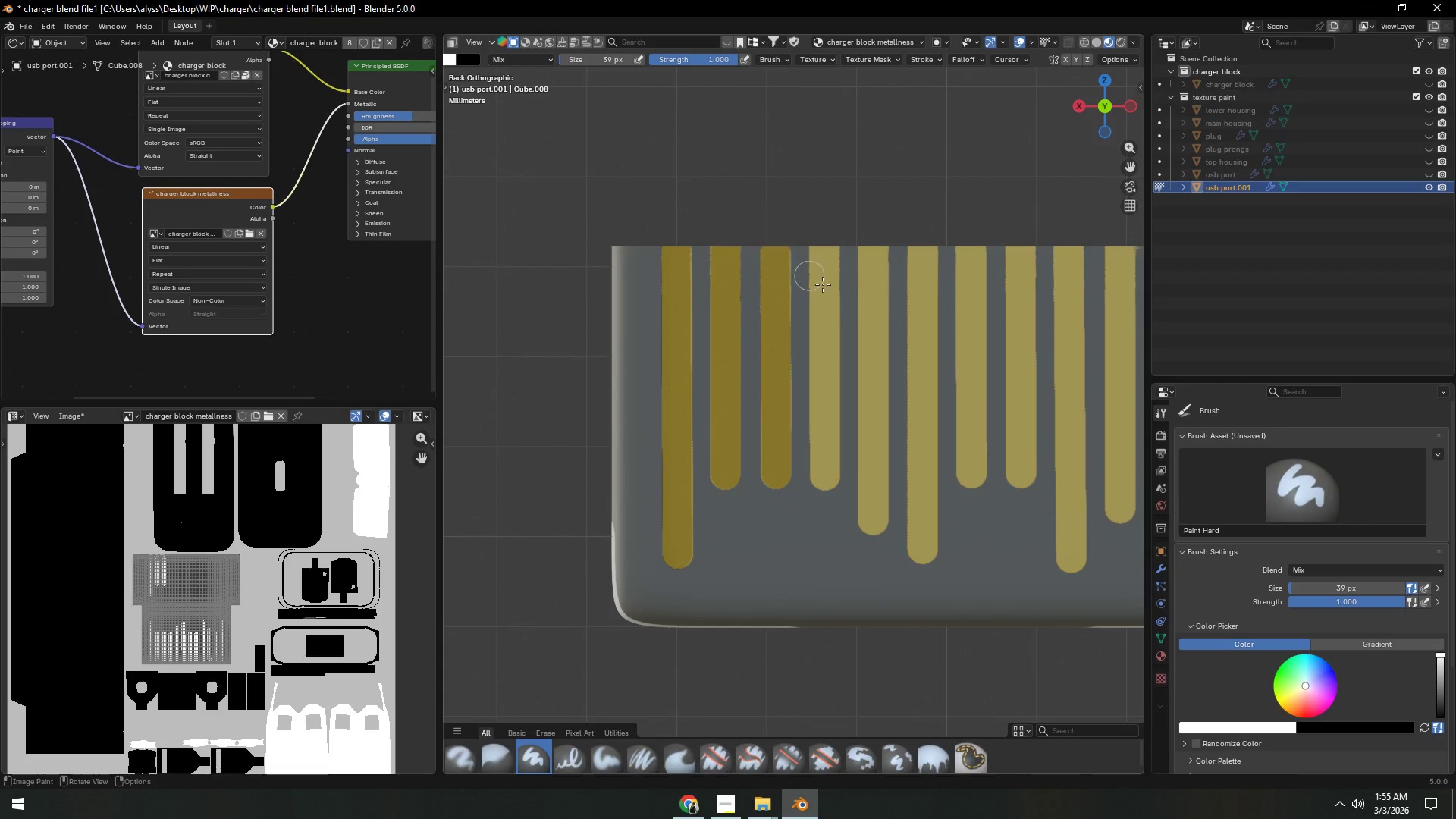 
hold_key(key=ShiftLeft, duration=1.12)
 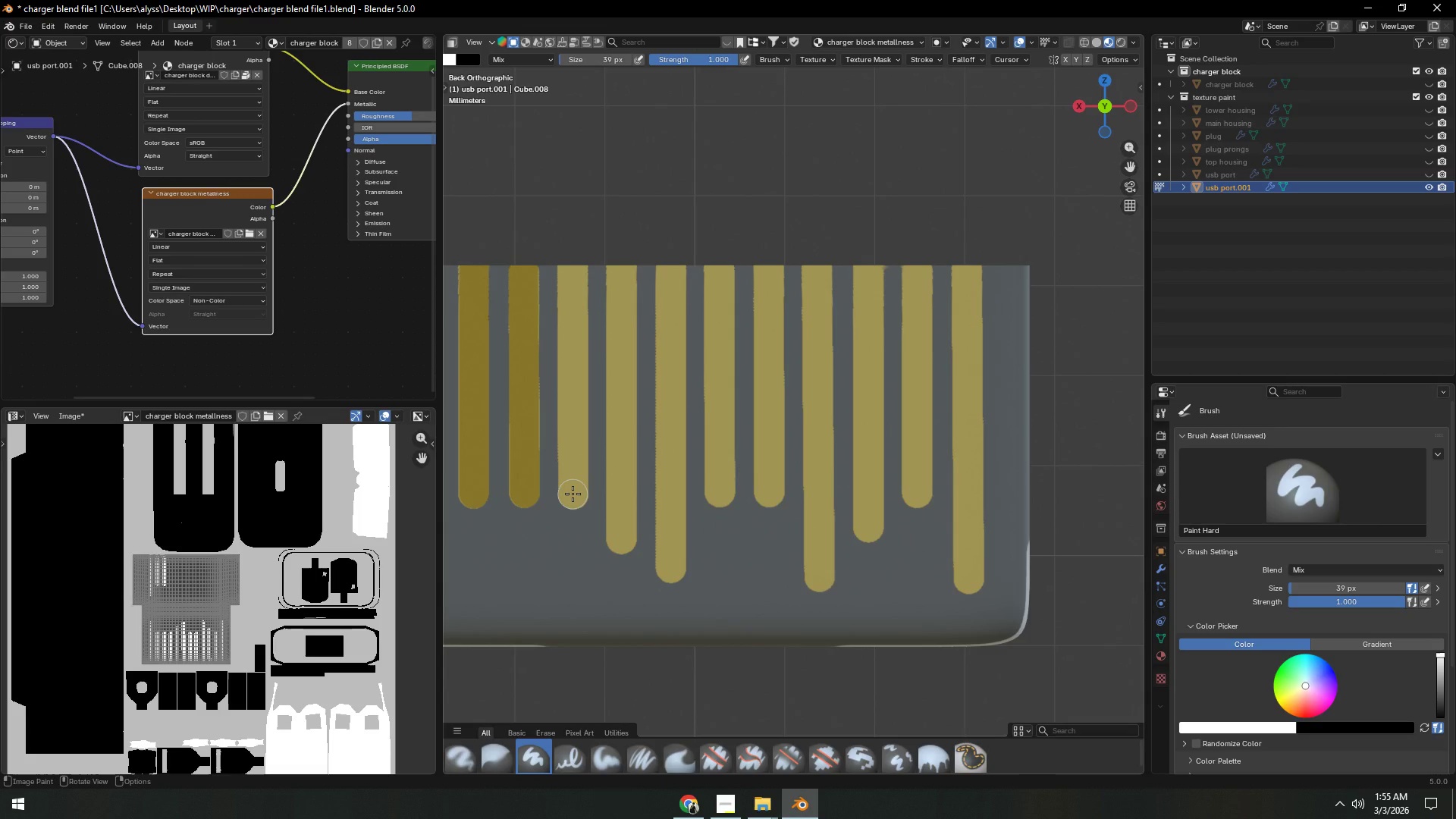 
left_click_drag(start_coordinate=[573, 494], to_coordinate=[572, 265])
 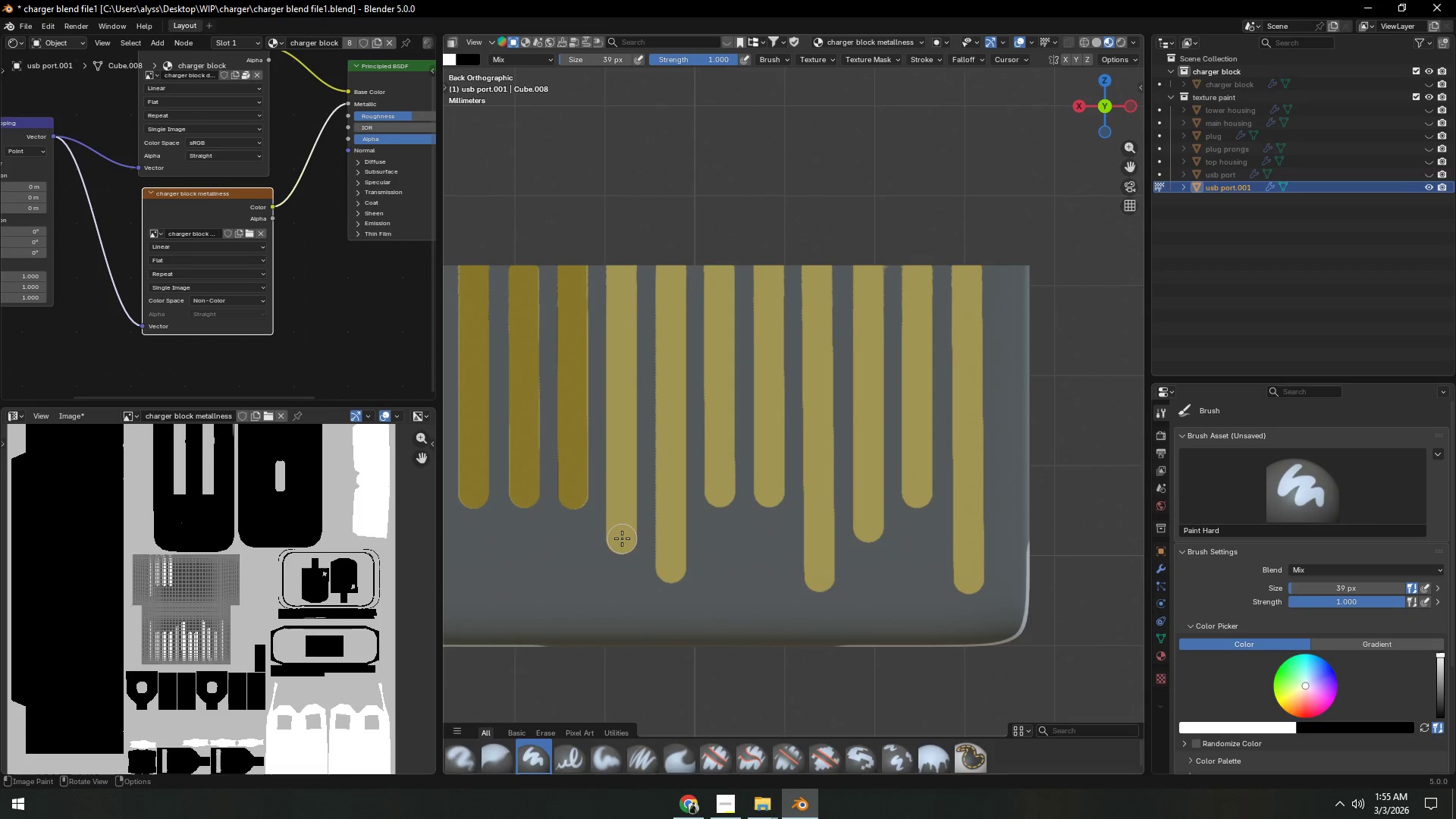 
left_click_drag(start_coordinate=[621, 538], to_coordinate=[621, 268])
 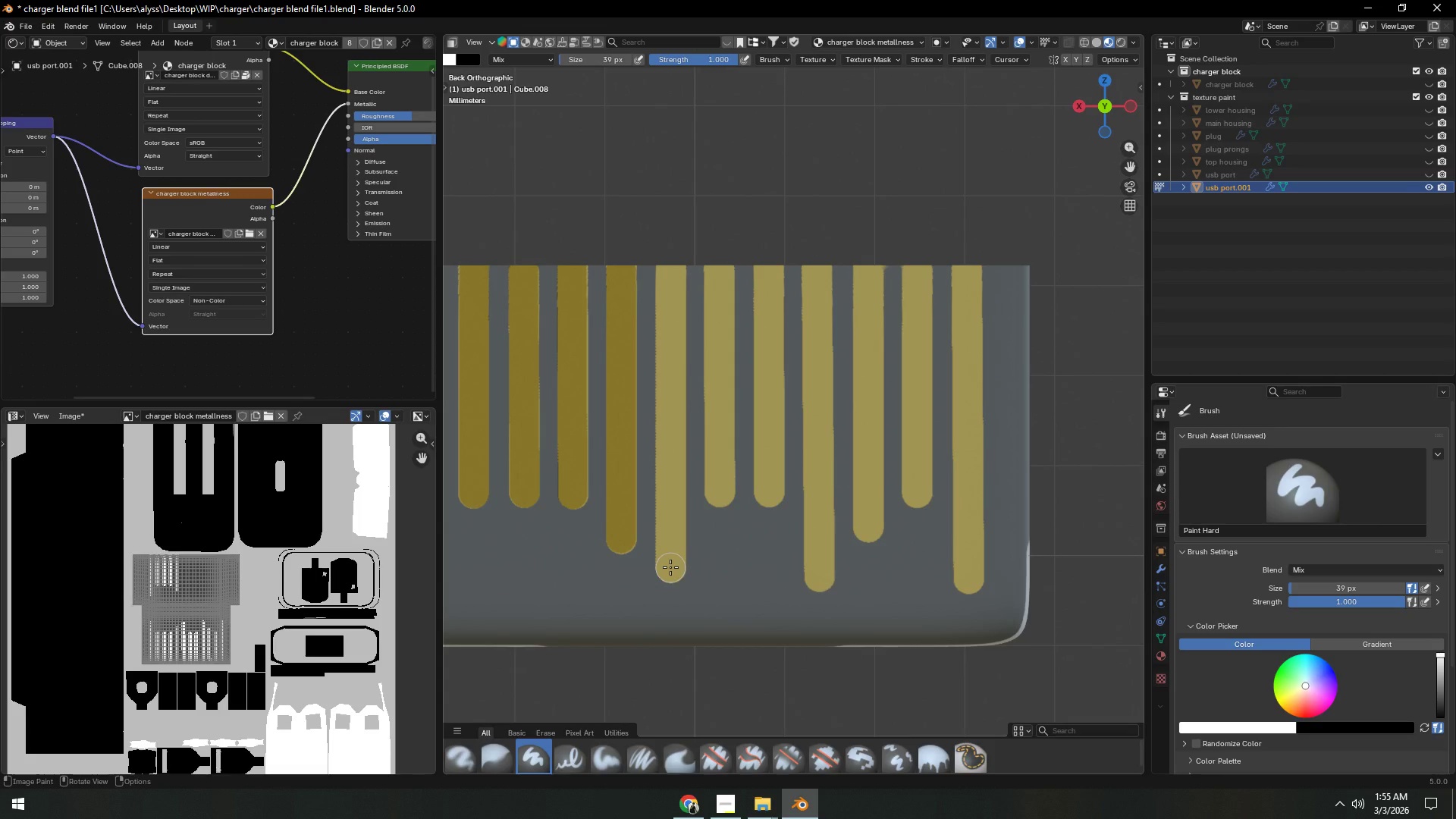 
left_click_drag(start_coordinate=[670, 567], to_coordinate=[671, 270])
 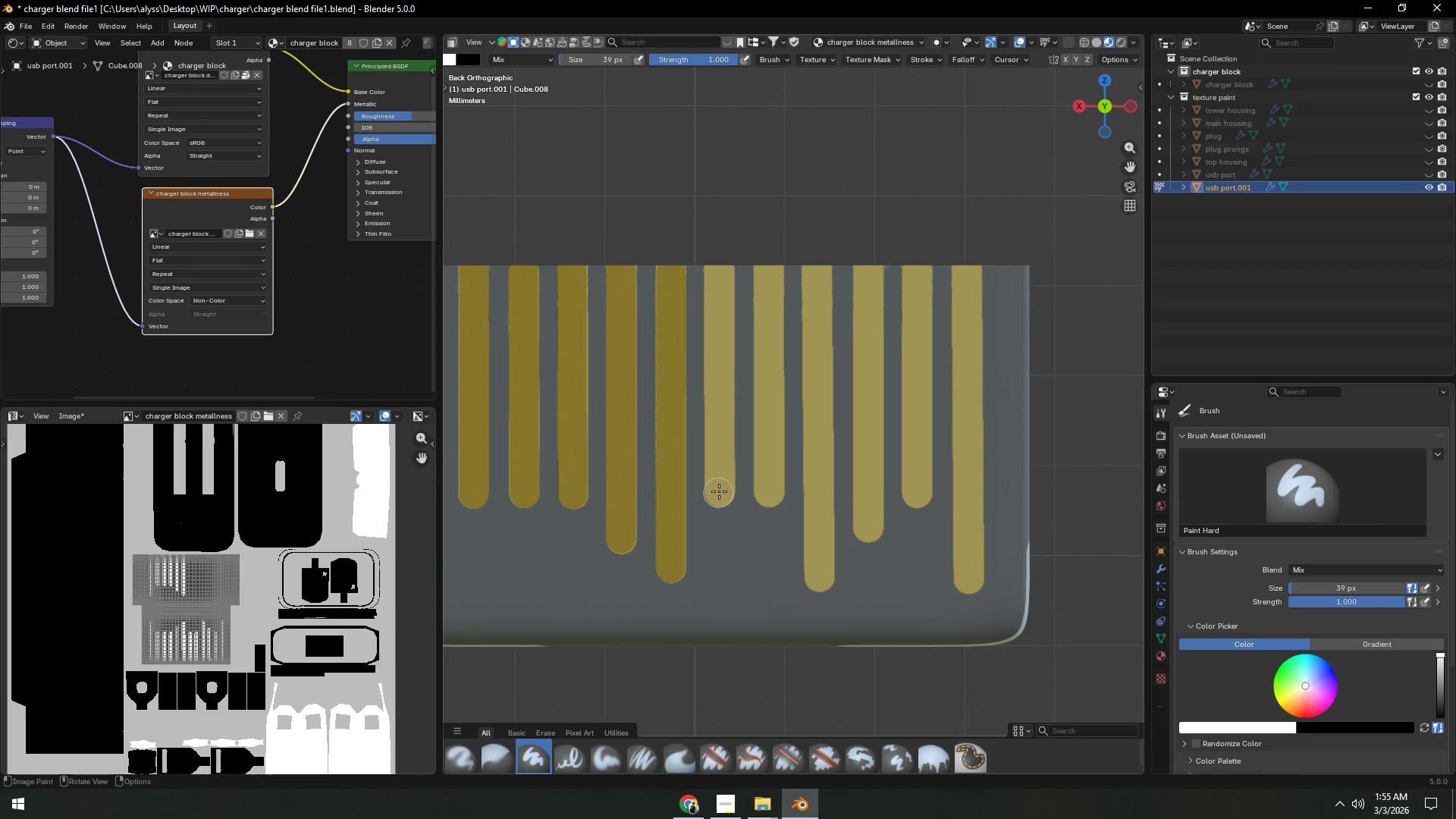 
left_click_drag(start_coordinate=[720, 491], to_coordinate=[718, 267])
 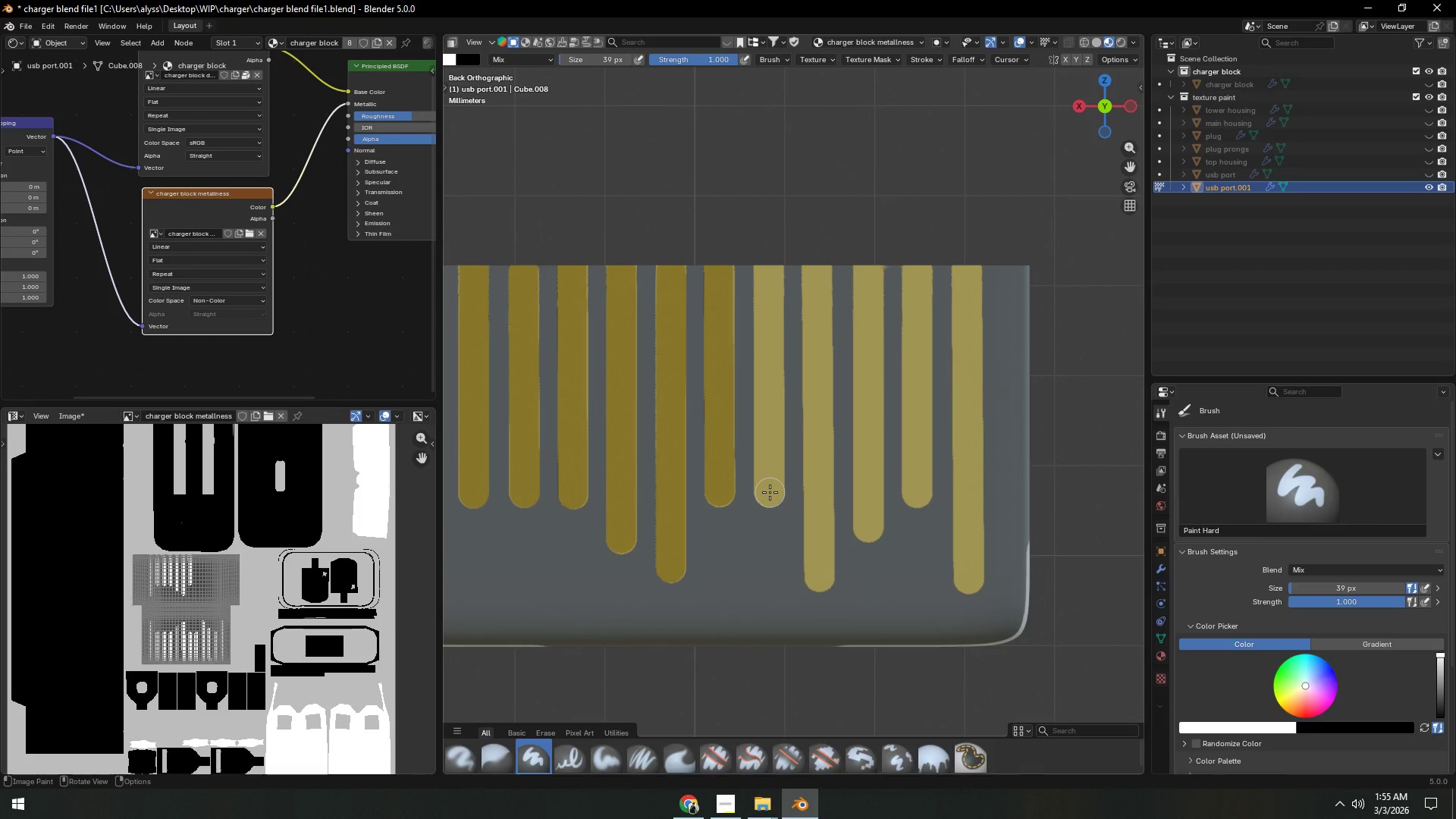 
left_click_drag(start_coordinate=[770, 492], to_coordinate=[768, 267])
 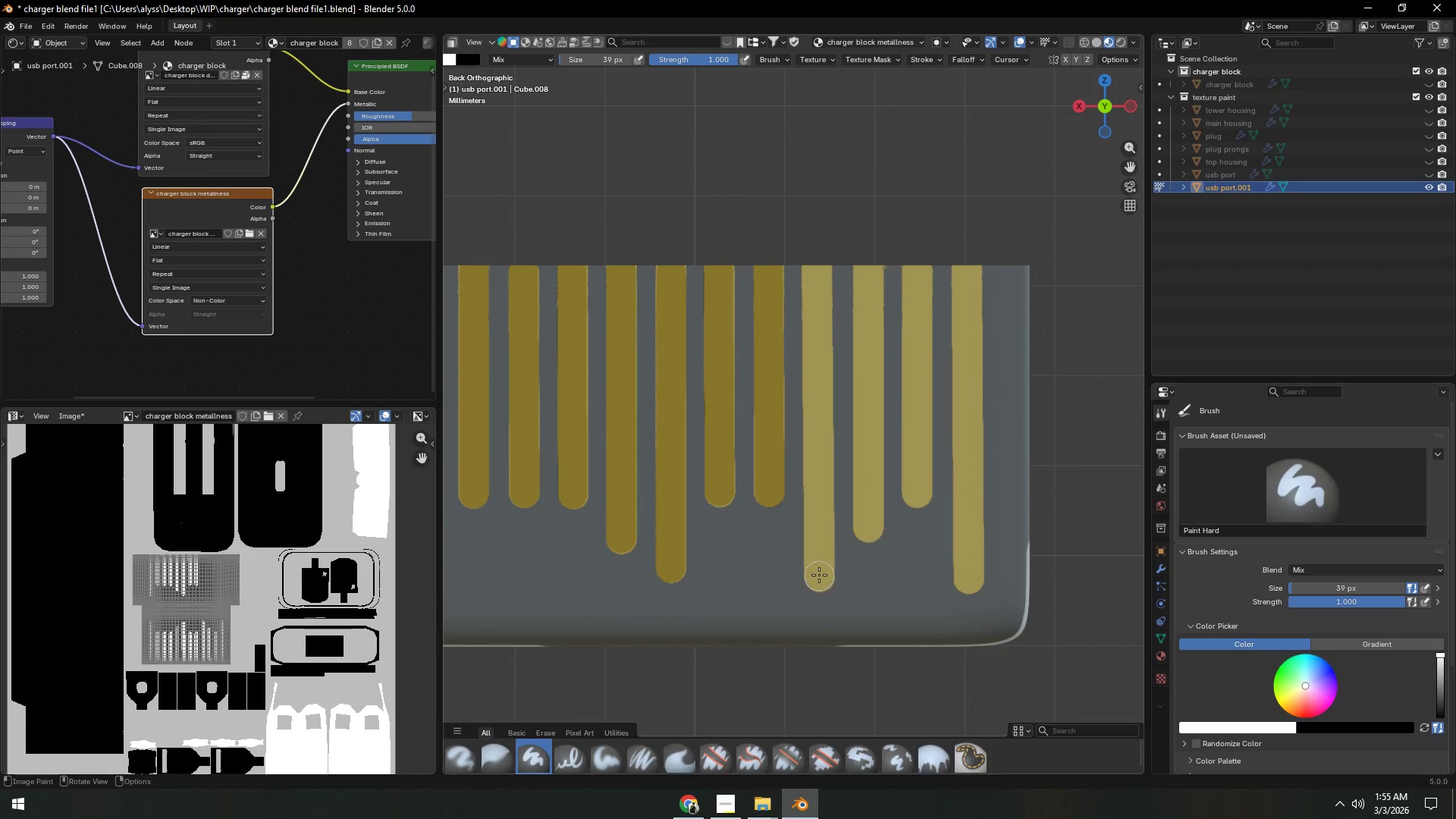 
left_click_drag(start_coordinate=[819, 575], to_coordinate=[816, 265])
 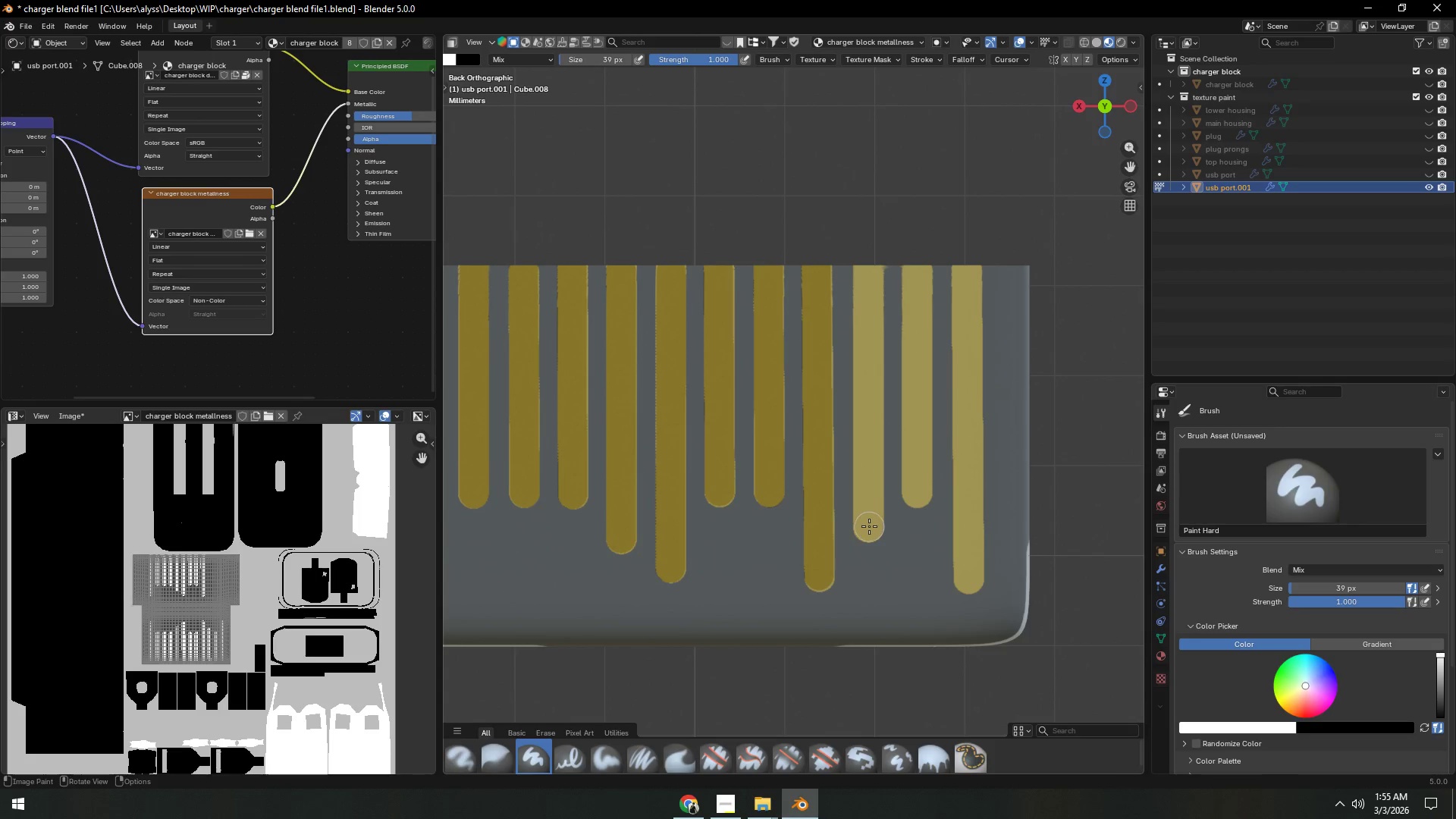 
left_click_drag(start_coordinate=[869, 528], to_coordinate=[868, 268])
 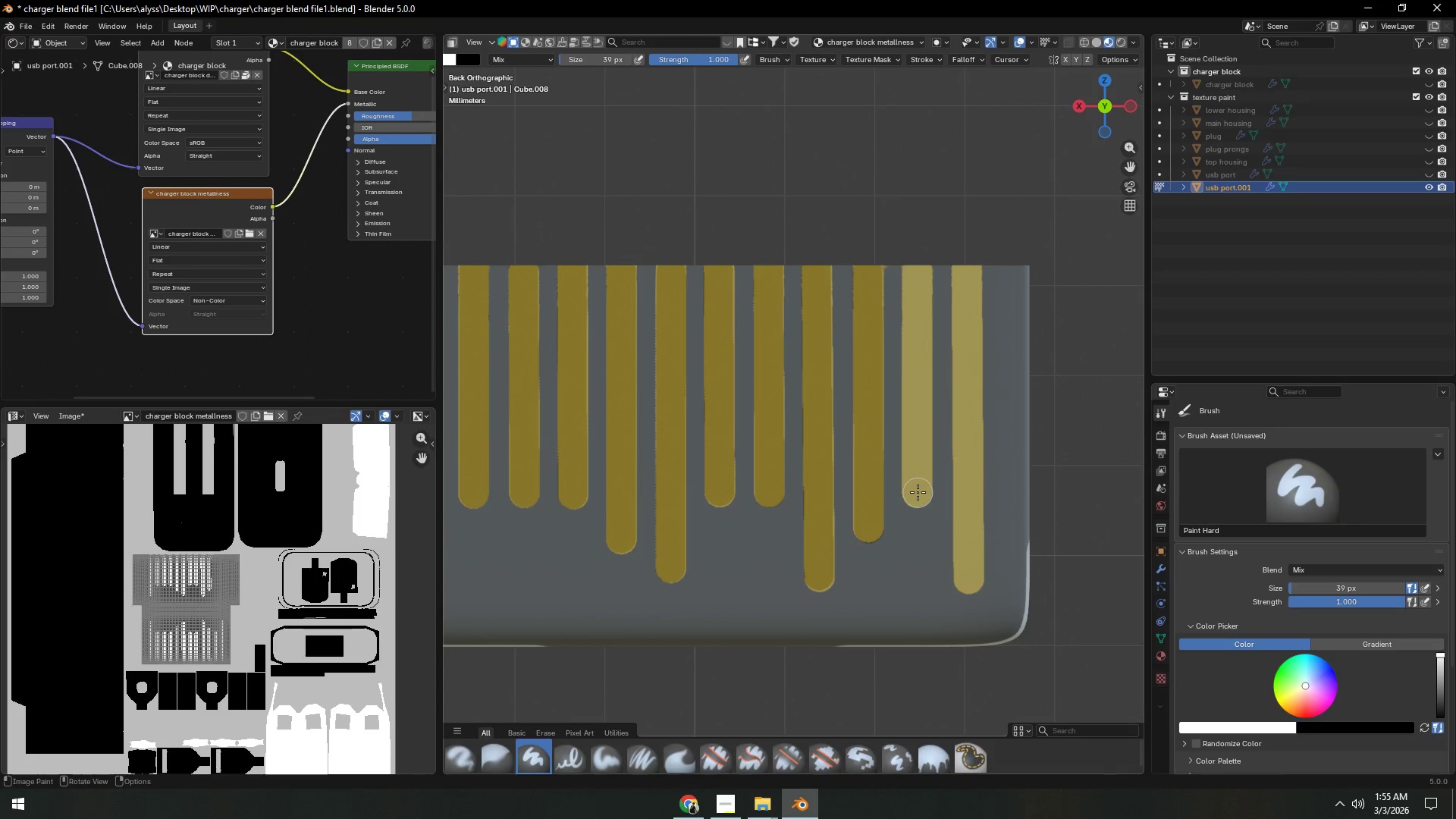 
left_click_drag(start_coordinate=[918, 491], to_coordinate=[917, 265])
 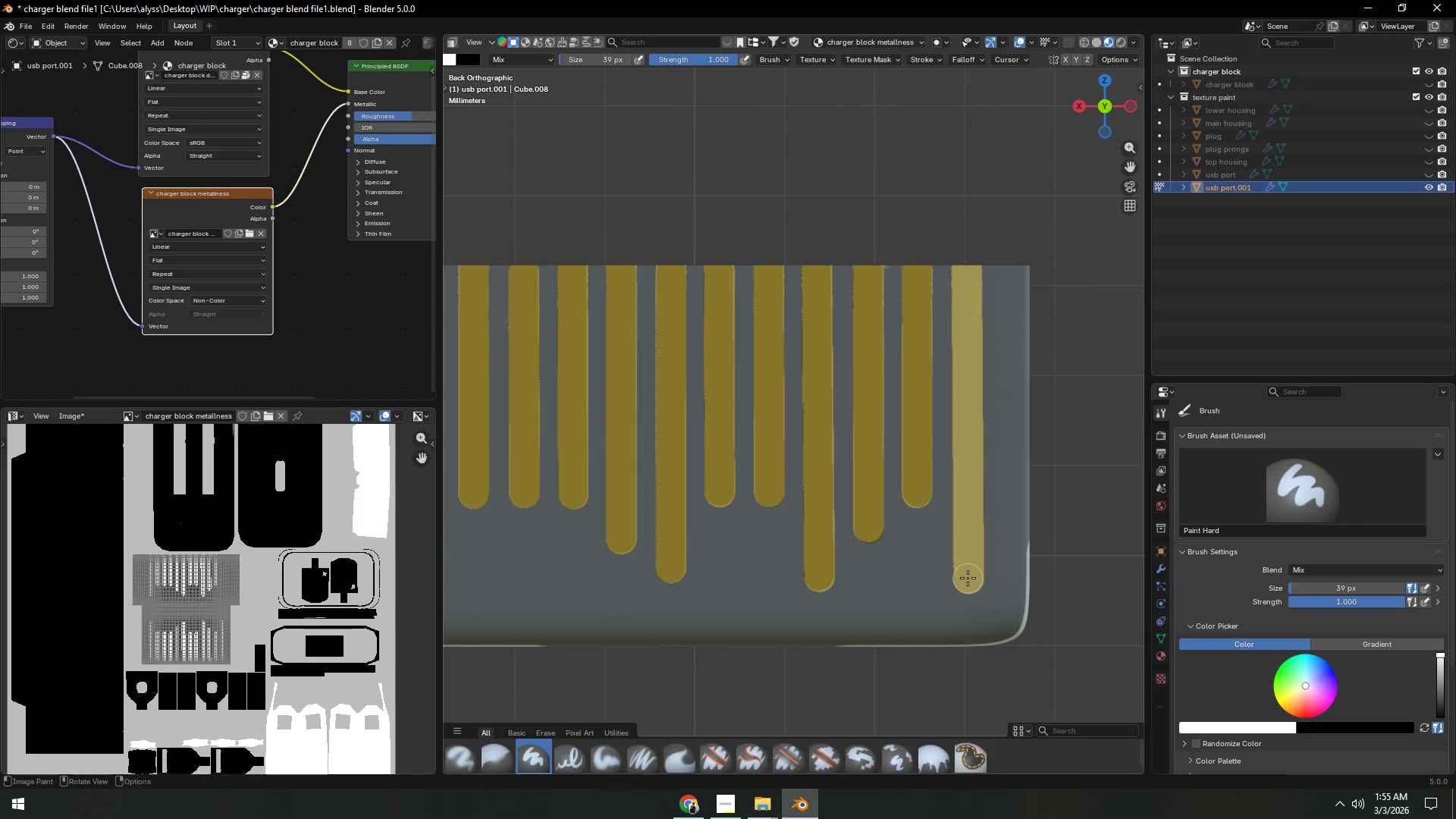 
left_click_drag(start_coordinate=[968, 579], to_coordinate=[967, 265])
 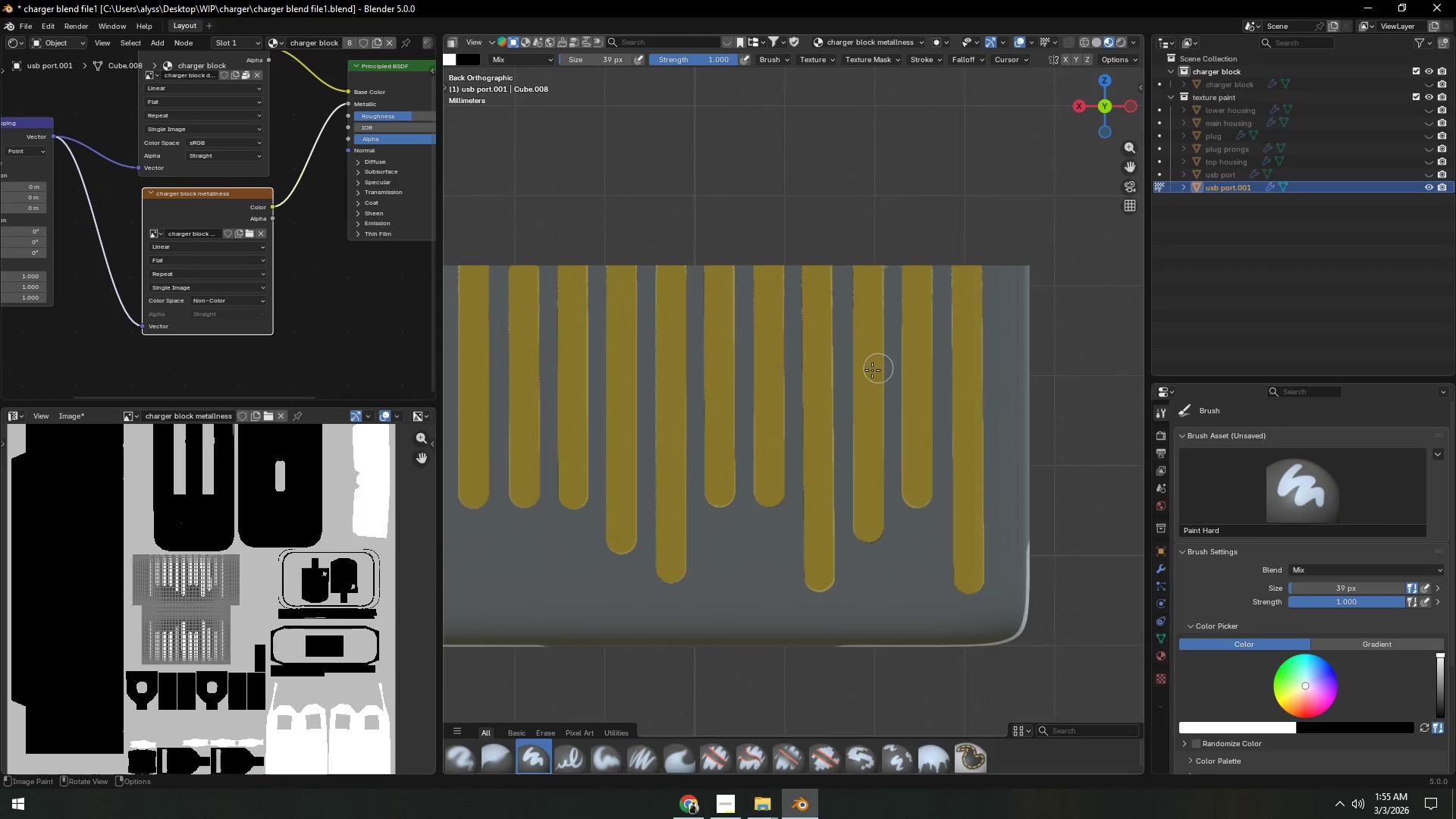 
key(Backquote)
 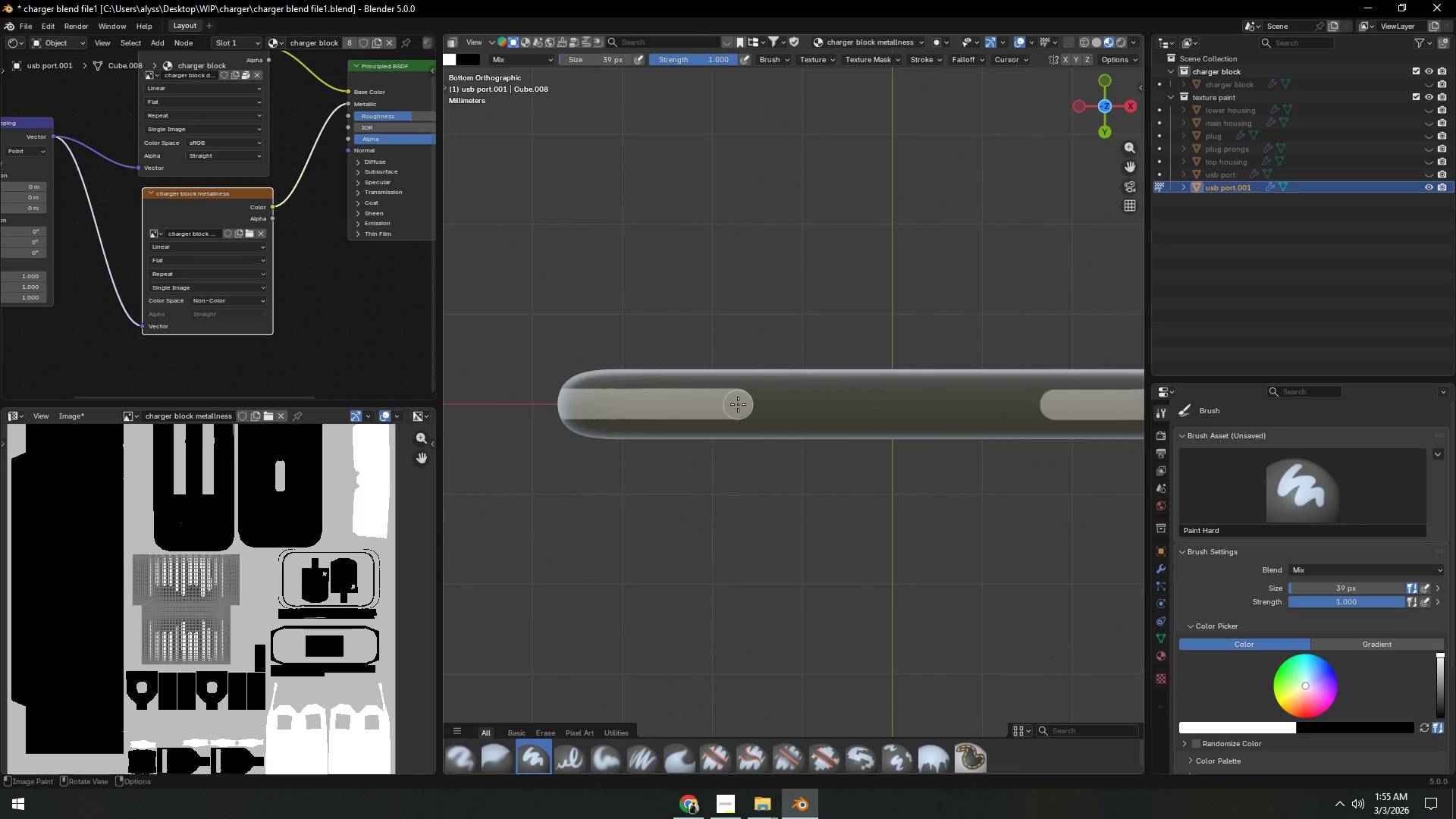 
left_click_drag(start_coordinate=[737, 403], to_coordinate=[564, 403])
 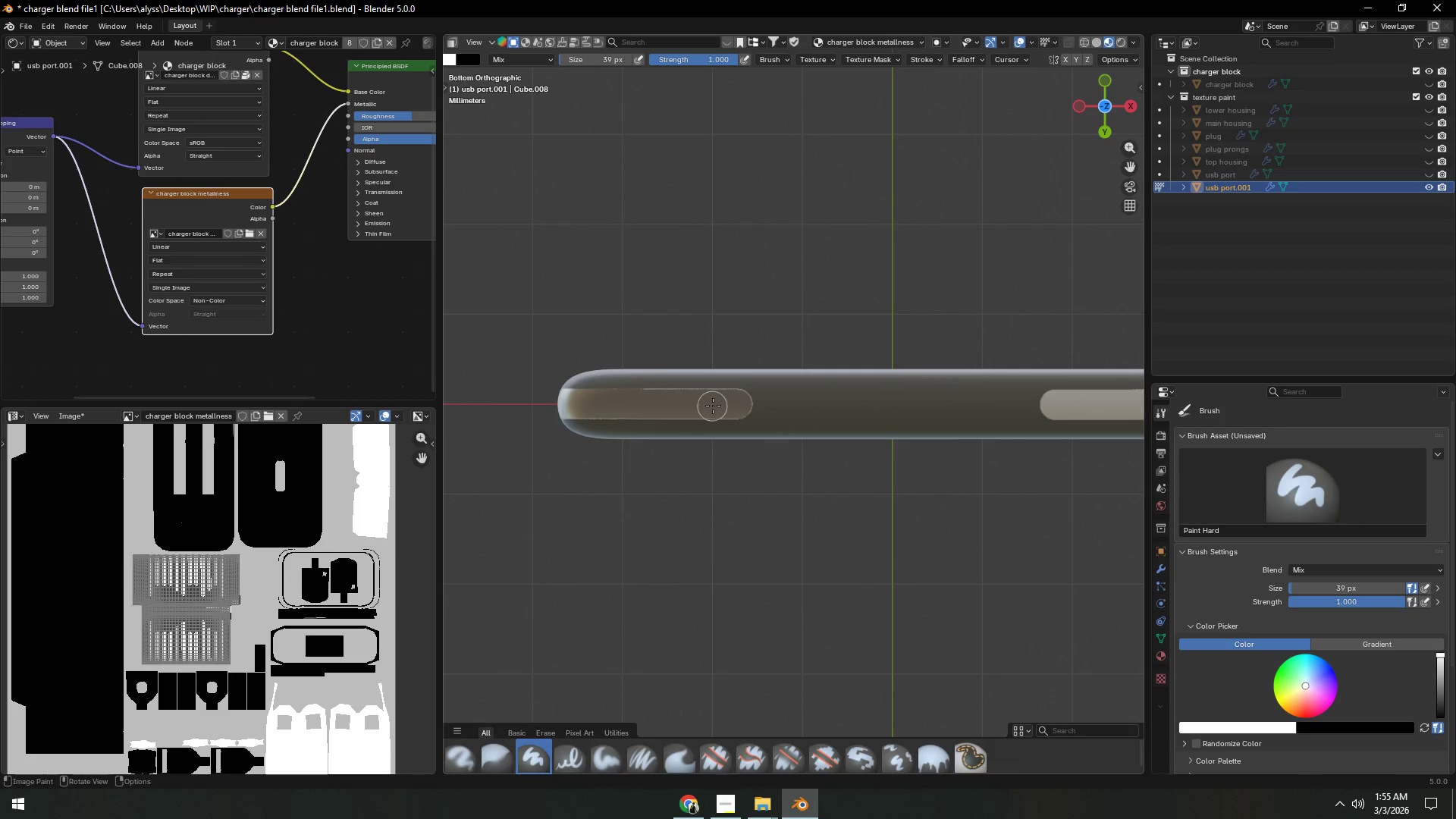 
hold_key(key=ShiftLeft, duration=0.88)
 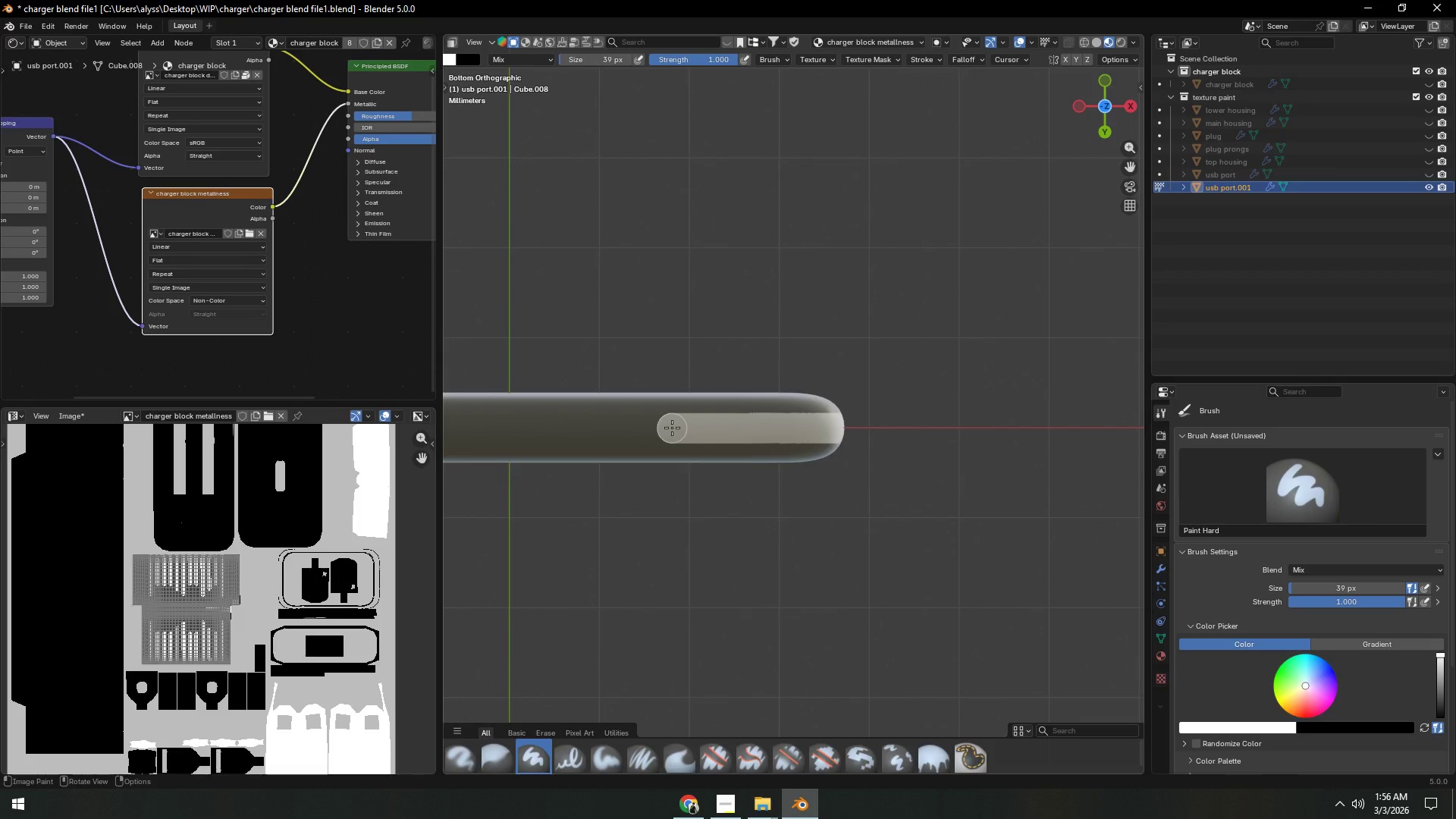 
left_click_drag(start_coordinate=[672, 428], to_coordinate=[842, 427])
 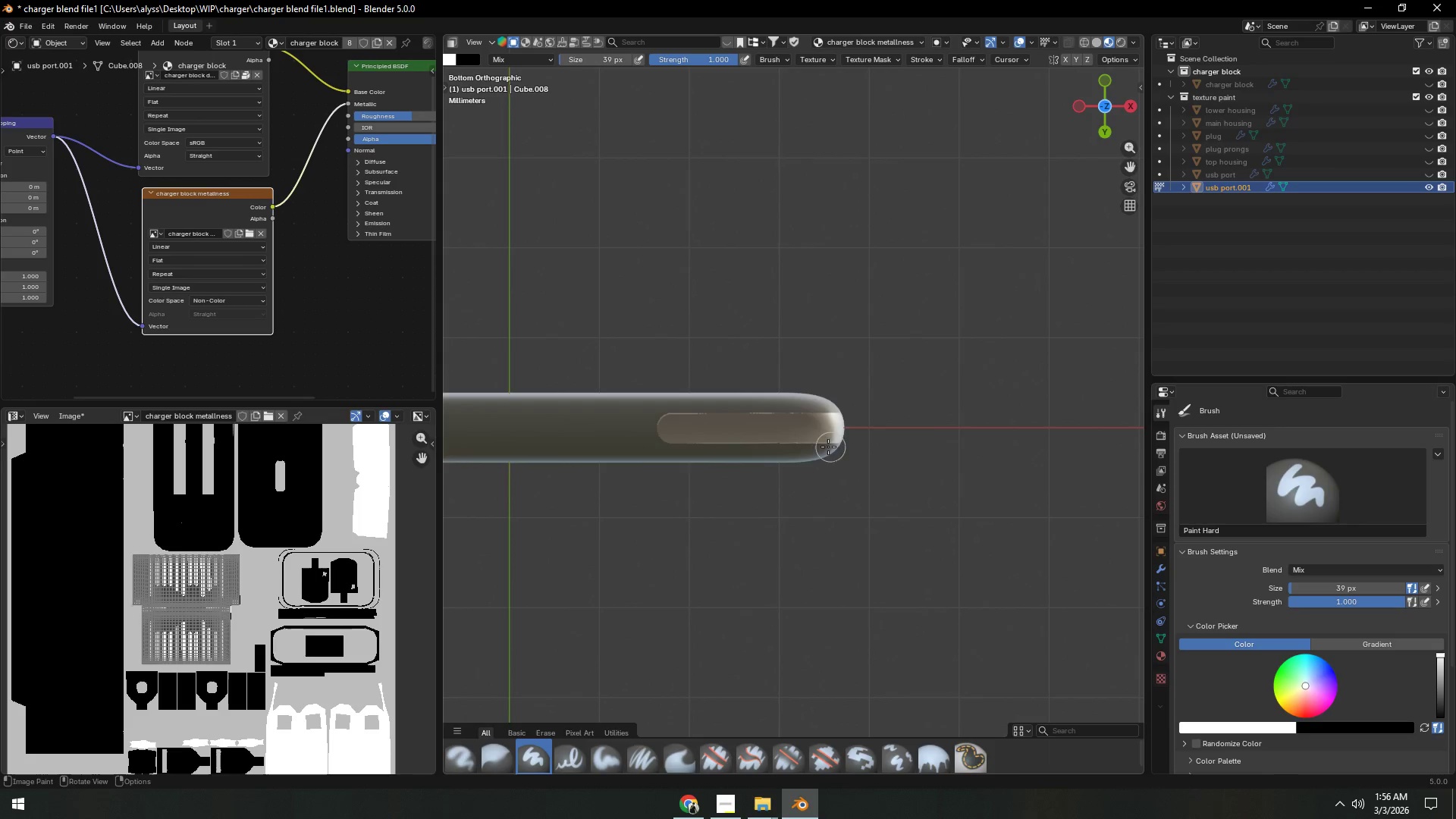 
key(Backquote)
 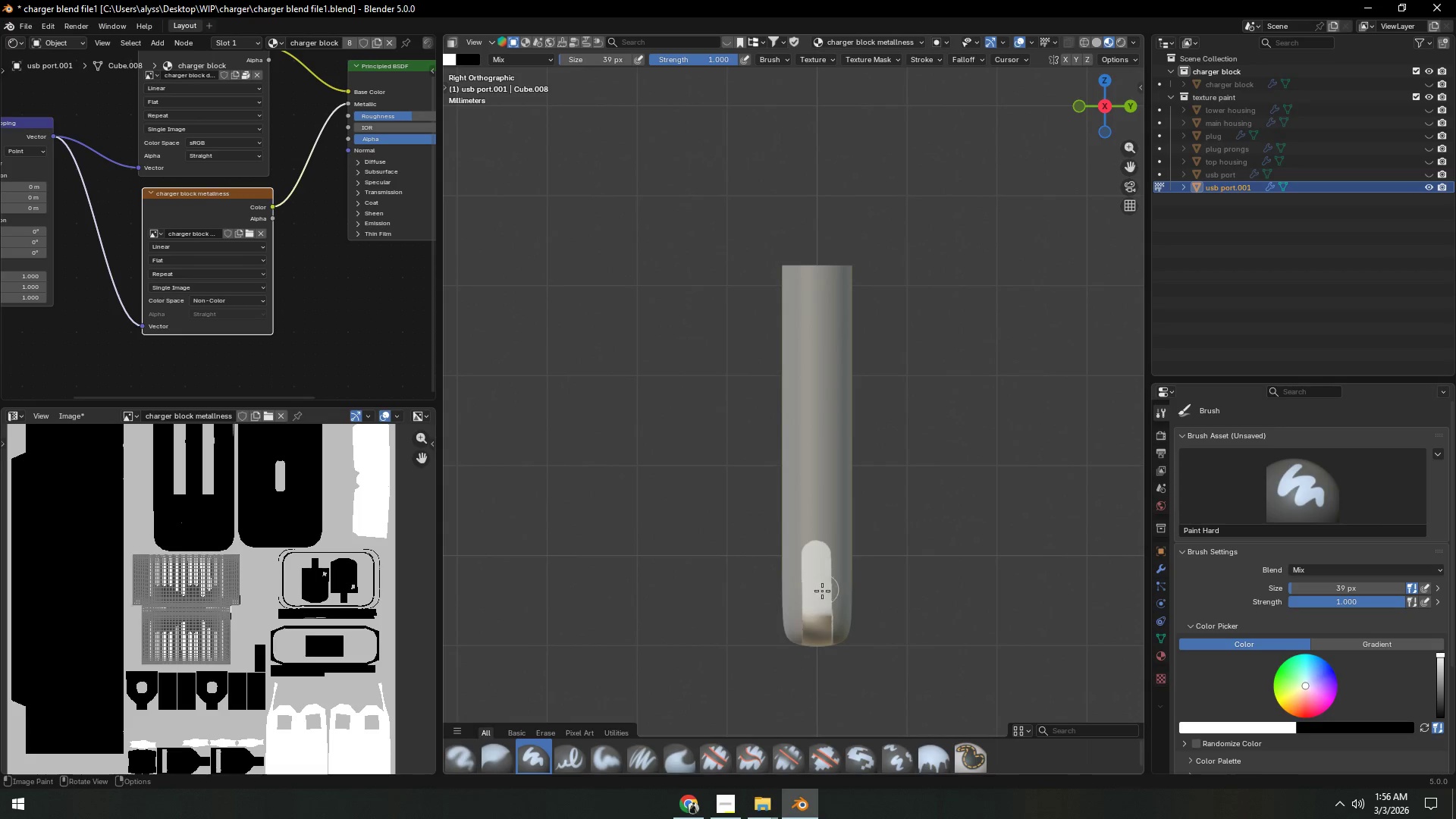 
hold_key(key=ShiftLeft, duration=0.55)
 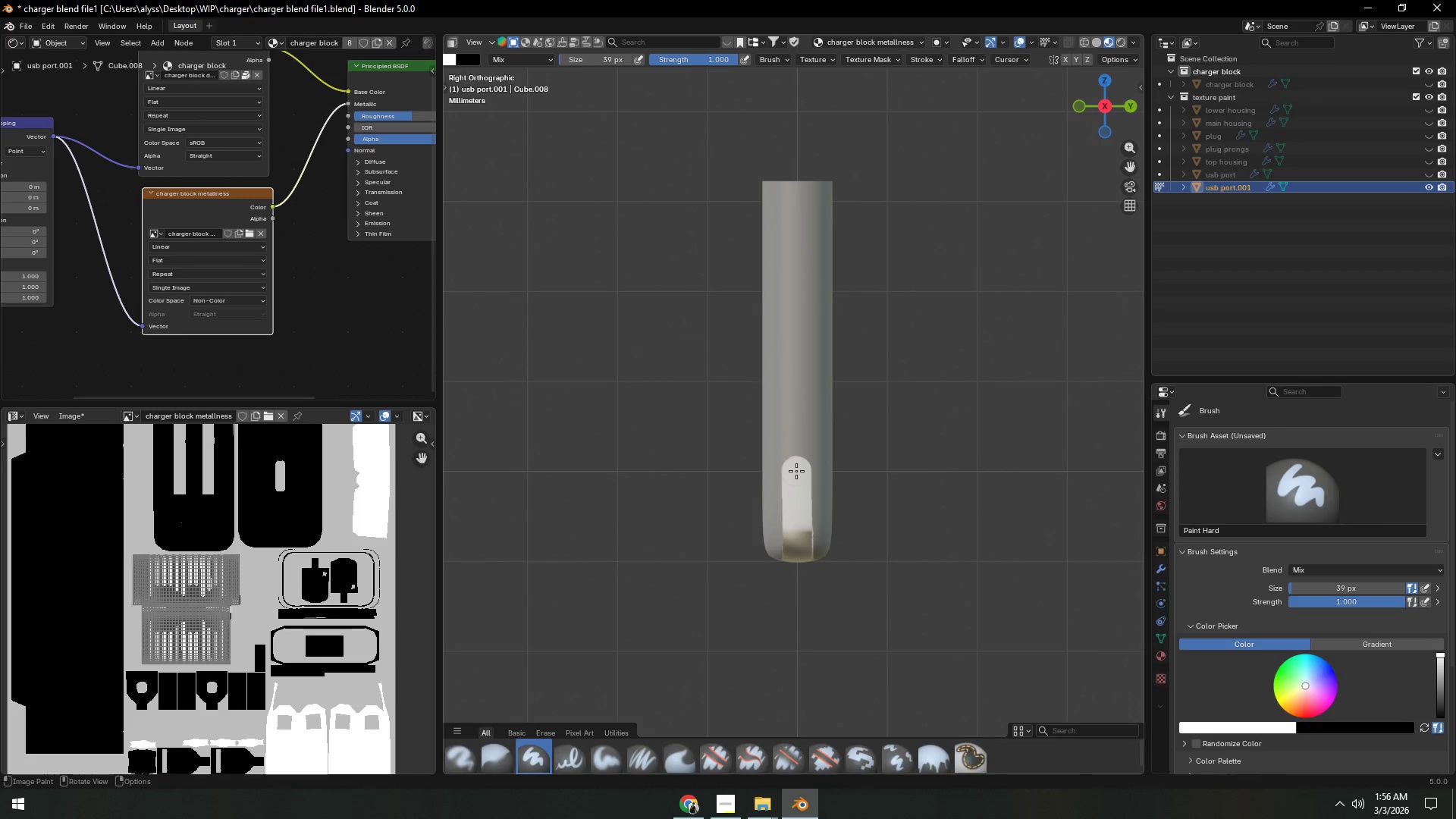 
left_click_drag(start_coordinate=[796, 471], to_coordinate=[797, 552])
 